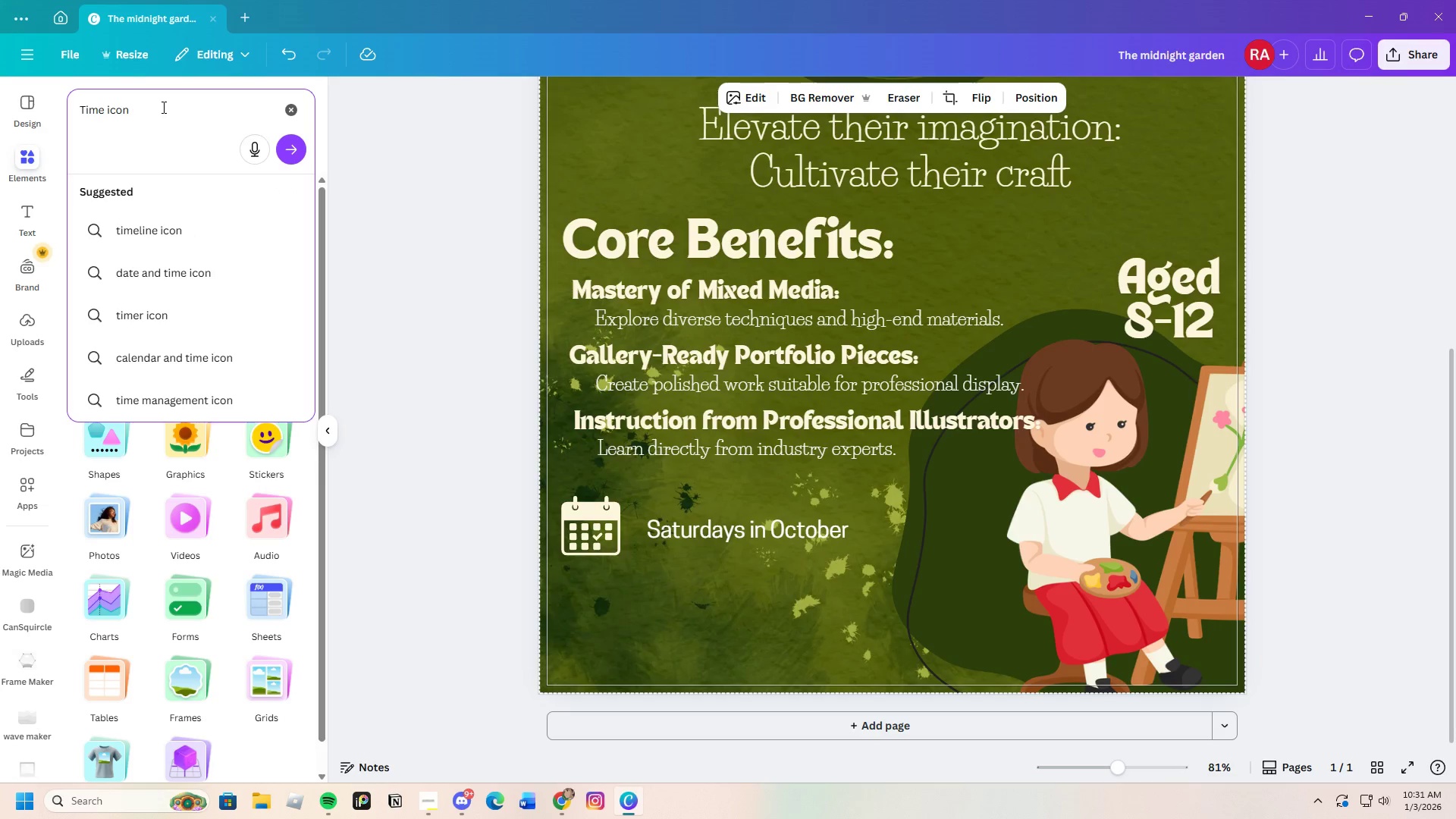 
key(Enter)
 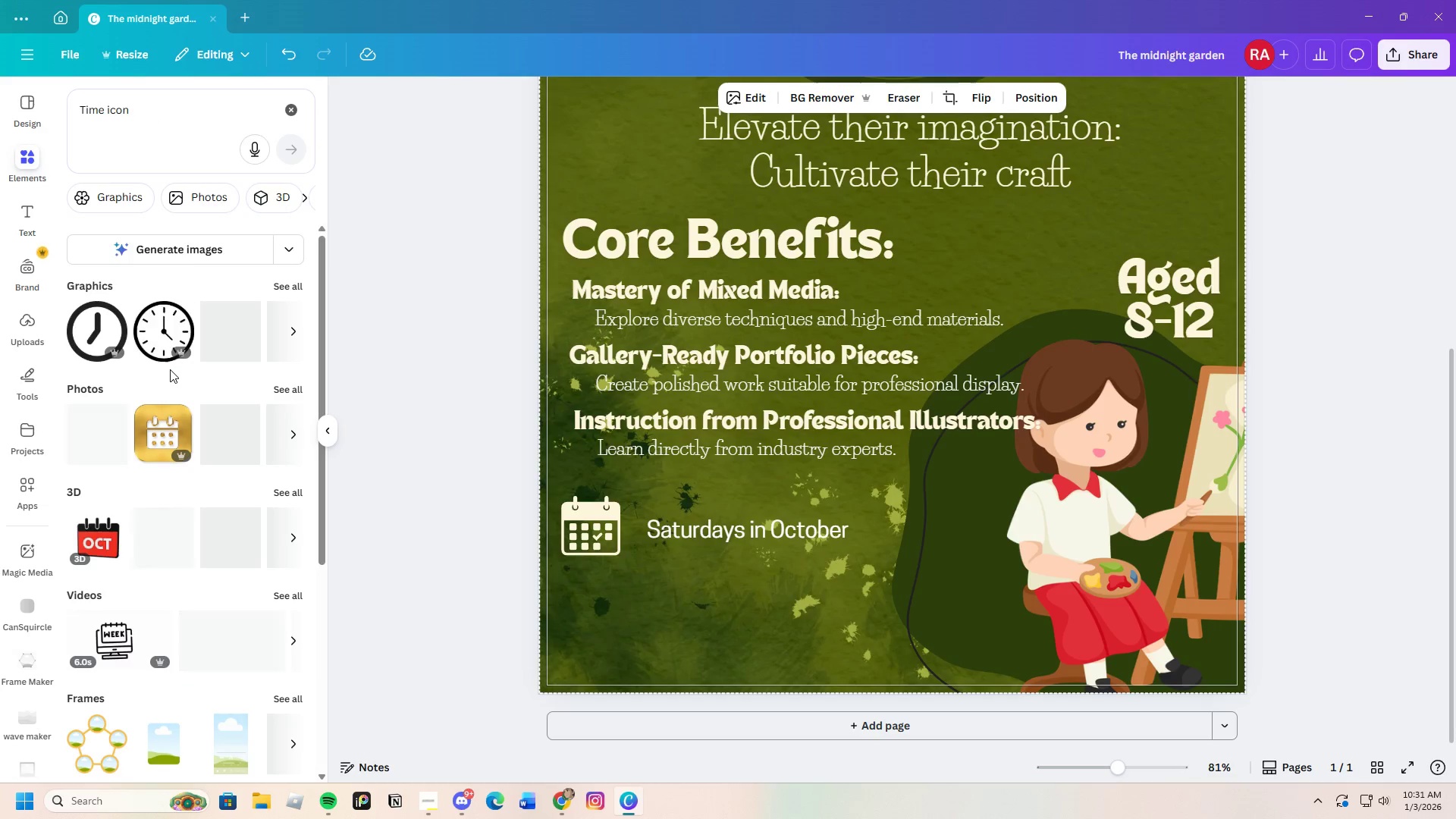 
mouse_move([199, 450])
 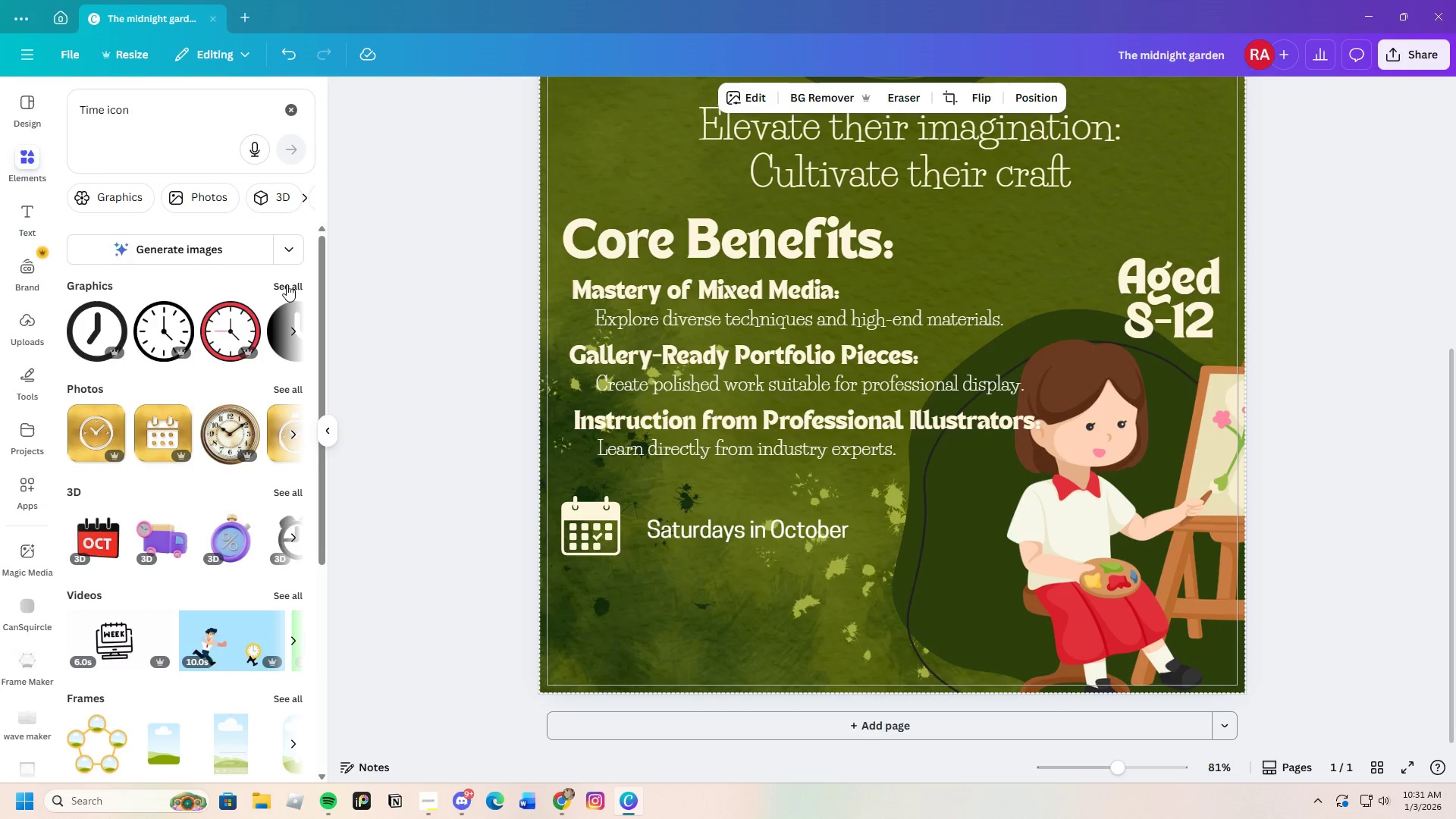 
left_click([287, 284])
 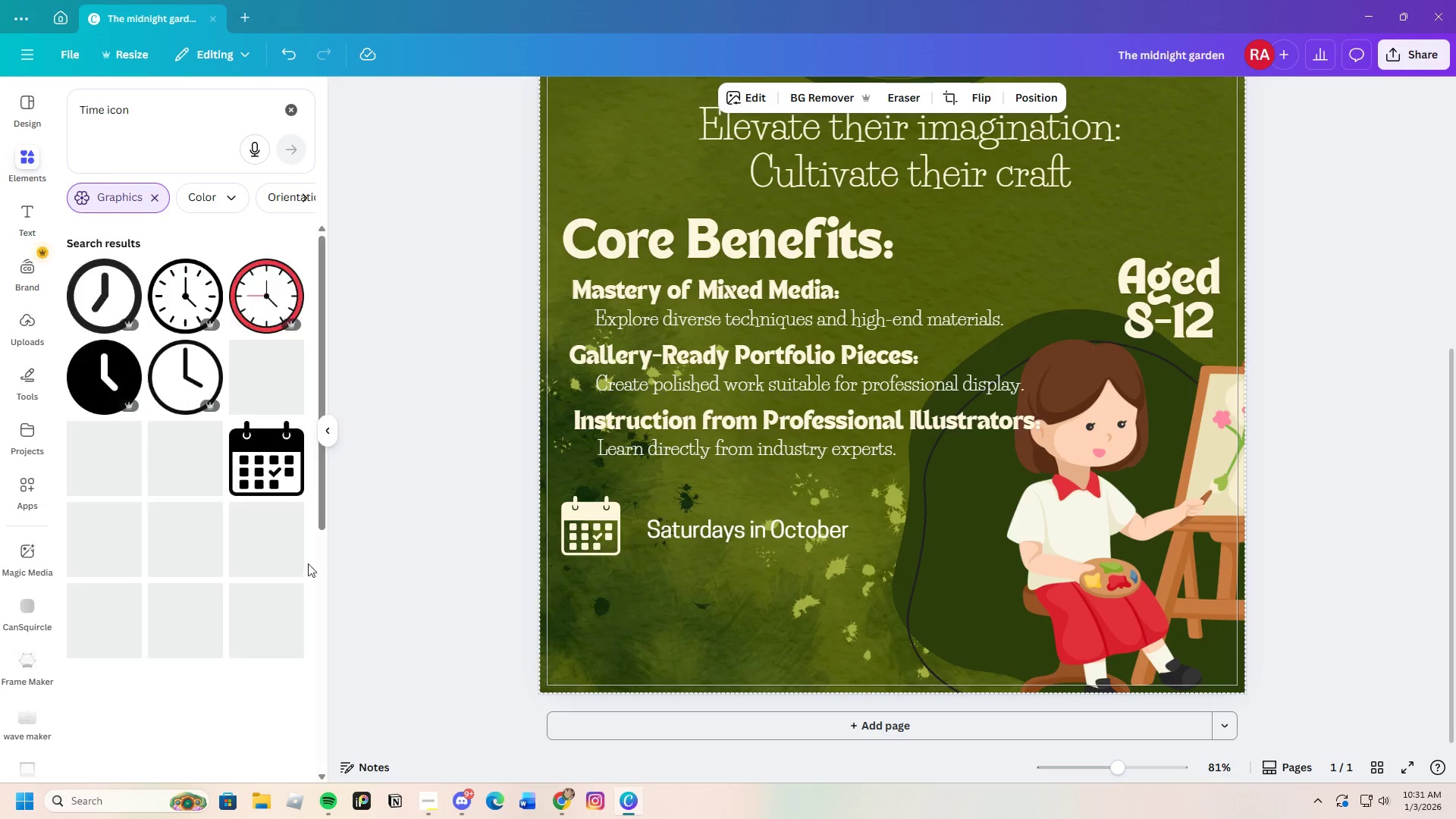 
mouse_move([306, 580])
 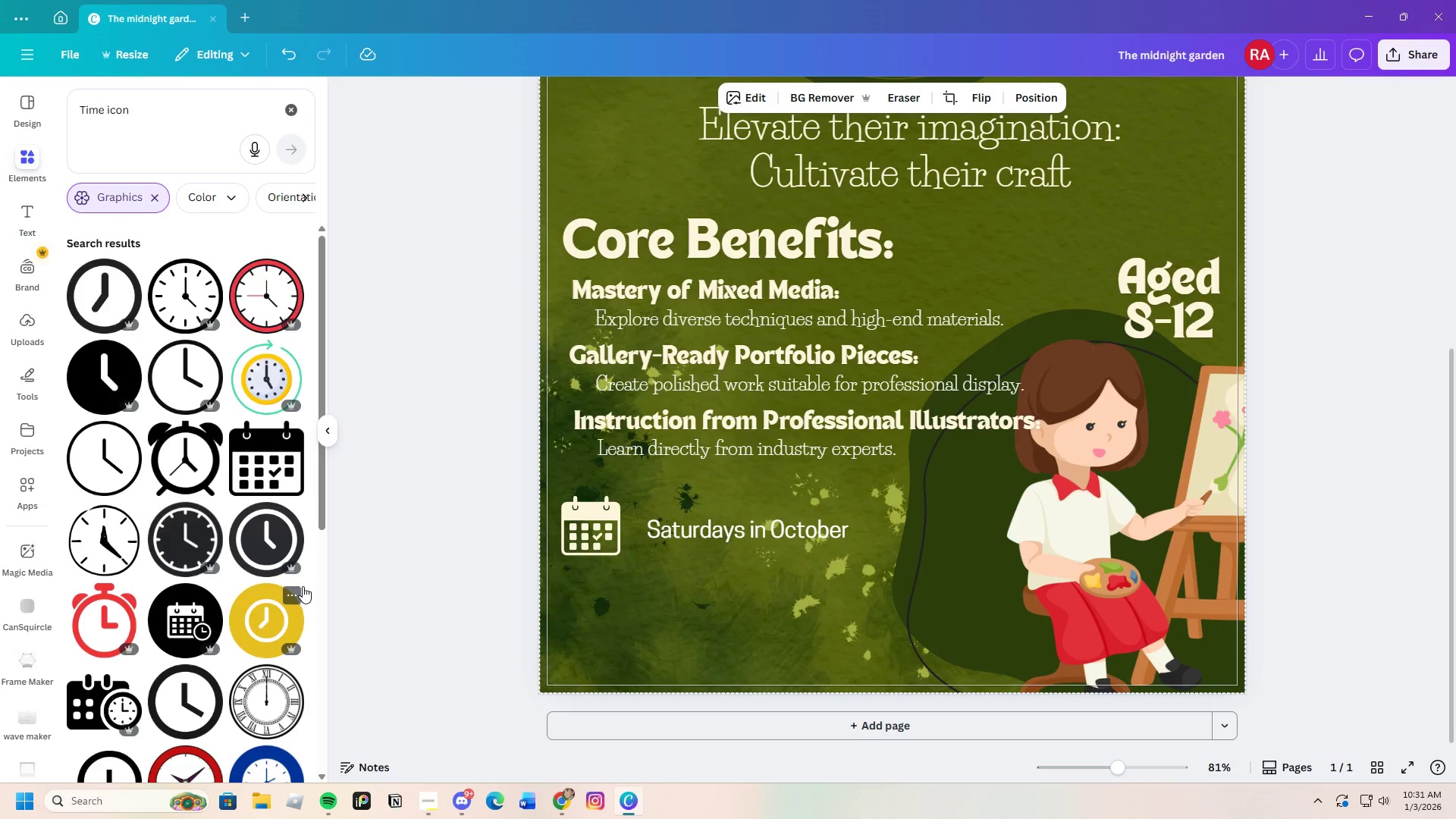 
scroll: coordinate [226, 619], scroll_direction: down, amount: 7.0
 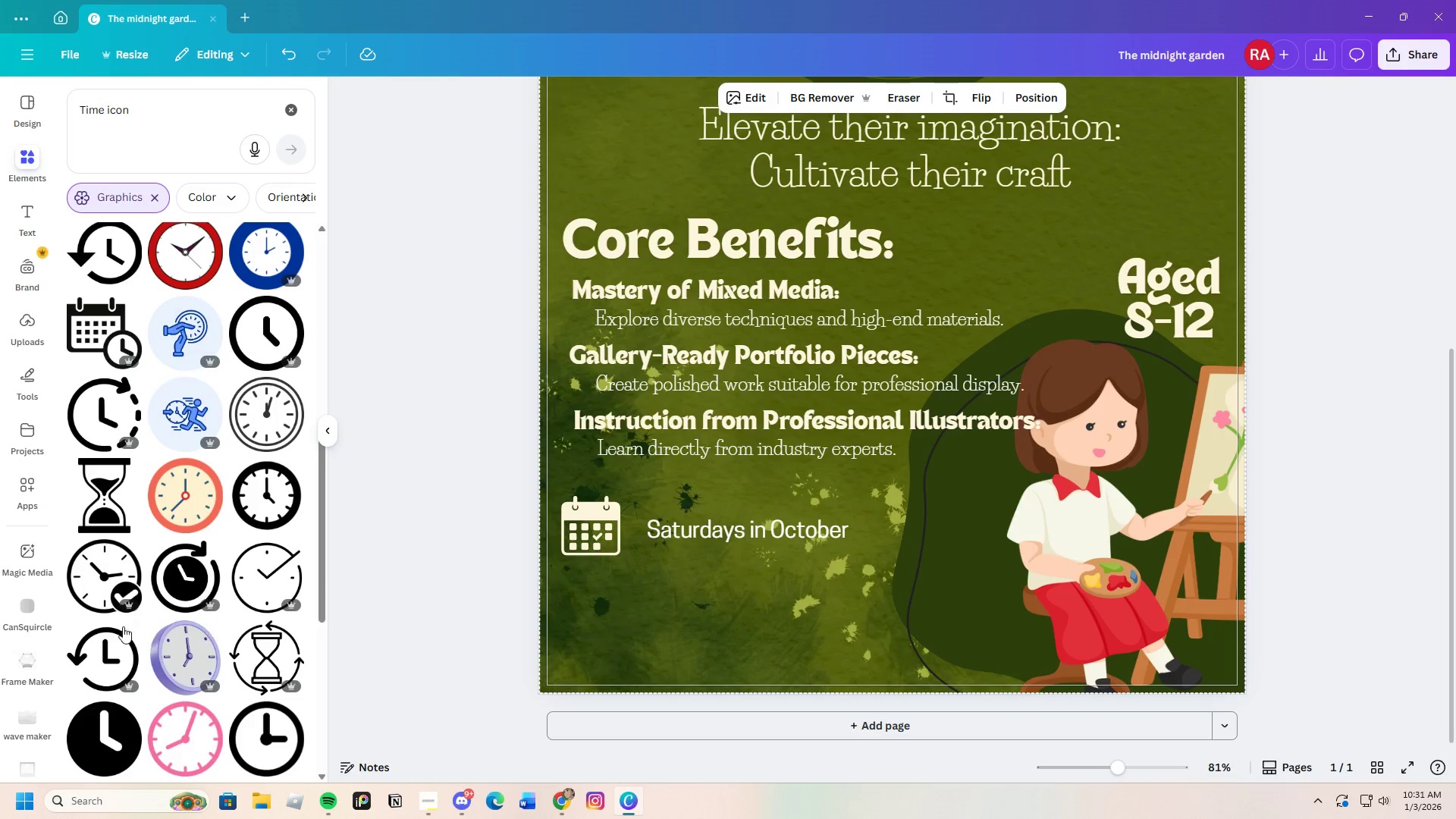 
left_click([90, 589])
 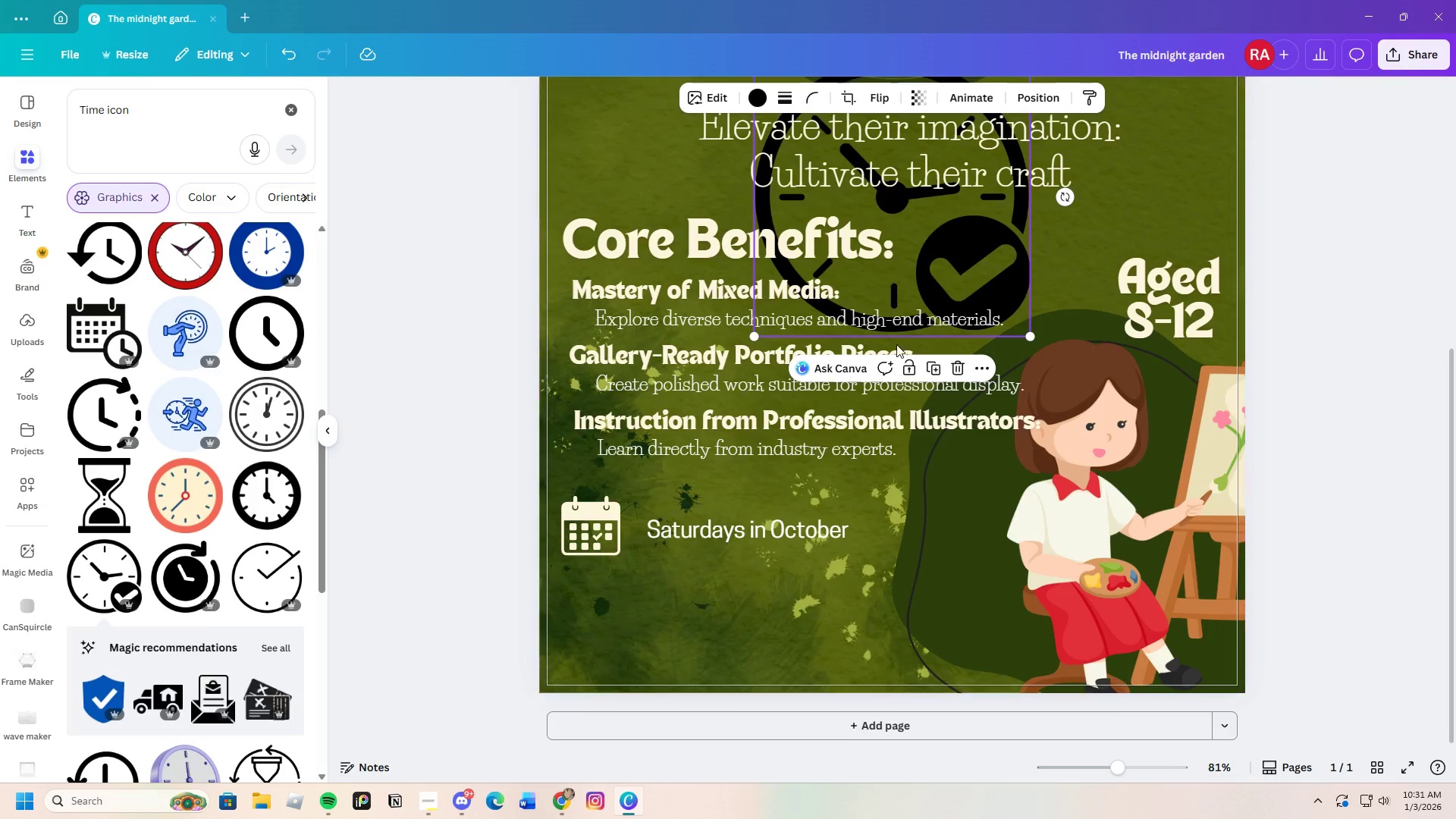 
left_click_drag(start_coordinate=[921, 240], to_coordinate=[701, 654])
 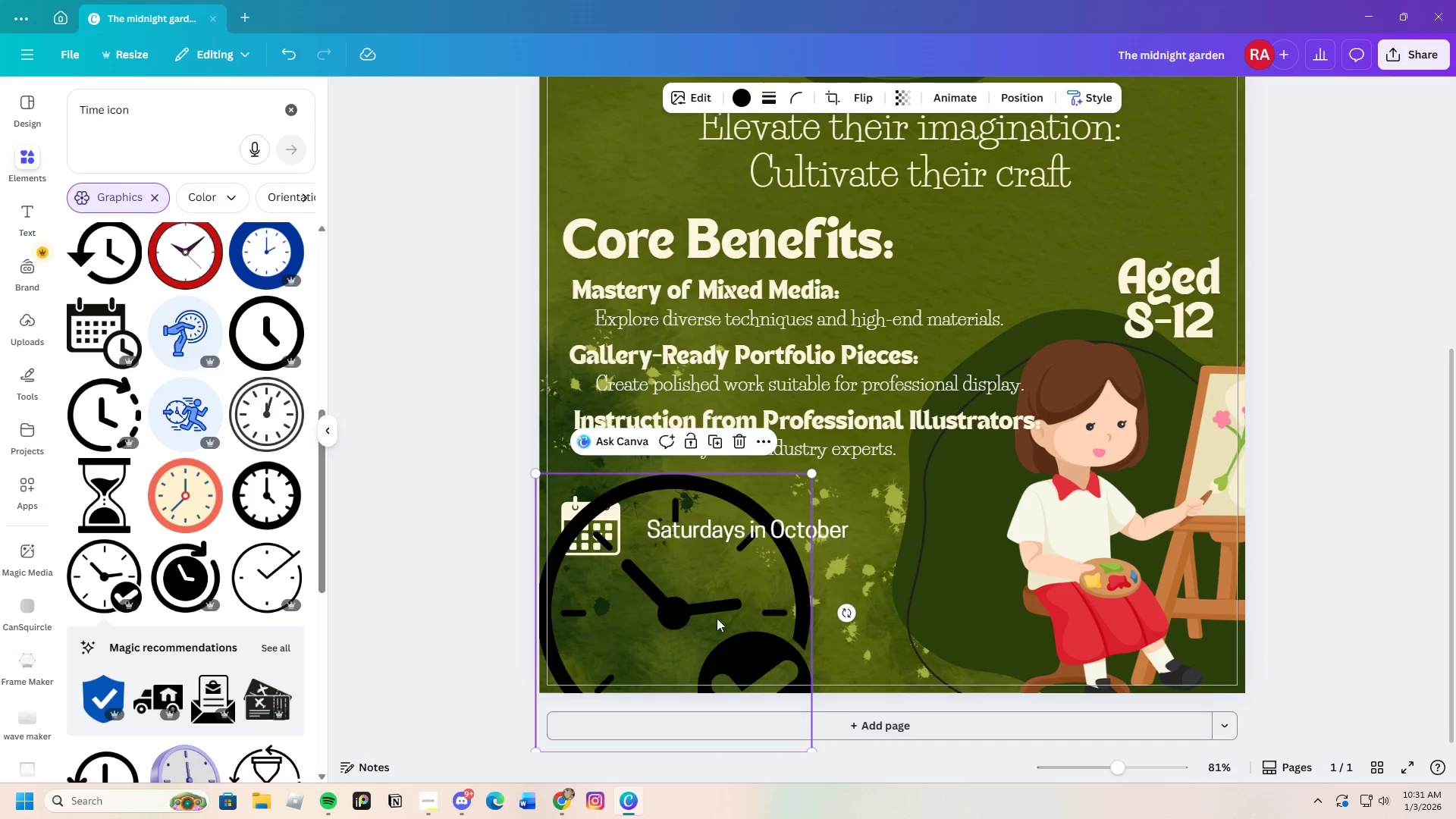 
left_click_drag(start_coordinate=[712, 610], to_coordinate=[759, 565])
 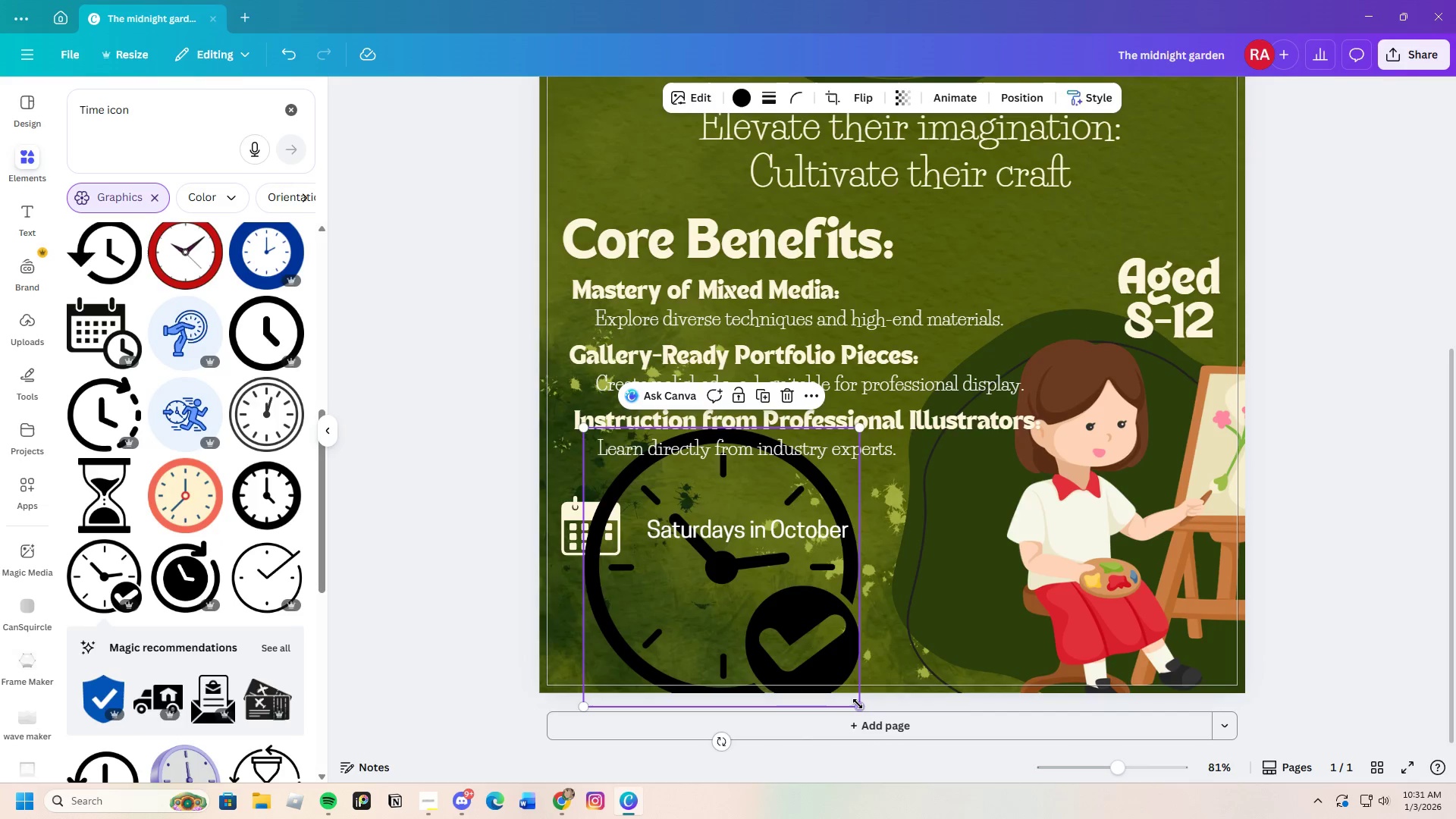 
left_click_drag(start_coordinate=[858, 704], to_coordinate=[676, 496])
 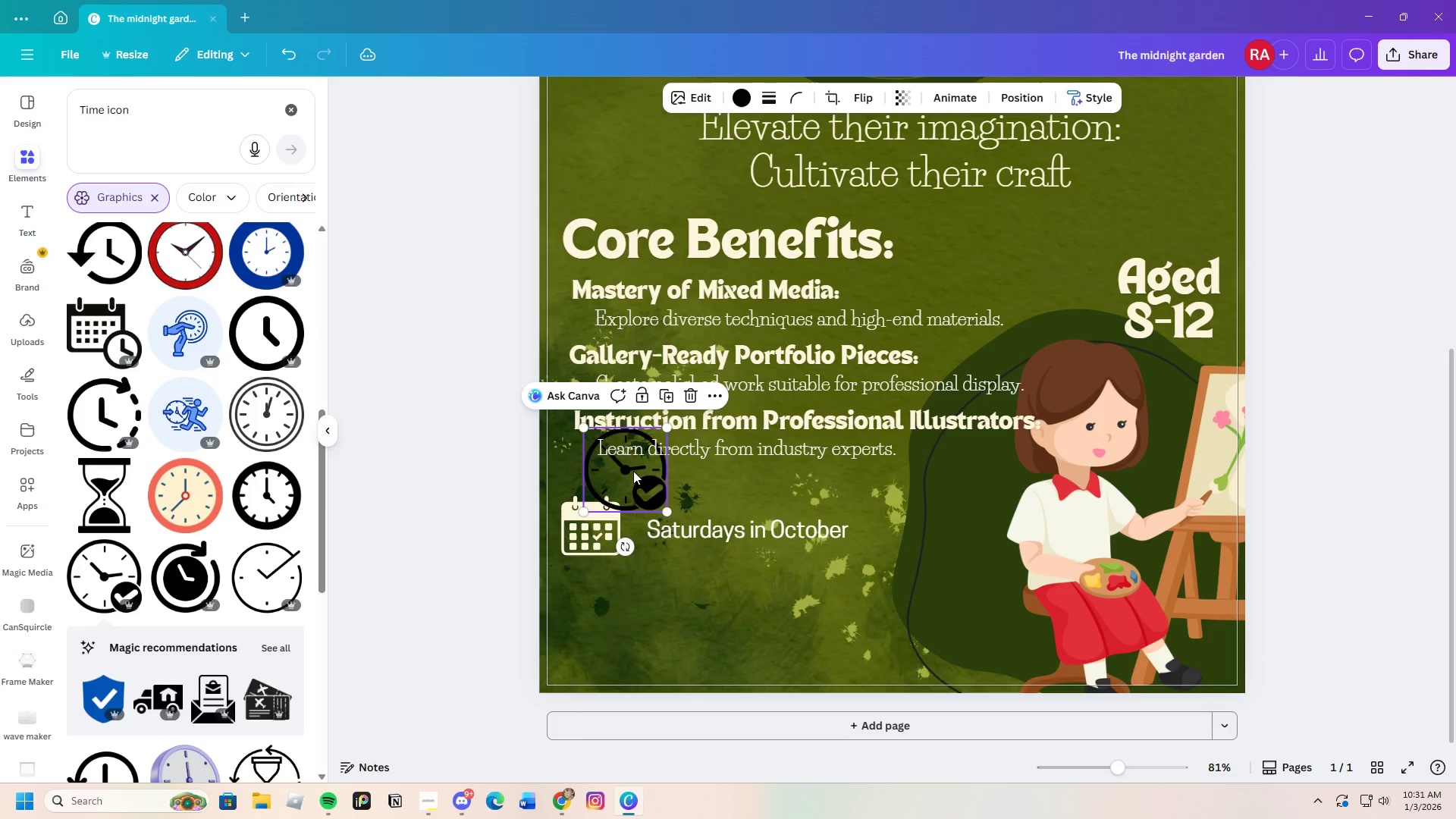 
left_click_drag(start_coordinate=[633, 471], to_coordinate=[614, 522])
 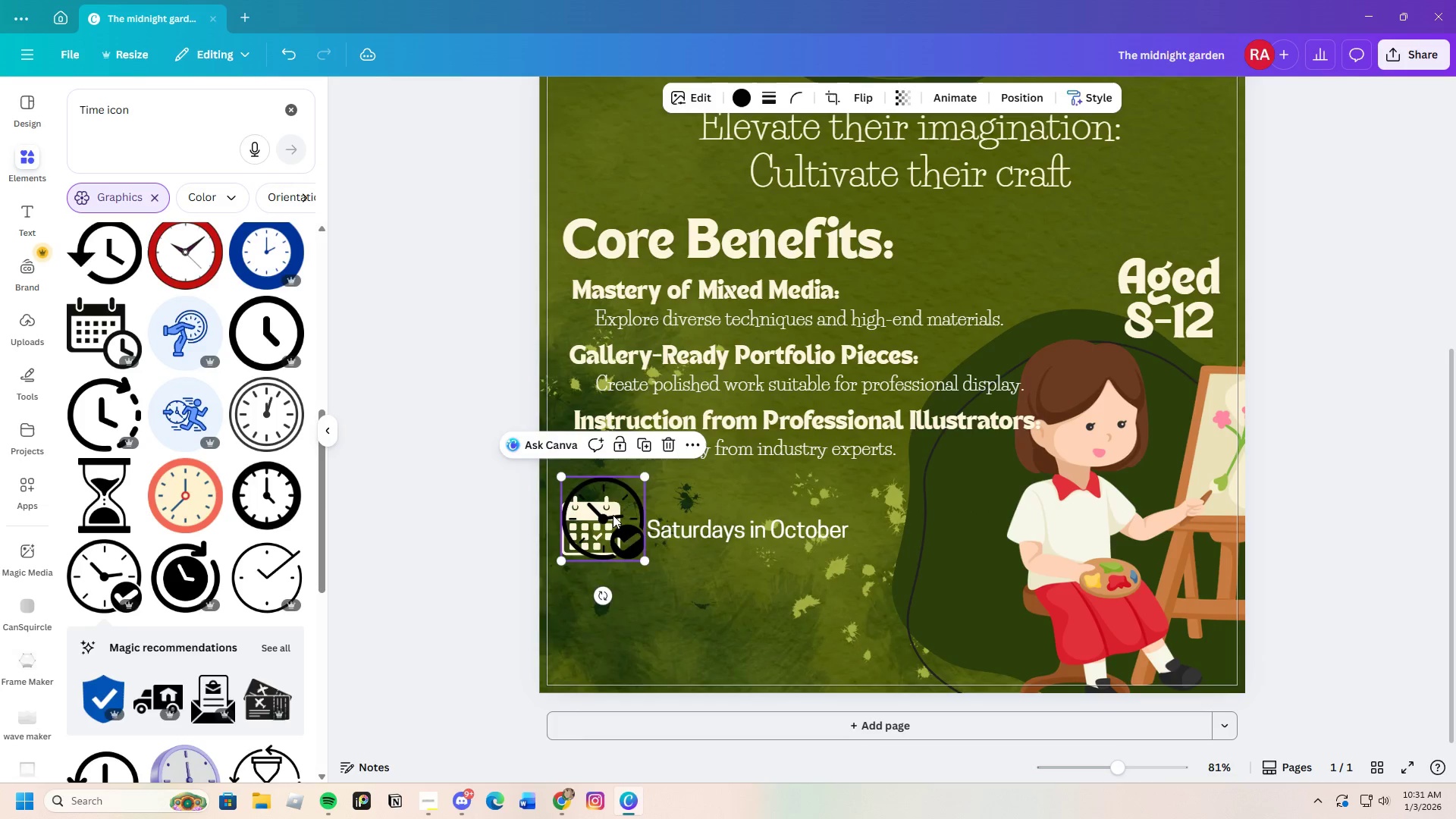 
left_click_drag(start_coordinate=[613, 515], to_coordinate=[613, 539])
 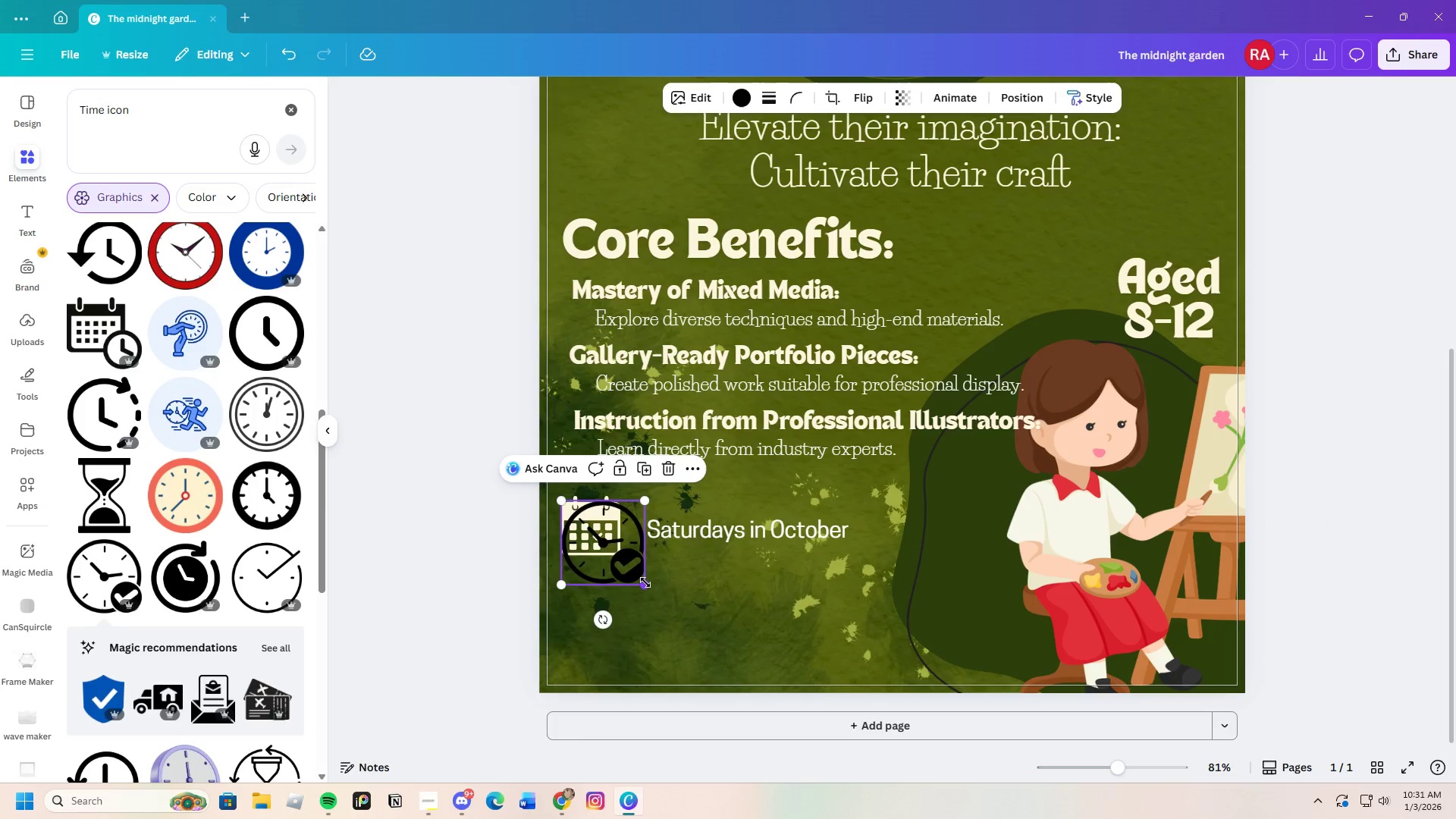 
left_click_drag(start_coordinate=[645, 582], to_coordinate=[620, 557])
 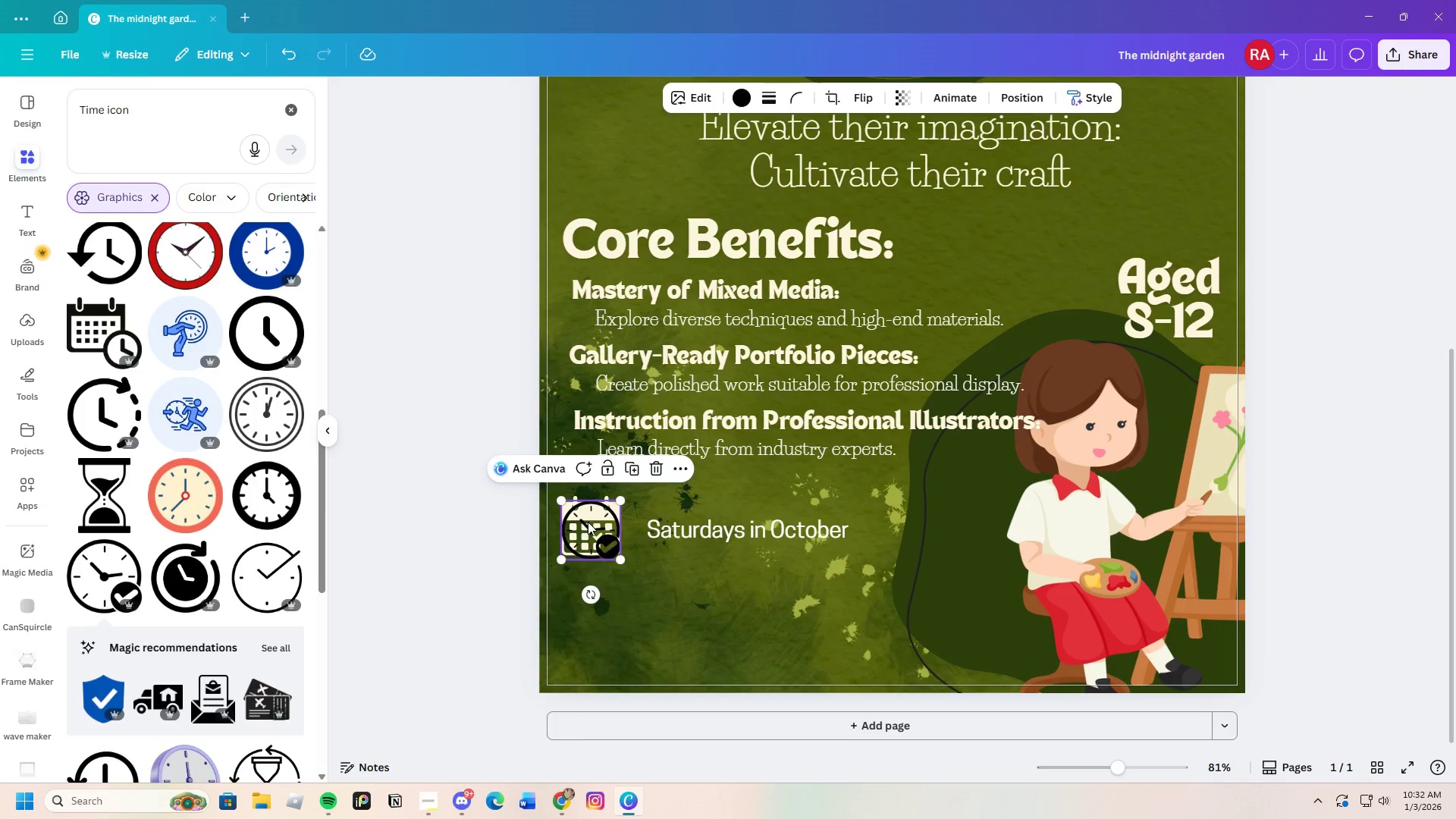 
left_click_drag(start_coordinate=[589, 521], to_coordinate=[587, 595])
 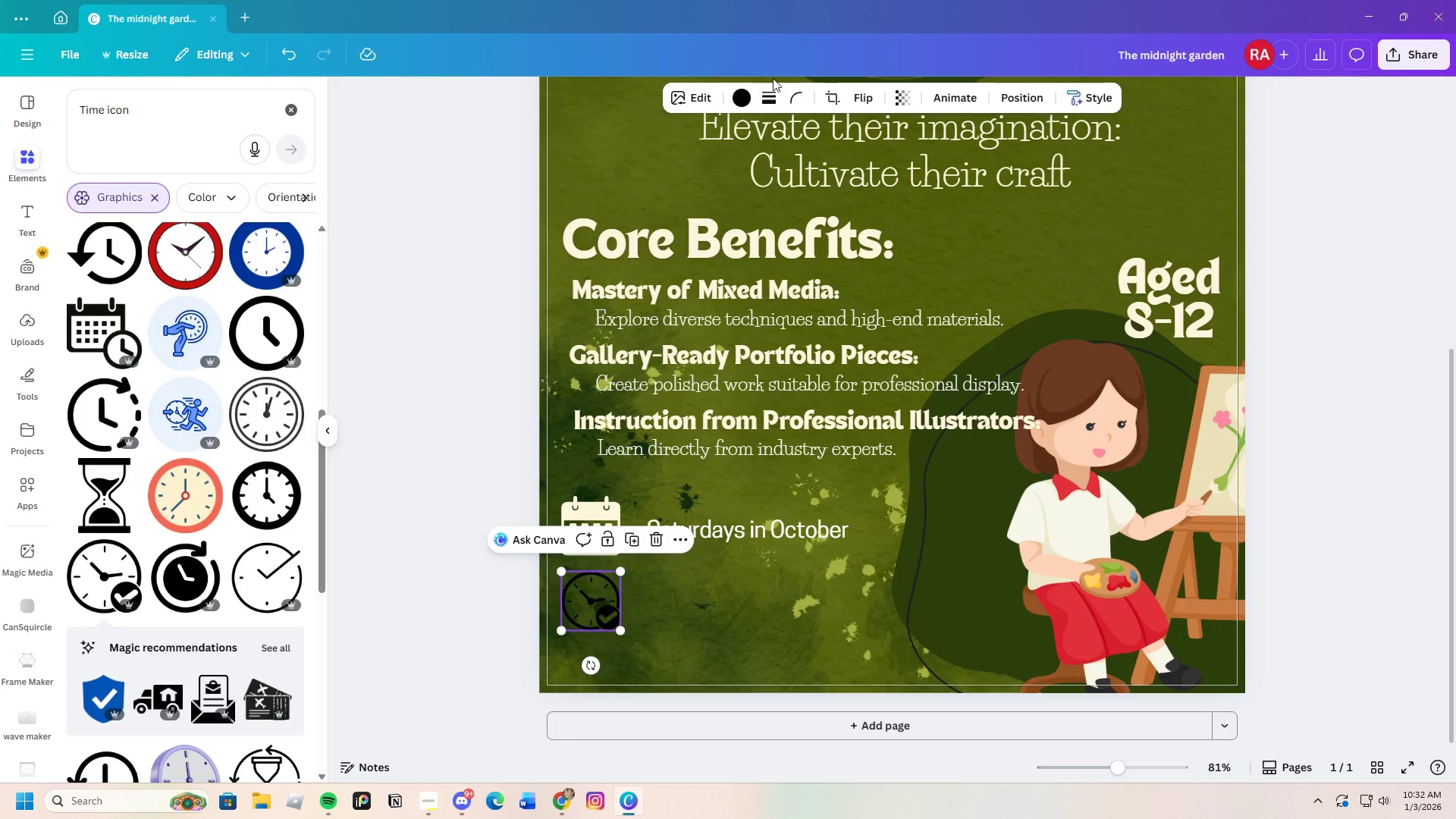 
left_click([739, 102])
 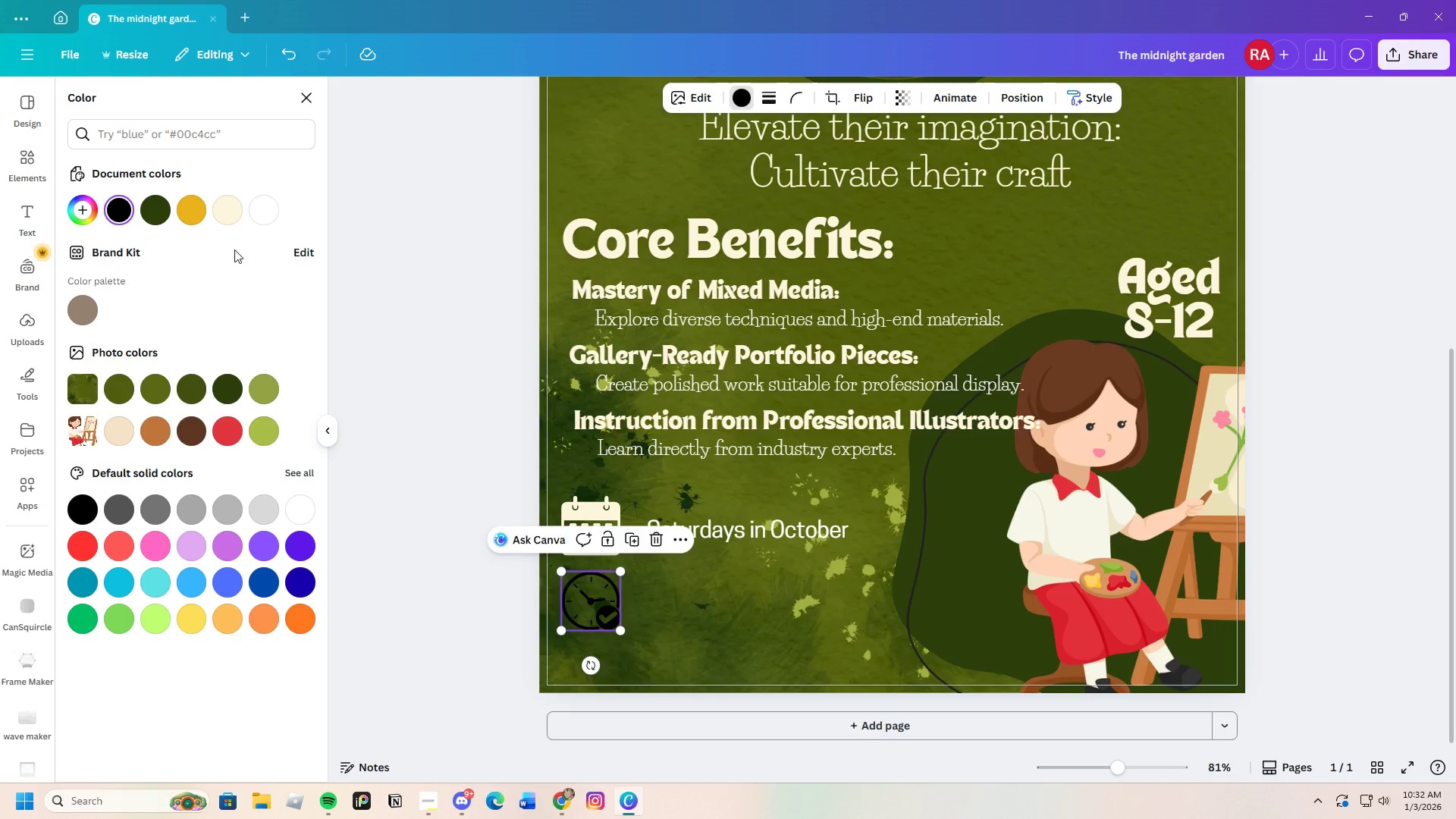 
left_click([224, 210])
 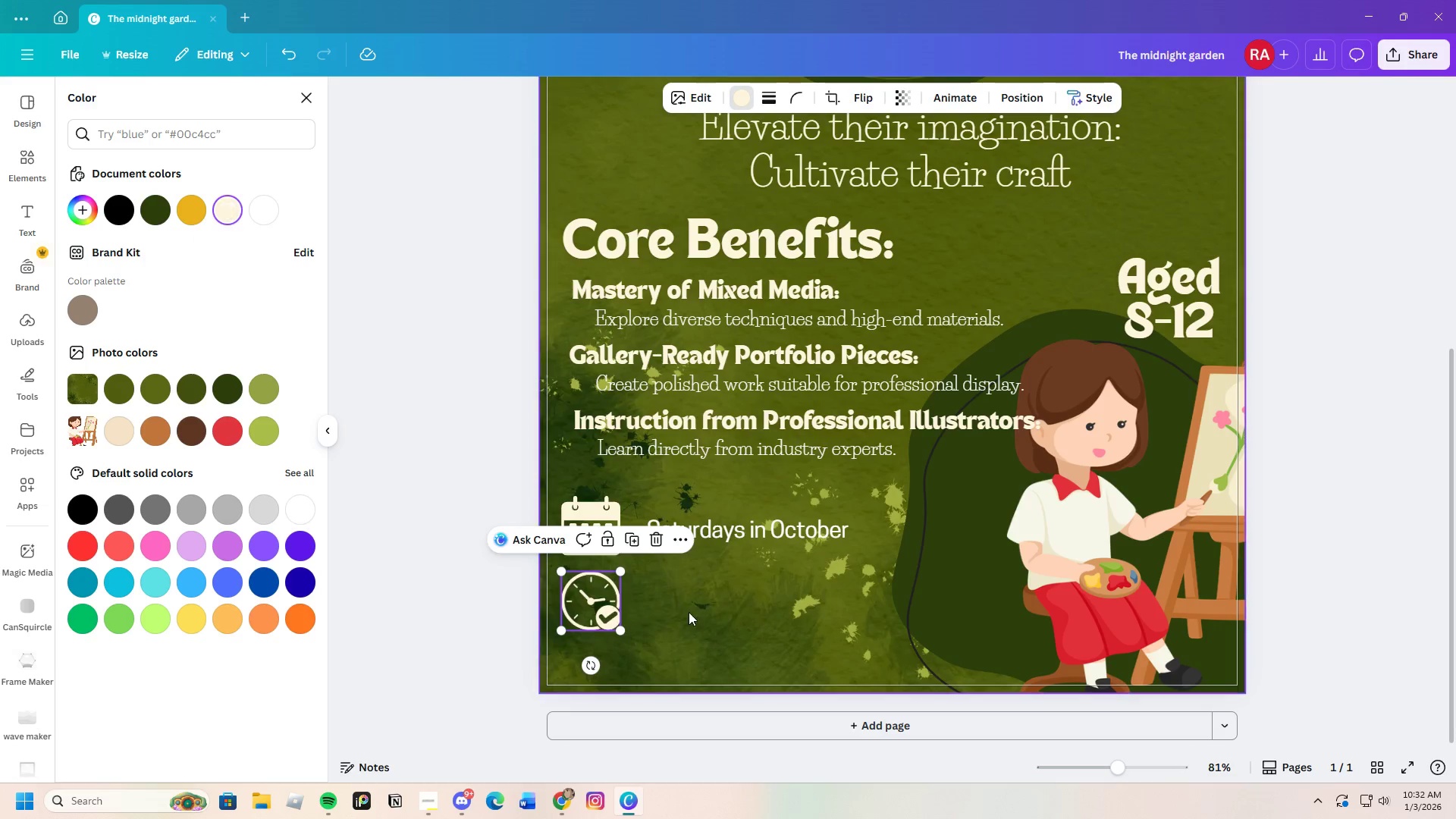 
left_click([659, 604])
 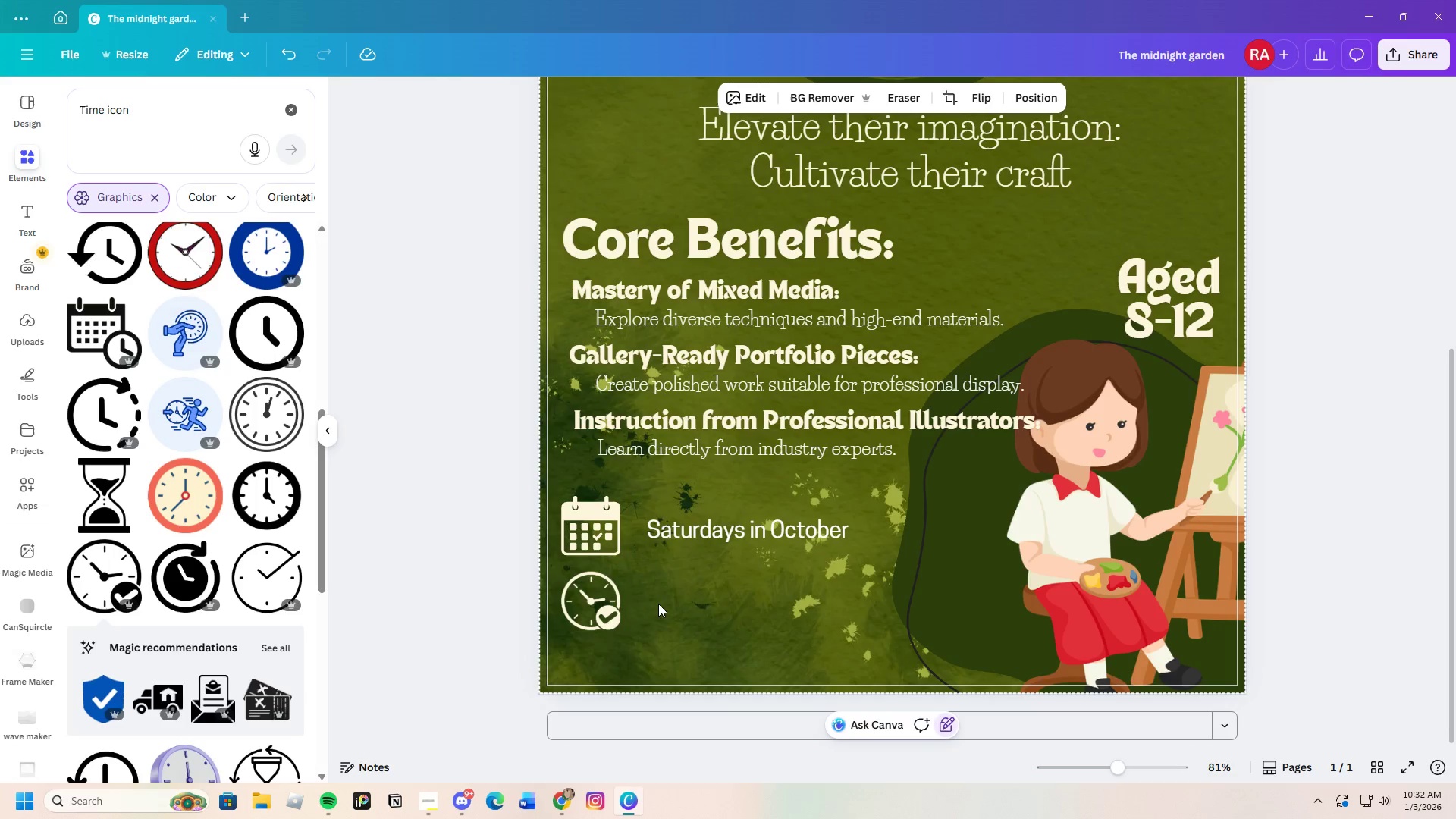 
left_click([657, 604])
 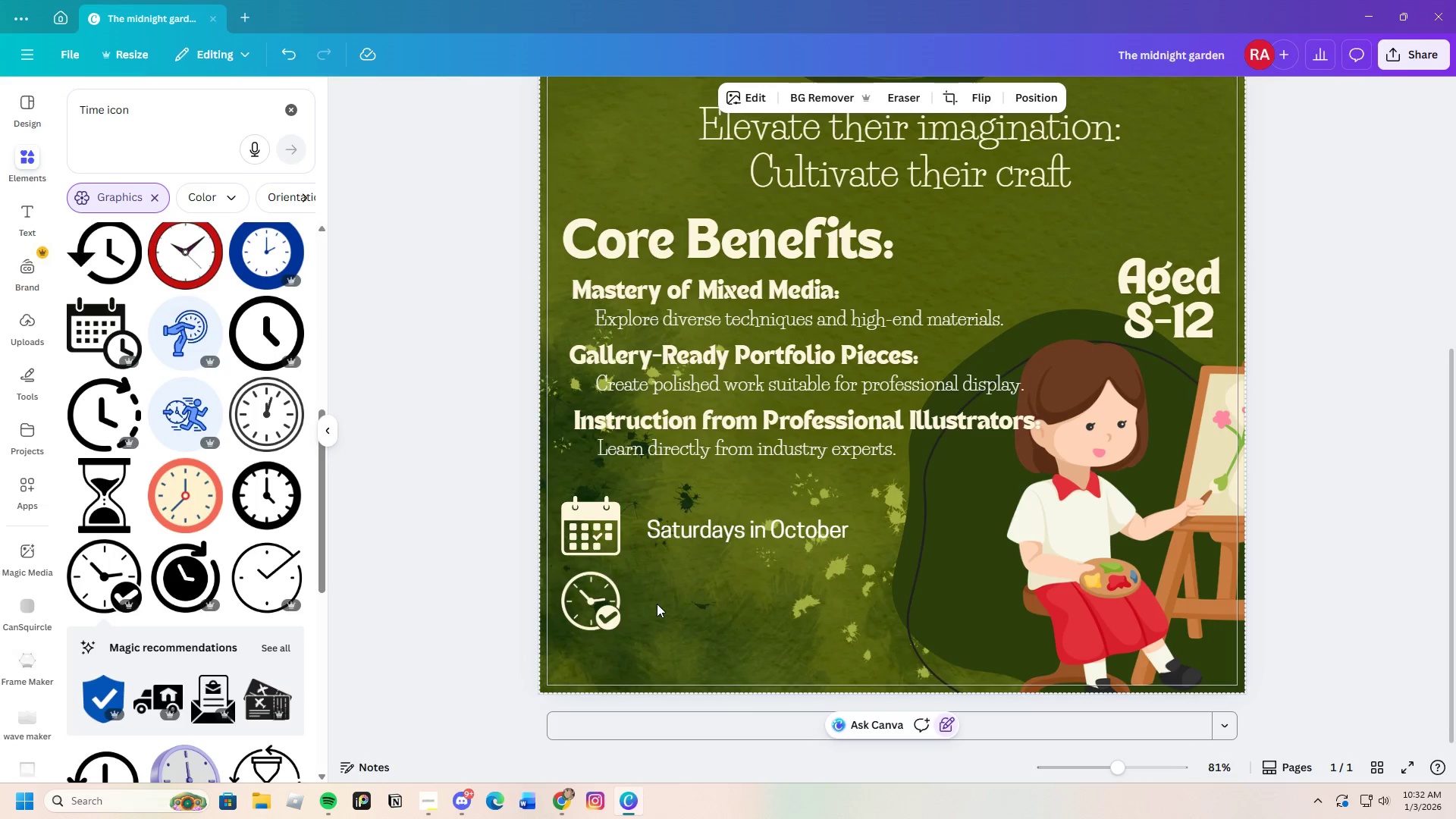 
left_click([722, 534])
 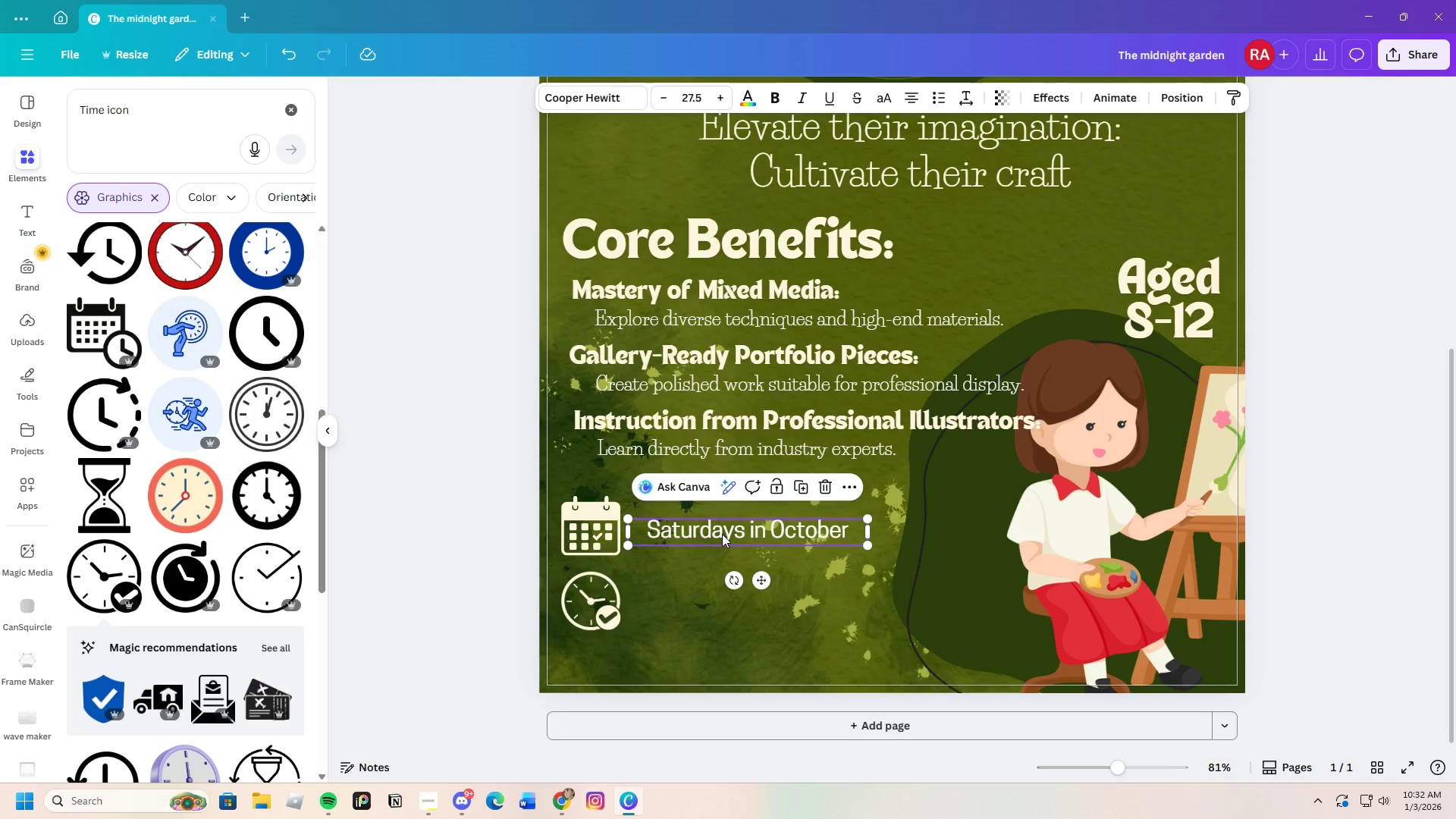 
key(Control+C)
 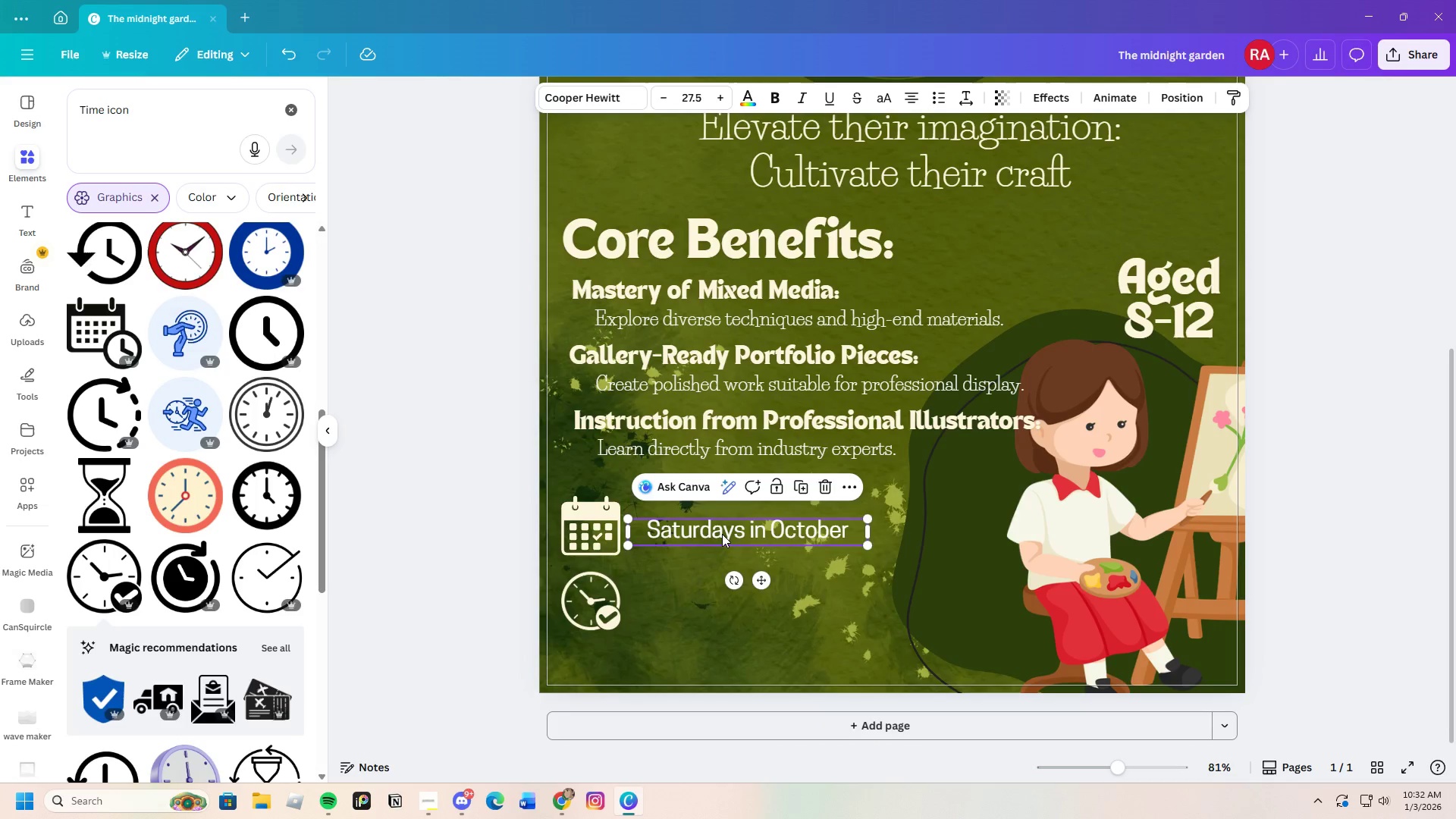 
key(Control+V)
 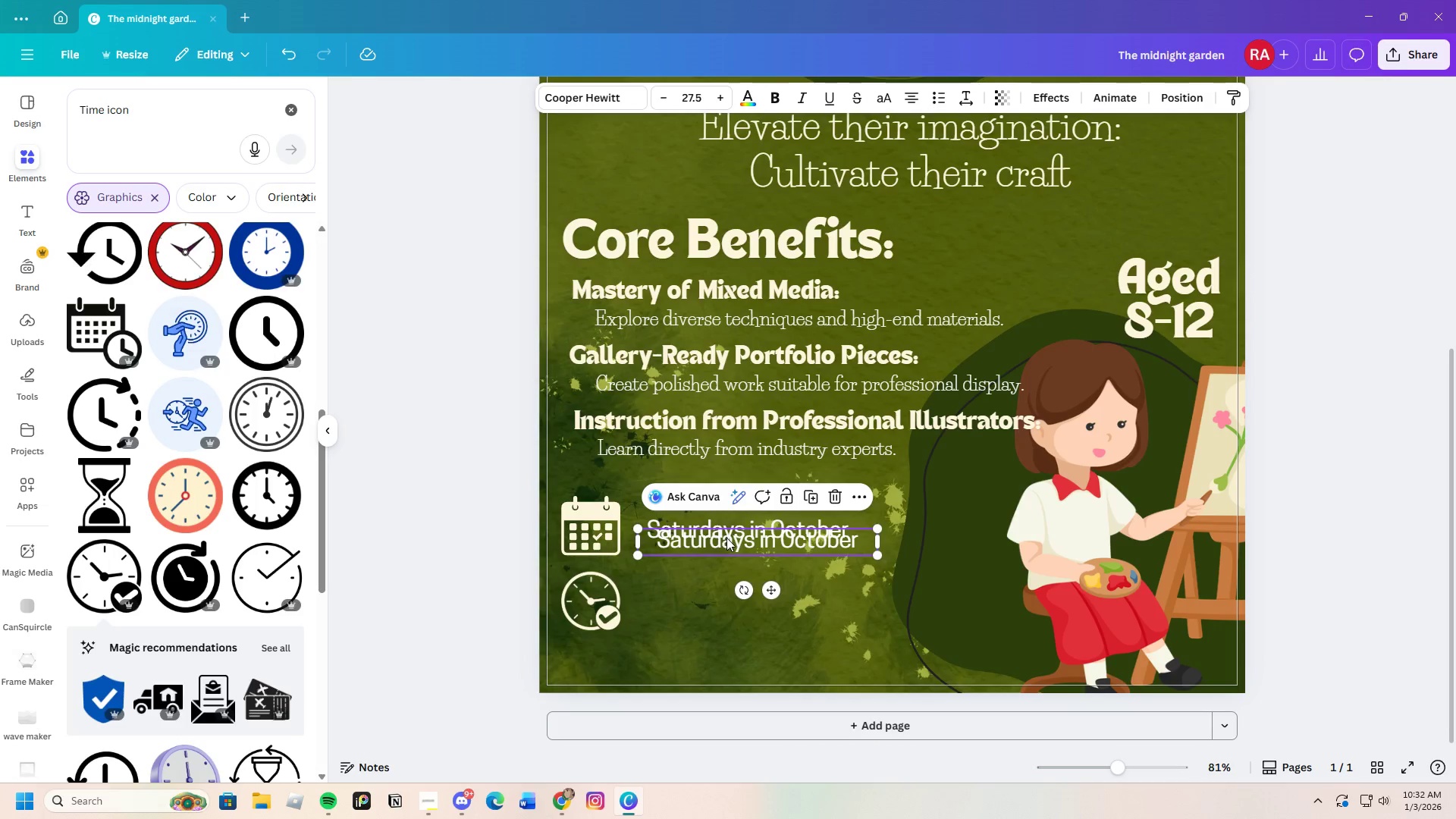 
left_click_drag(start_coordinate=[728, 541], to_coordinate=[728, 598])
 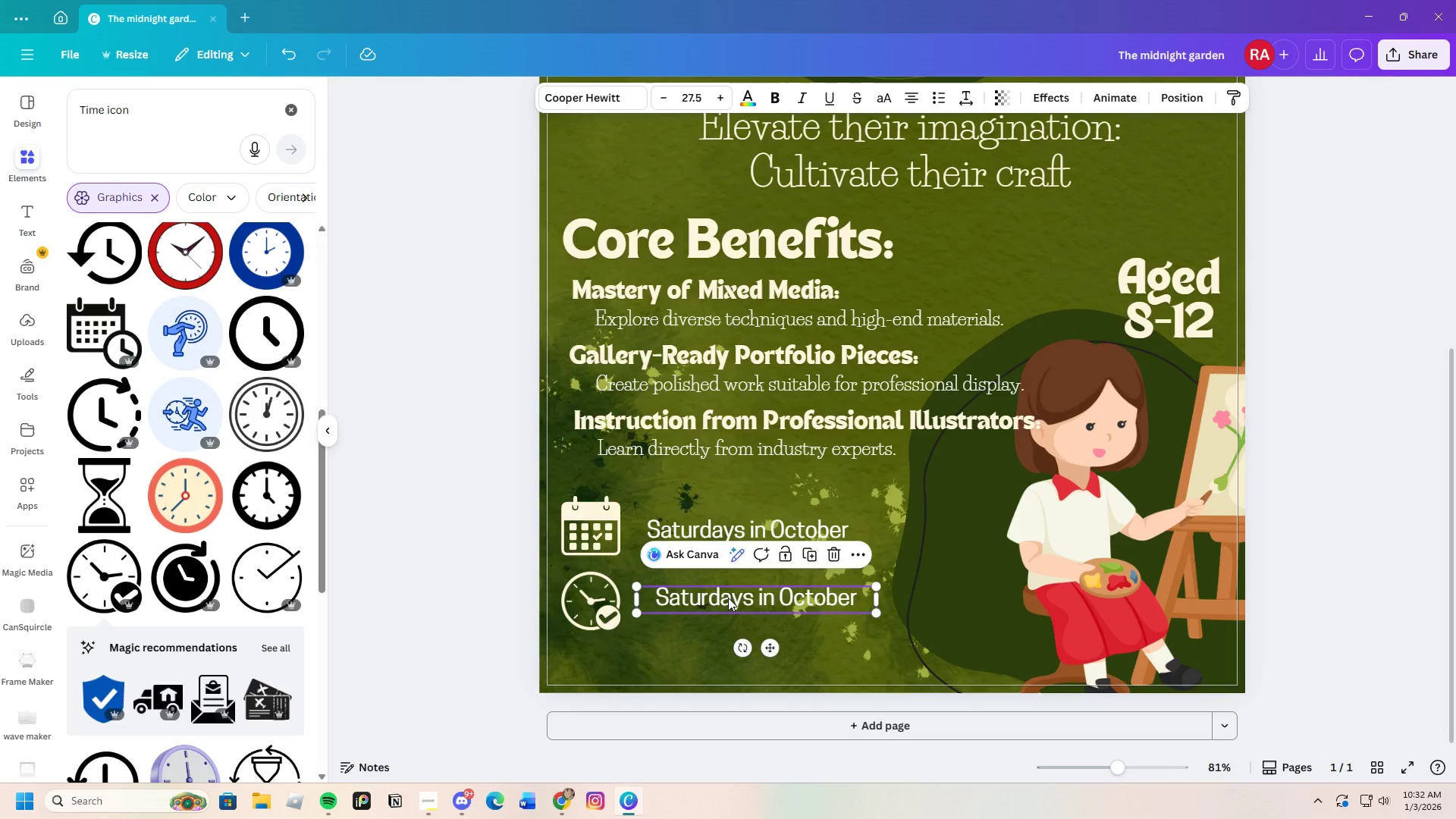 
left_click([728, 598])
 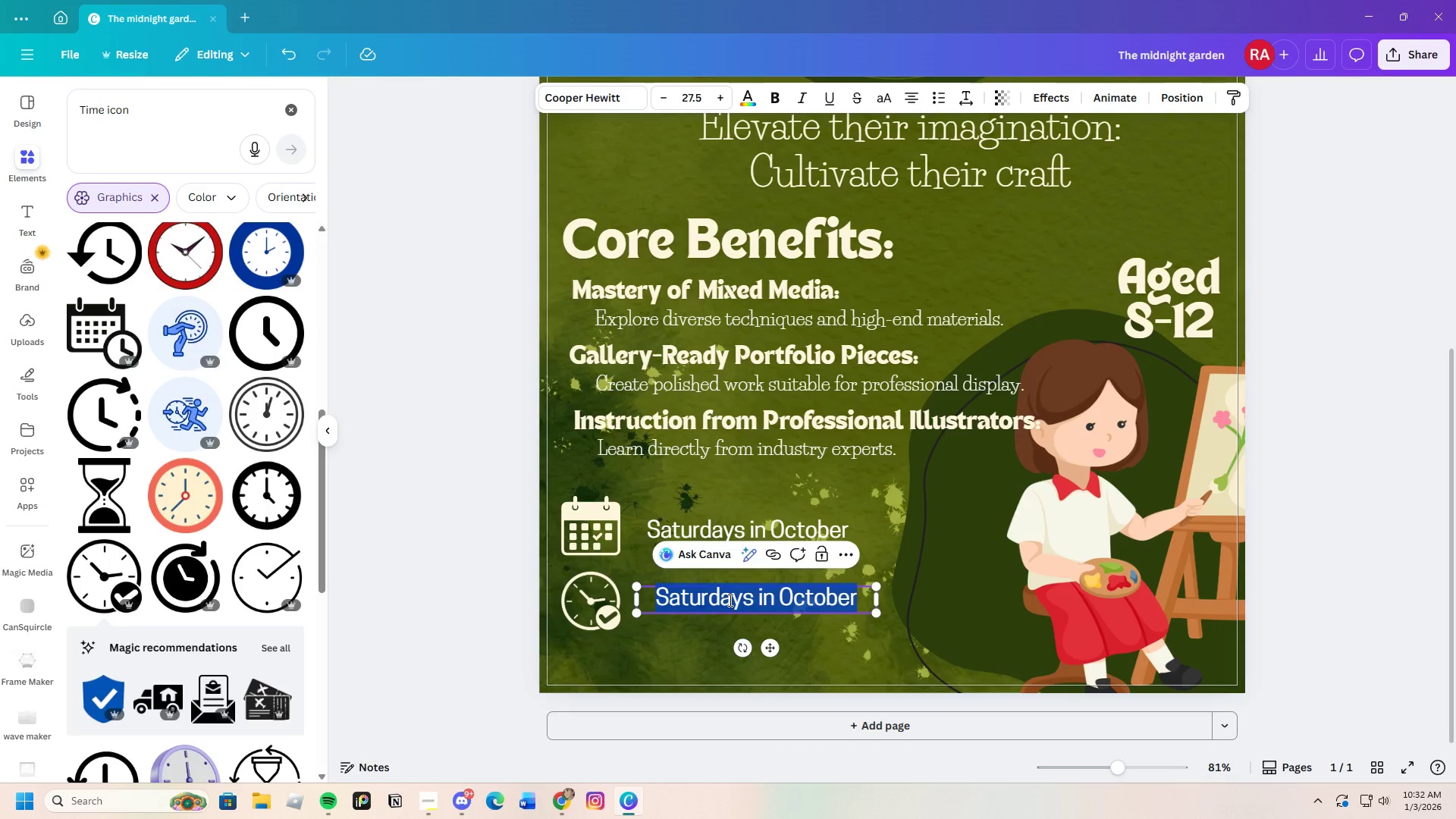 
key(Backspace)
type(10:00 )
 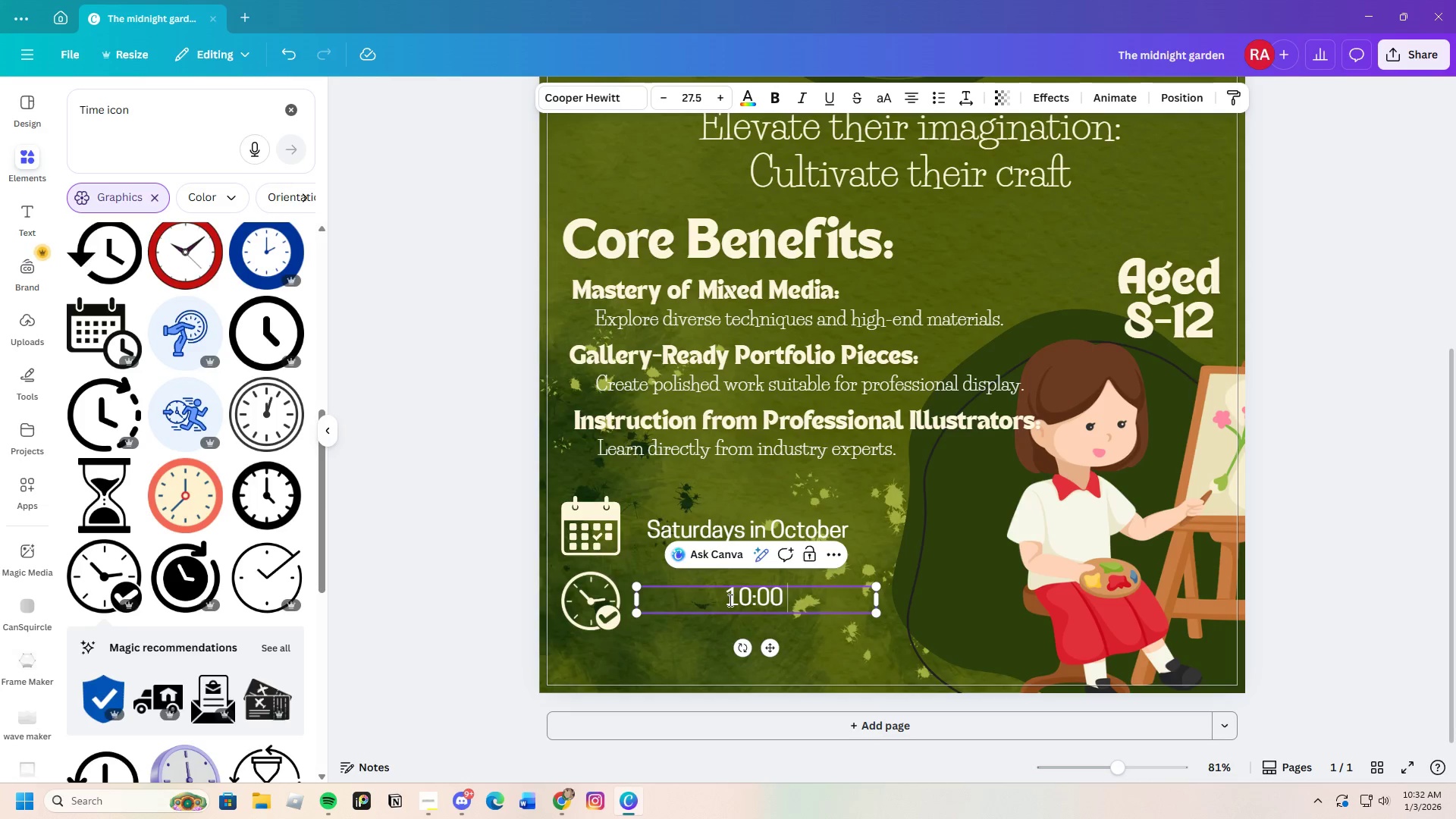 
type(Am)
key(Backspace)
type(M - 1:00 PM)
 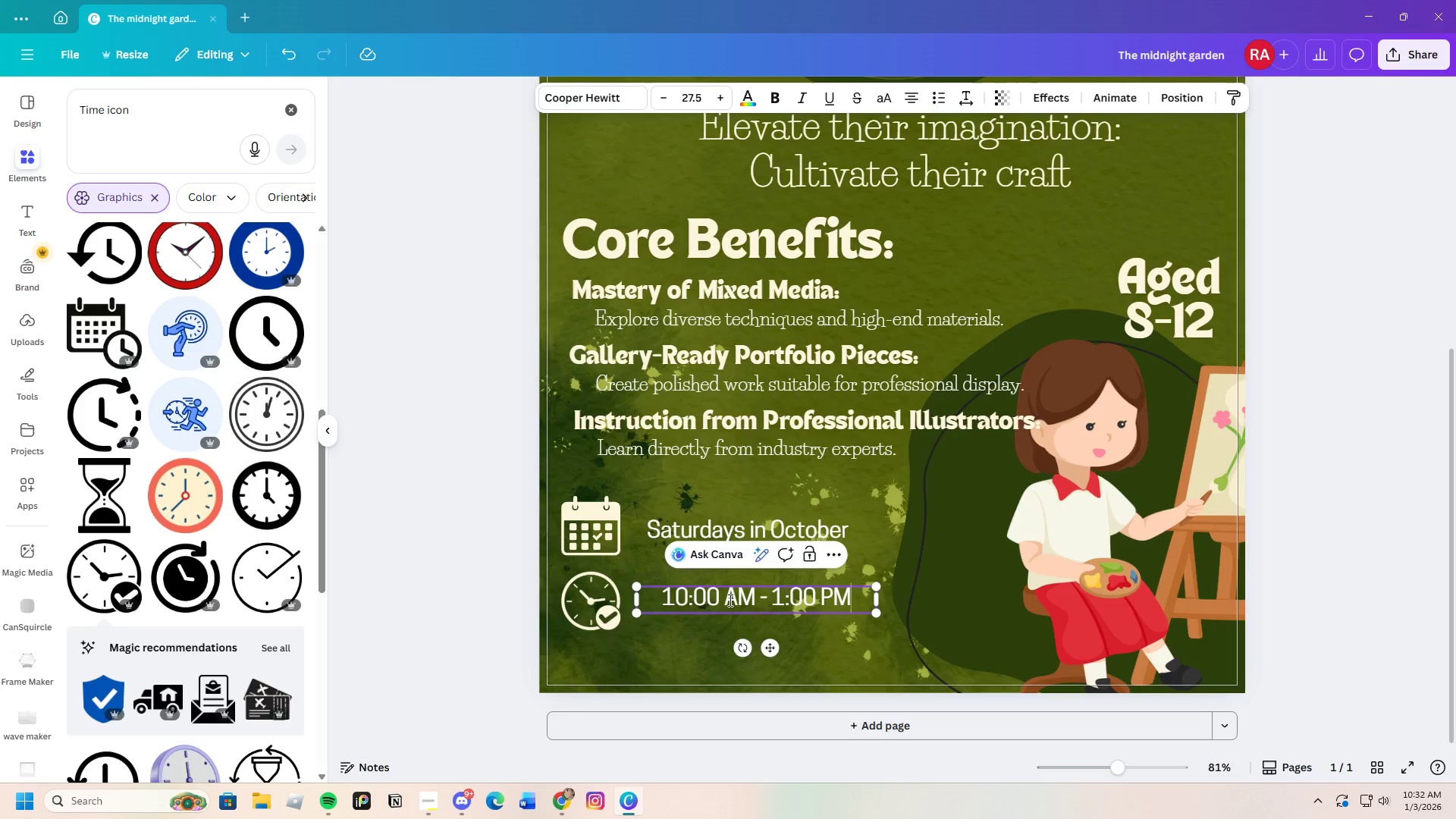 
left_click([793, 645])
 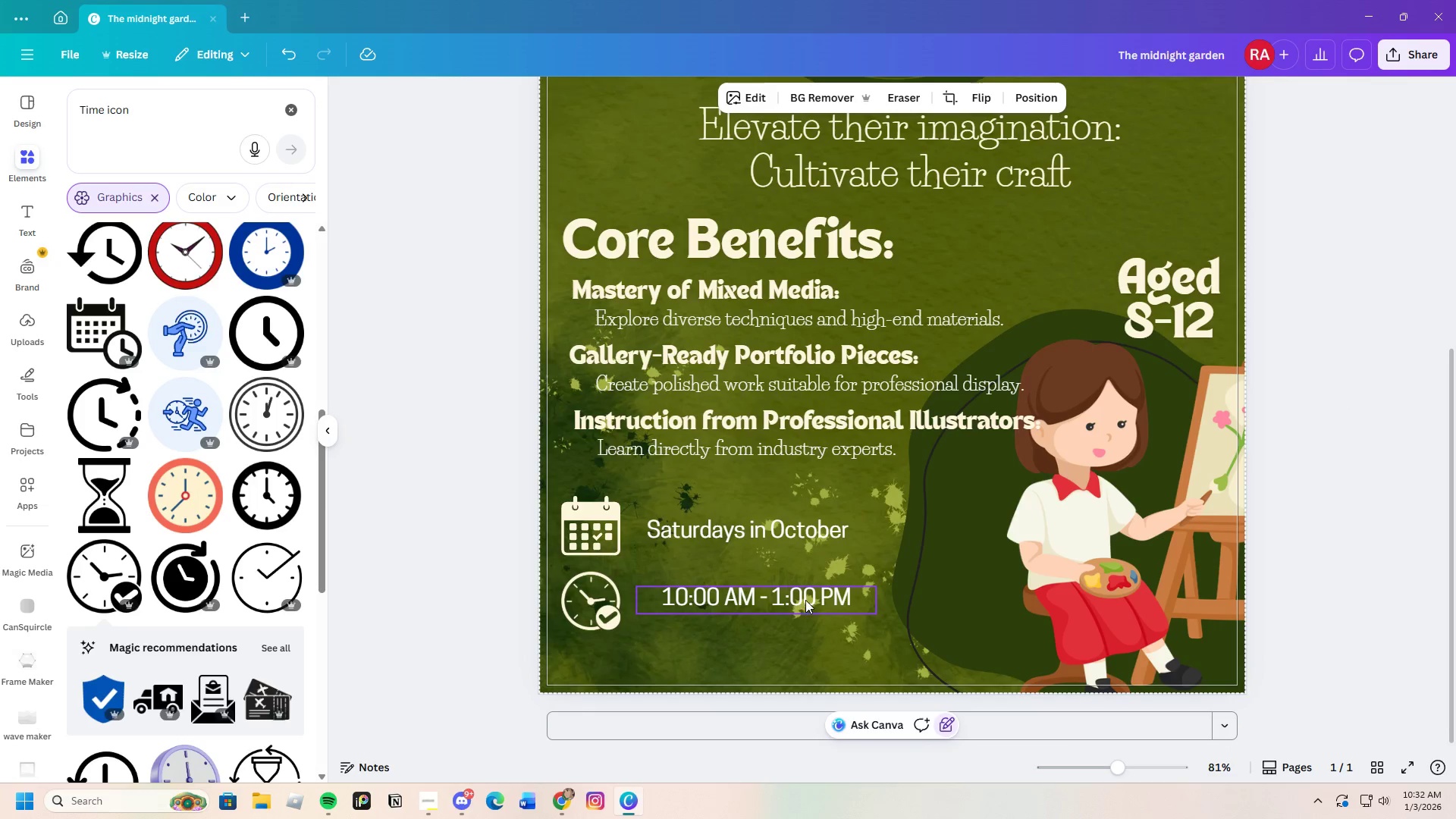 
left_click_drag(start_coordinate=[805, 598], to_coordinate=[791, 605])
 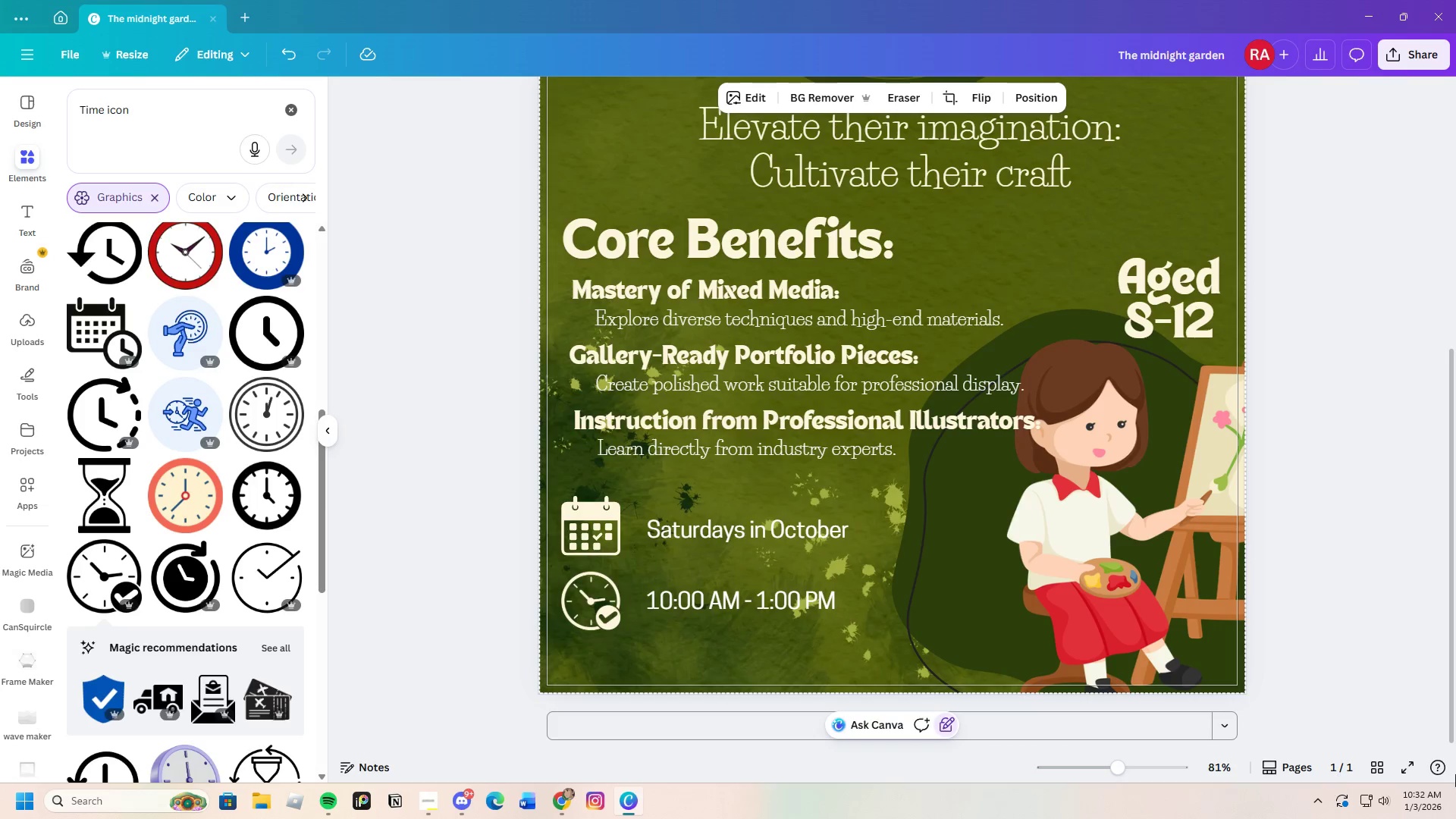 
left_click_drag(start_coordinate=[1119, 765], to_coordinate=[1096, 779])
 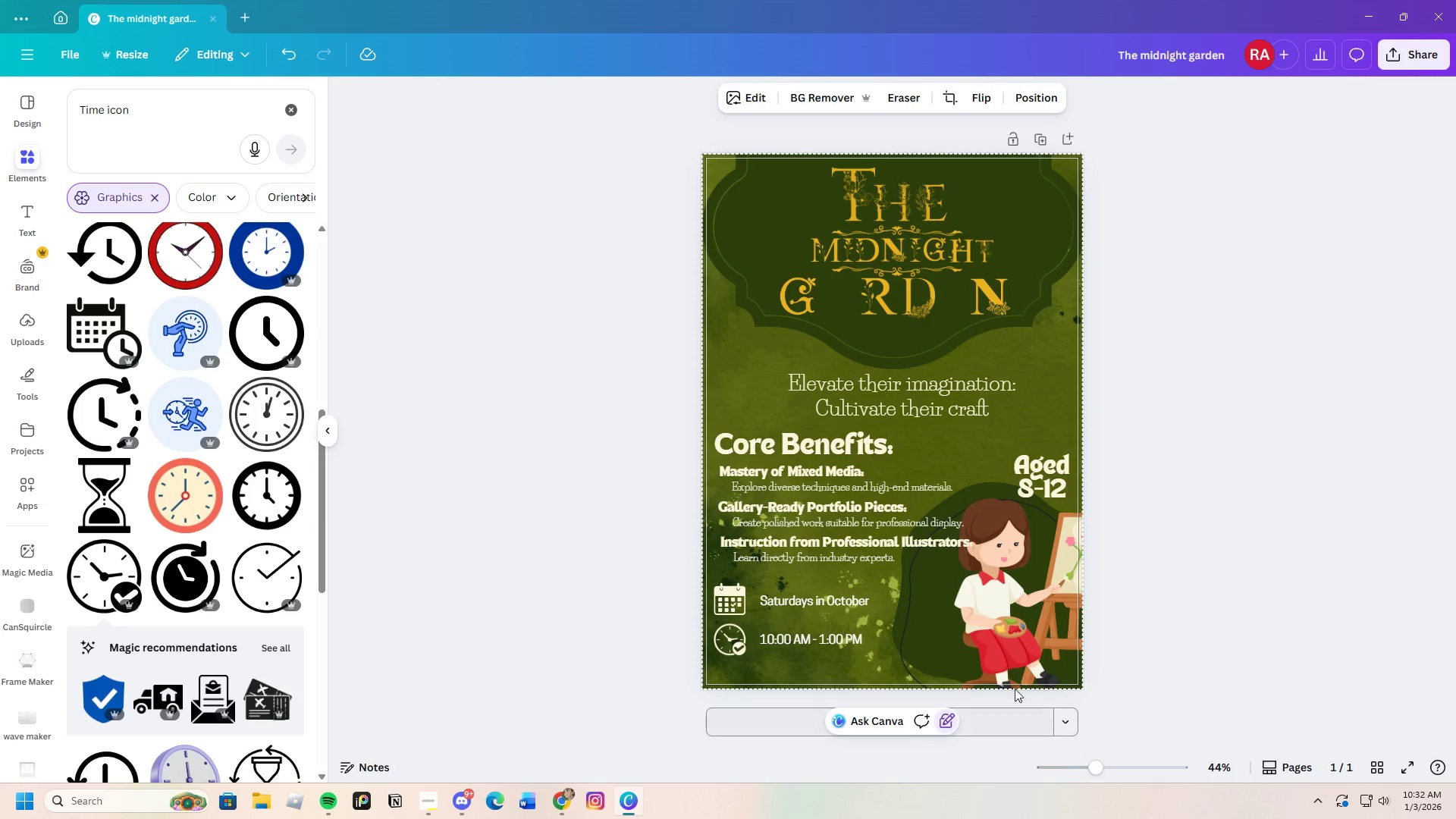 
scroll: coordinate [1012, 678], scroll_direction: down, amount: 2.0
 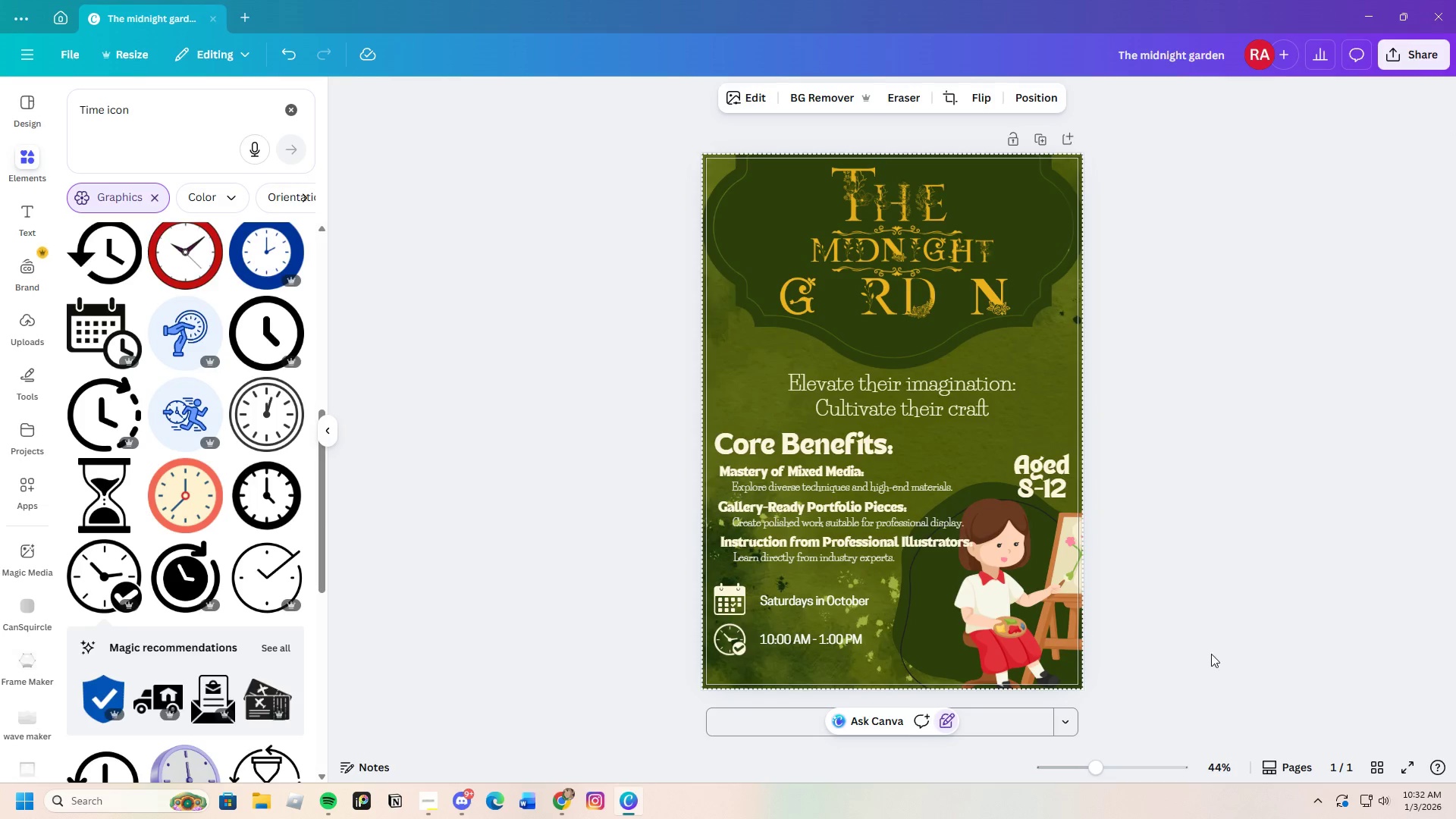 
left_click([1212, 653])
 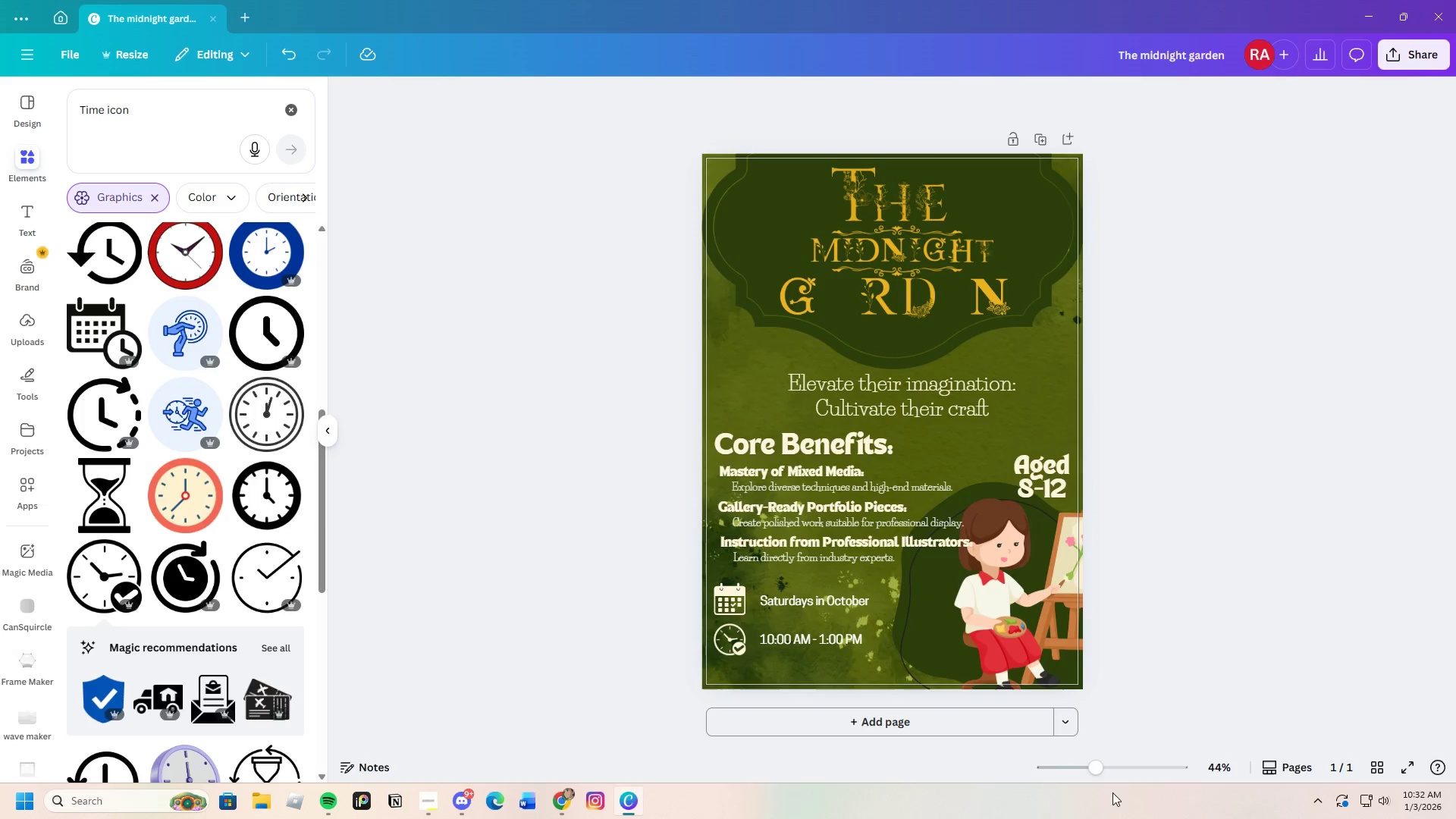 
left_click_drag(start_coordinate=[1093, 777], to_coordinate=[1108, 775])
 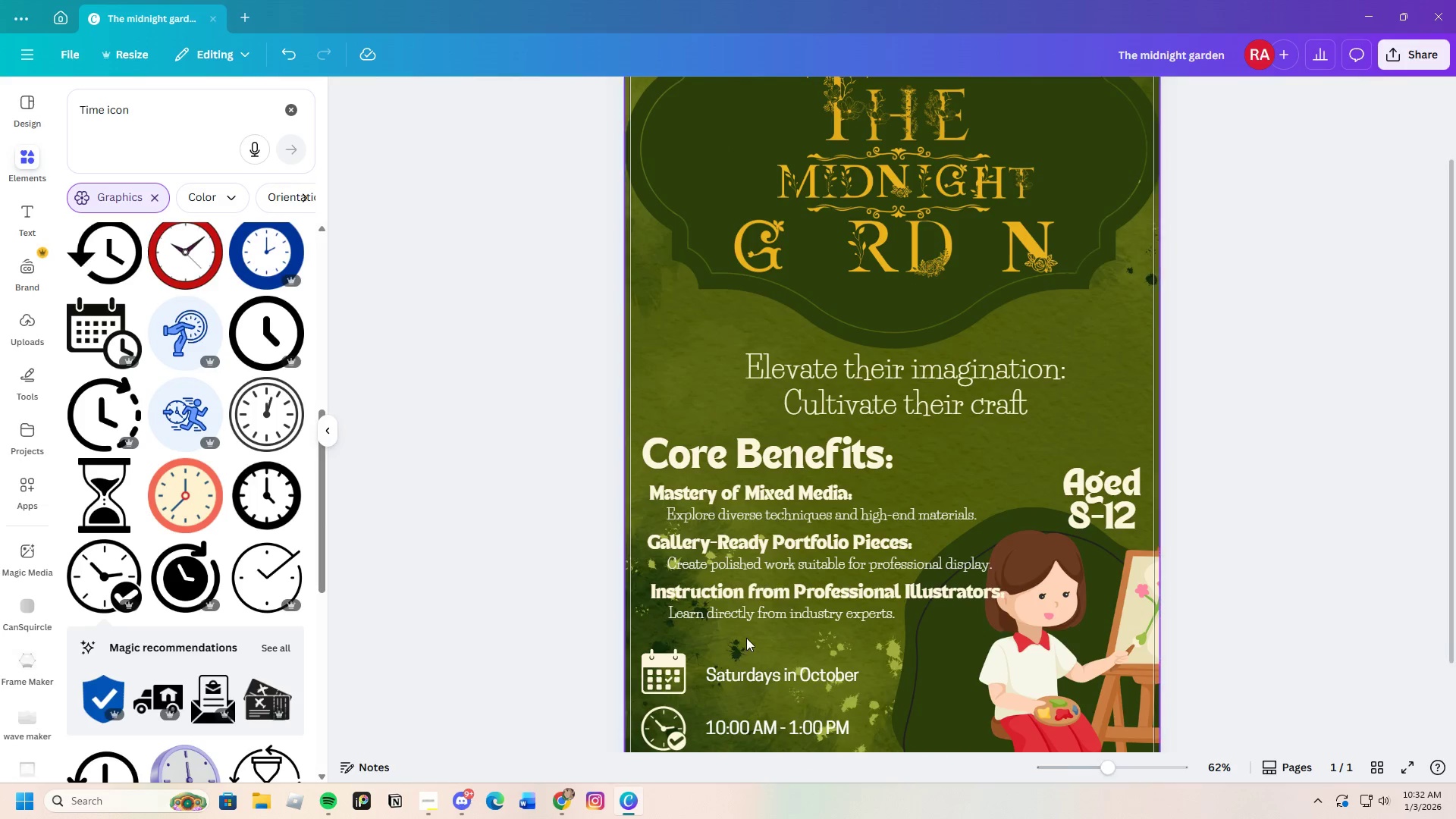 
scroll: coordinate [745, 637], scroll_direction: down, amount: 3.0
 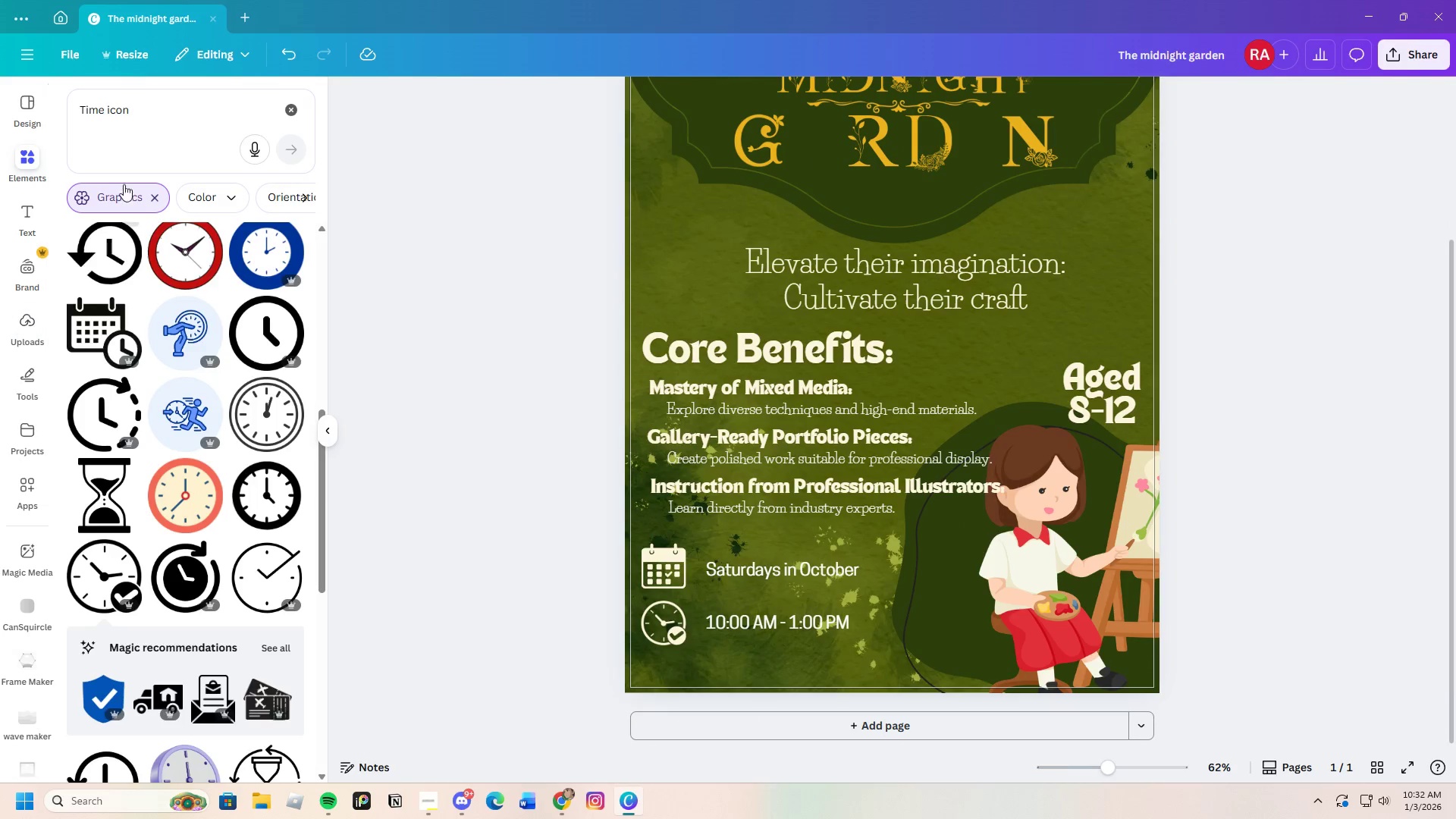 
left_click([181, 105])
 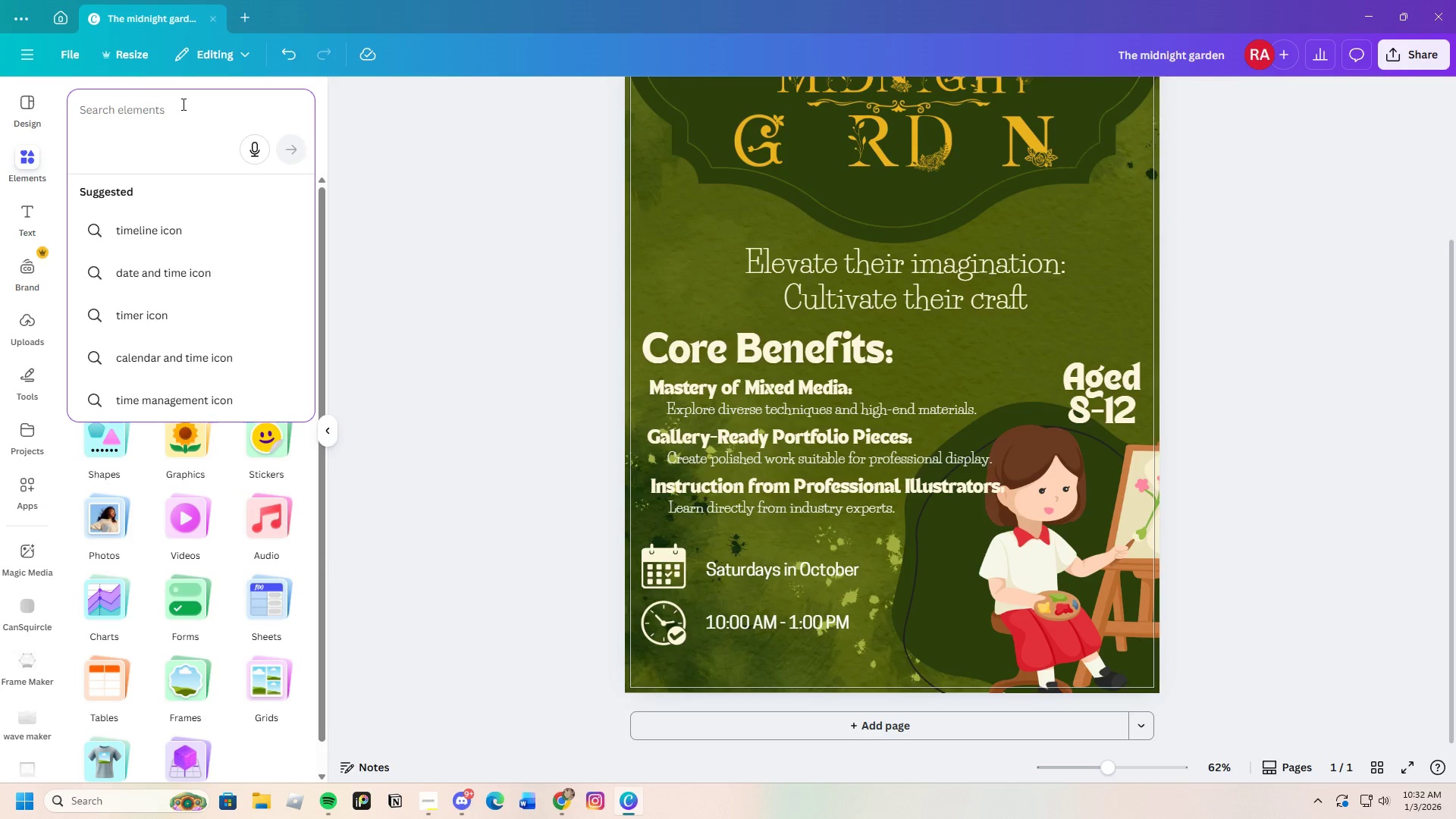 
type(Location Icon)
 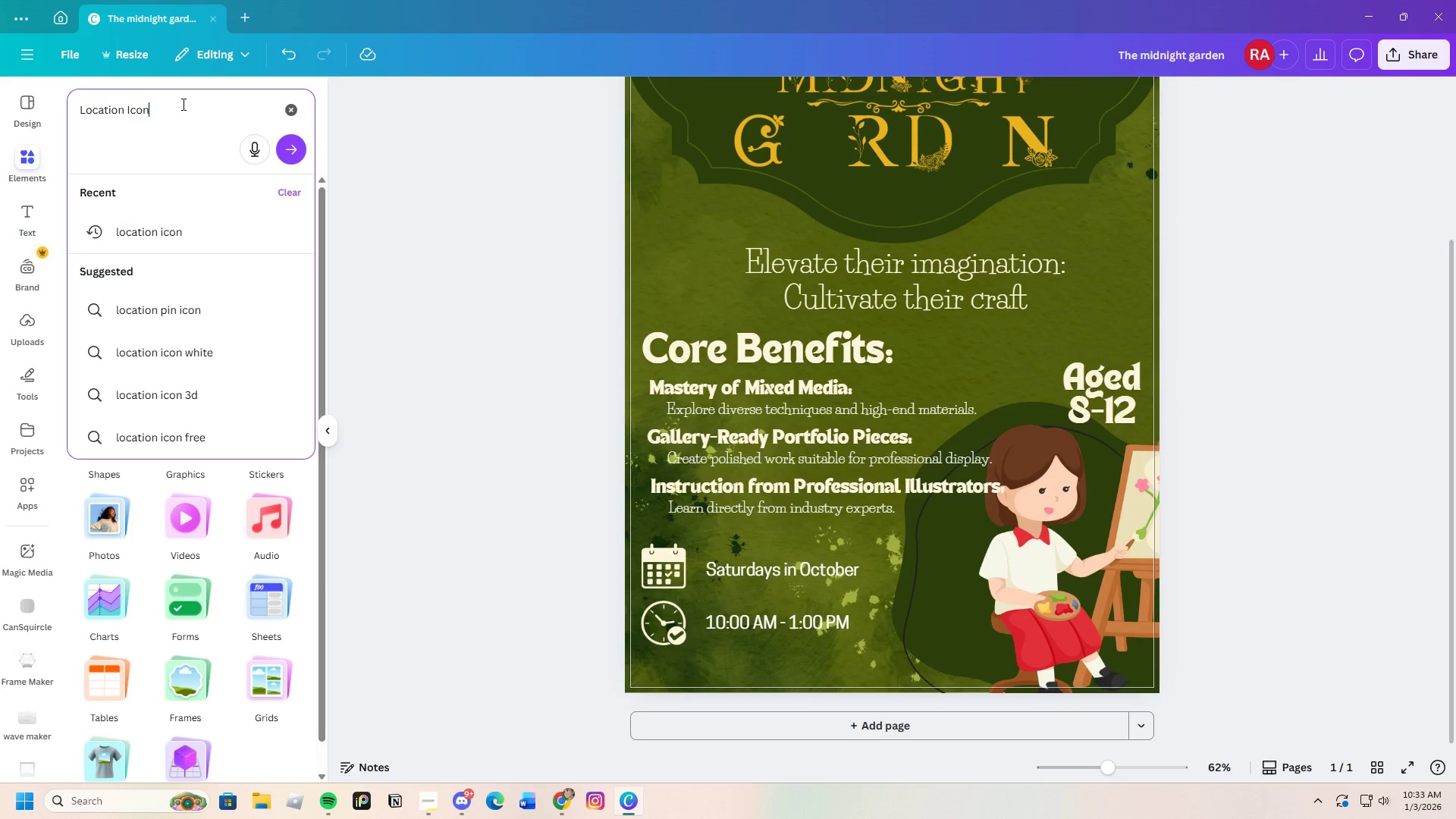 
key(Enter)
 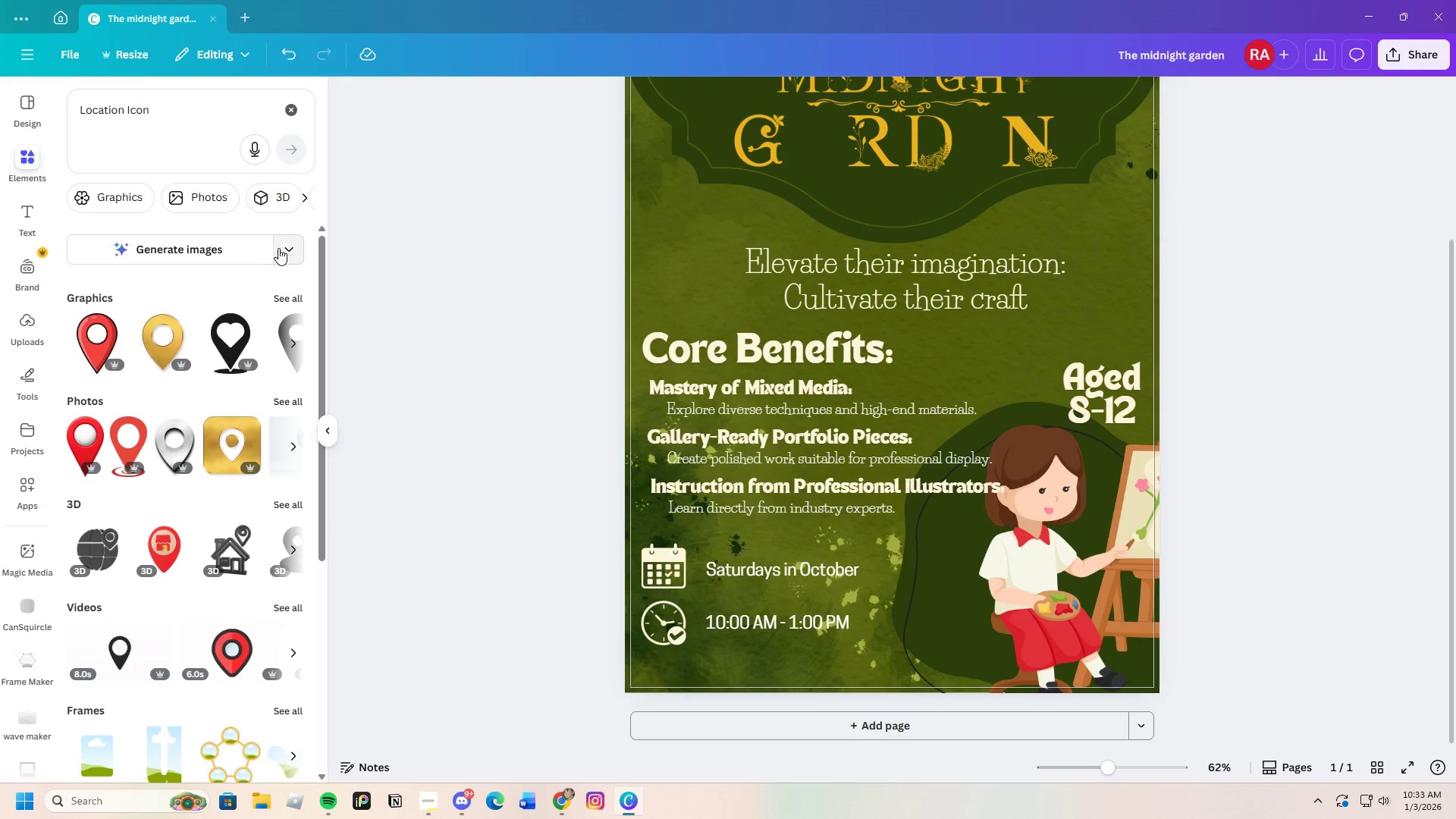 
left_click([288, 288])
 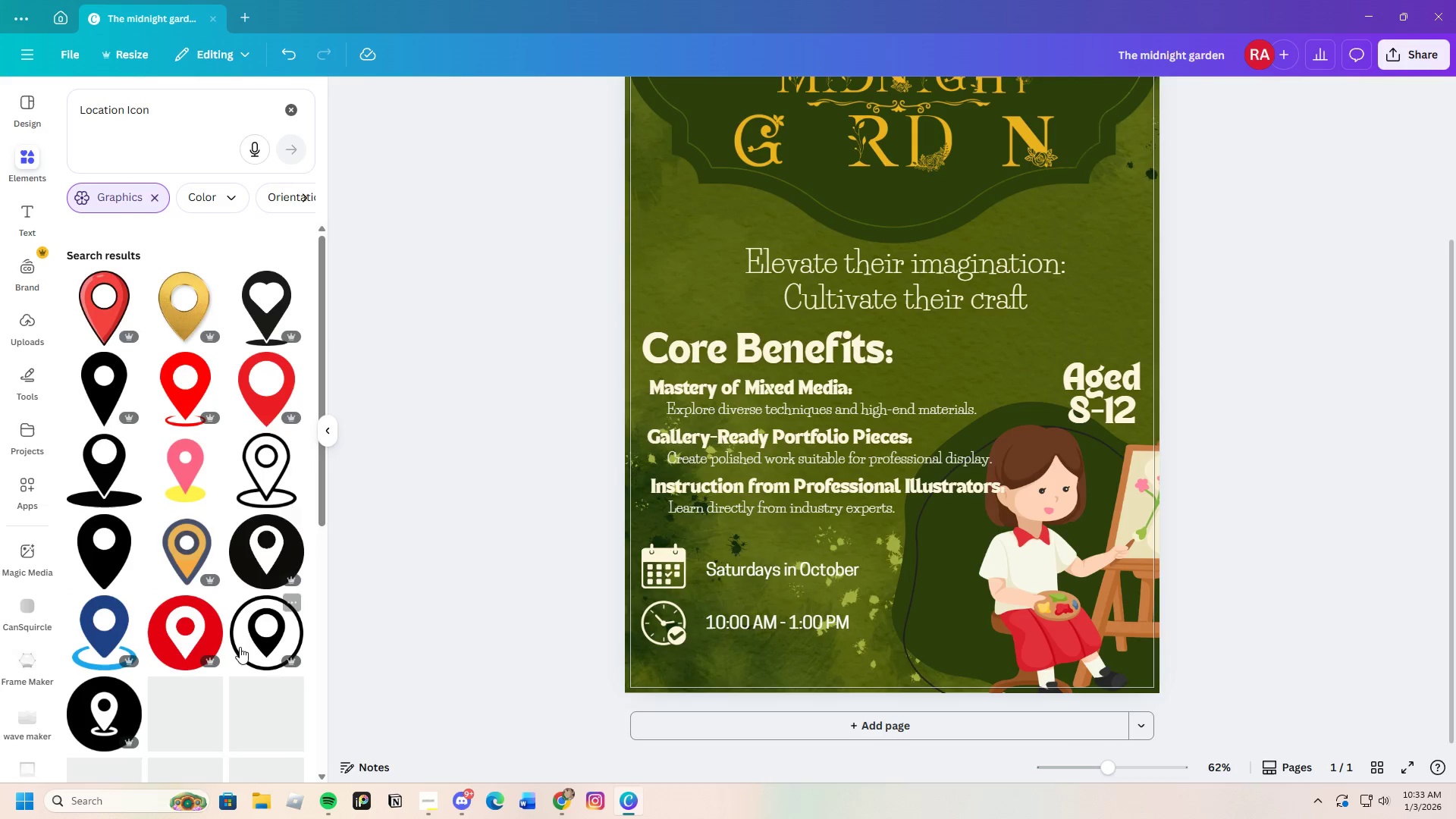 
scroll: coordinate [236, 643], scroll_direction: none, amount: 0.0
 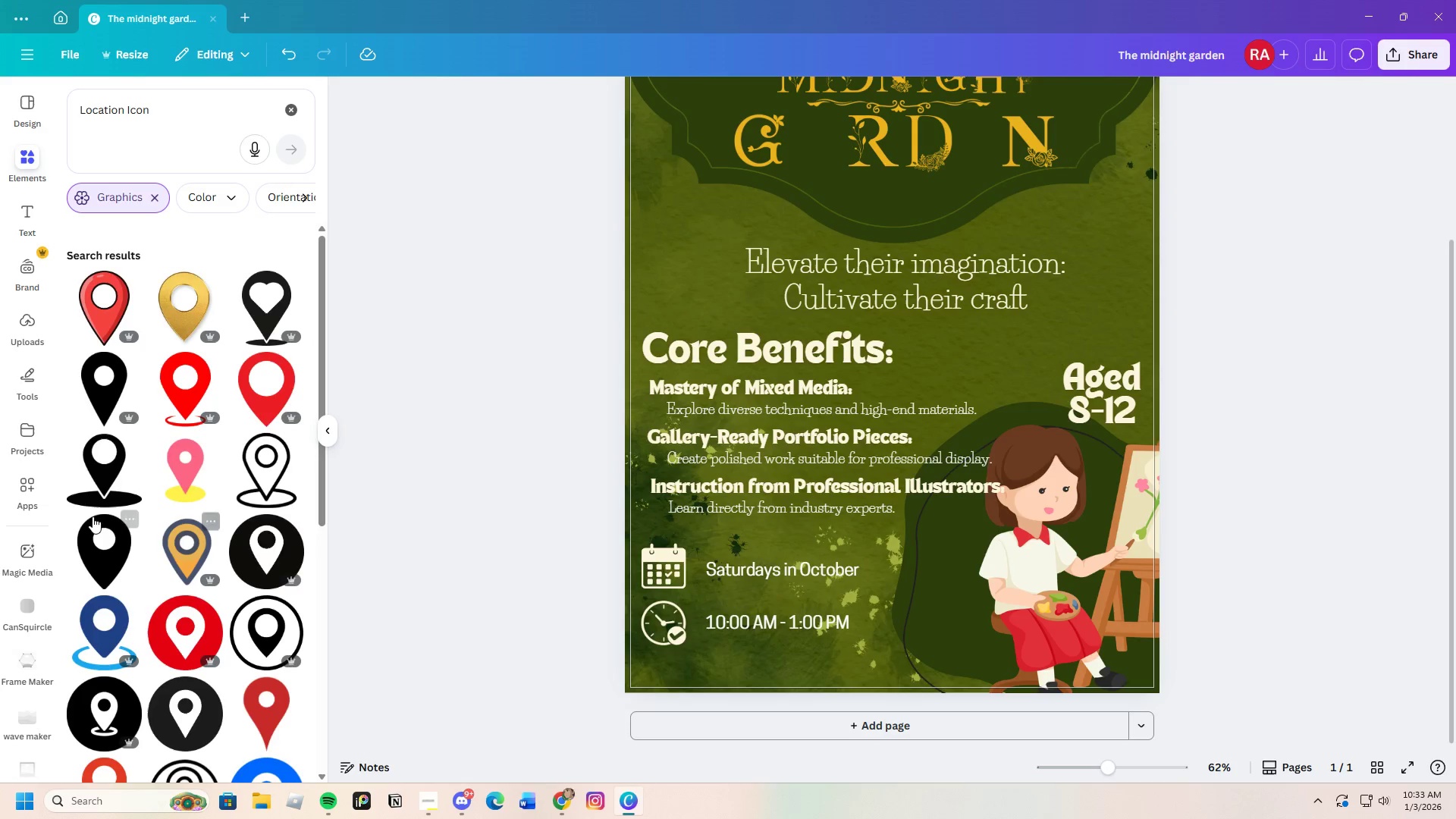 
left_click([94, 487])
 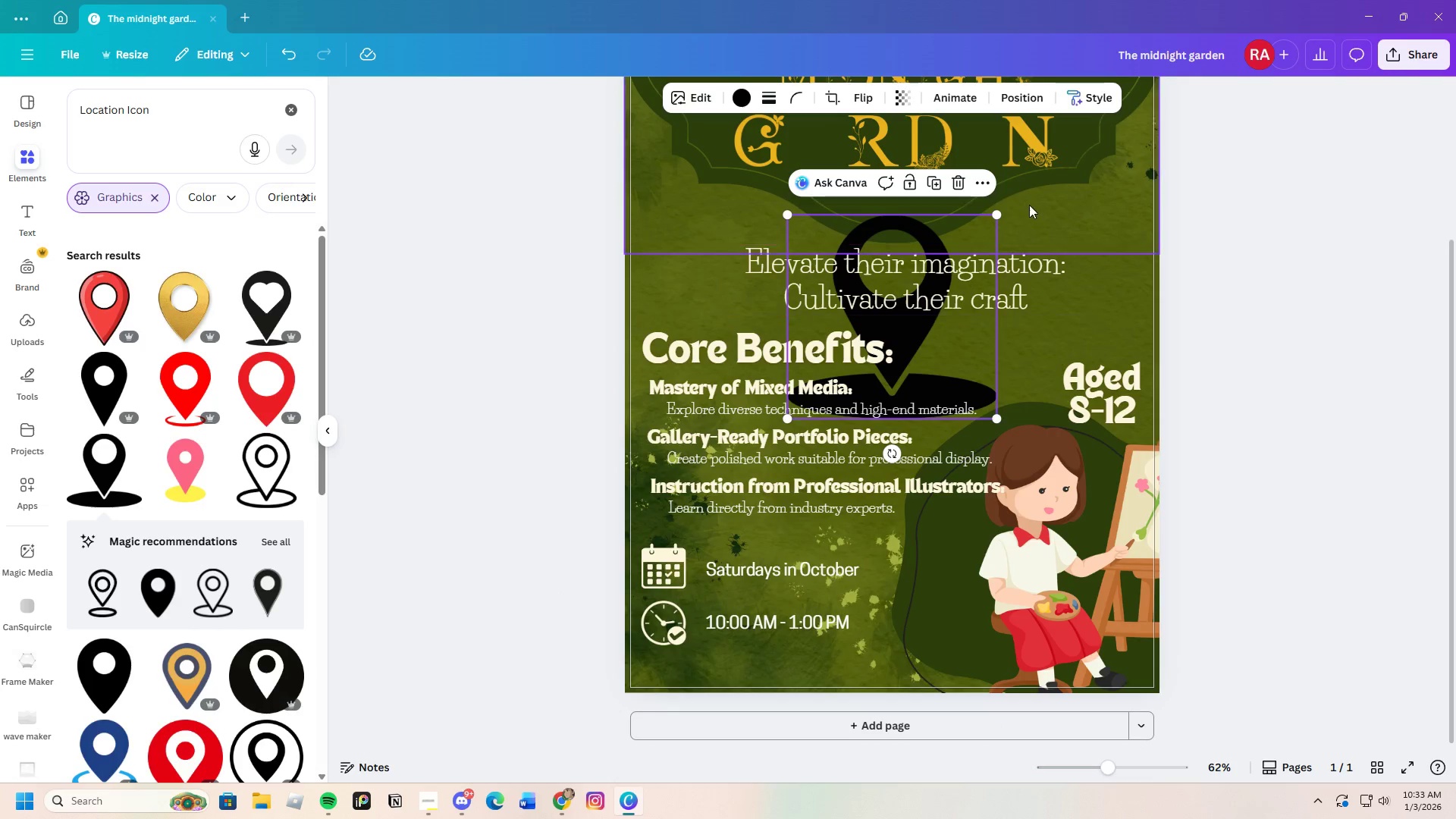 
left_click_drag(start_coordinate=[997, 209], to_coordinate=[900, 321])
 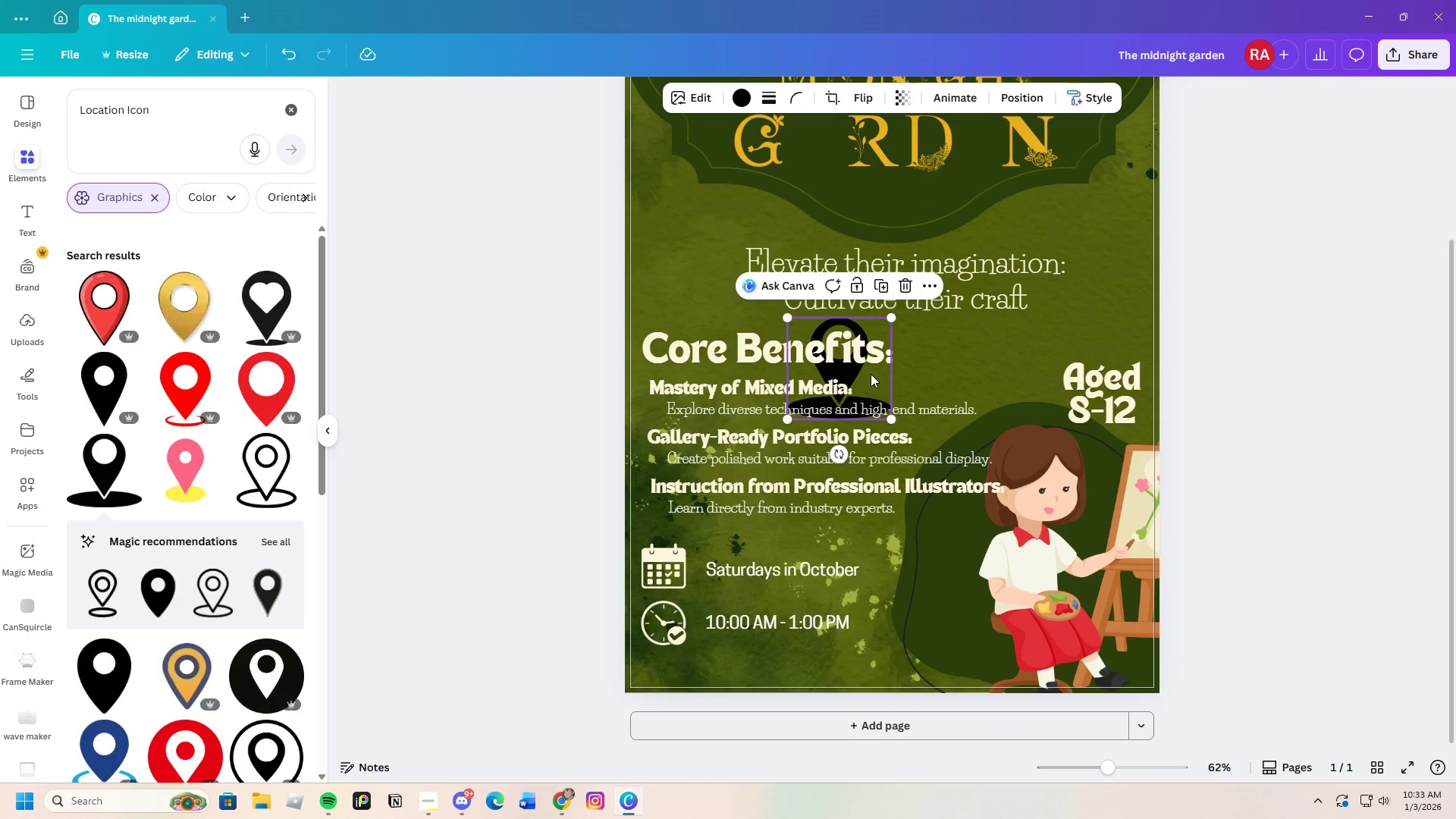 
left_click_drag(start_coordinate=[871, 375], to_coordinate=[742, 620])
 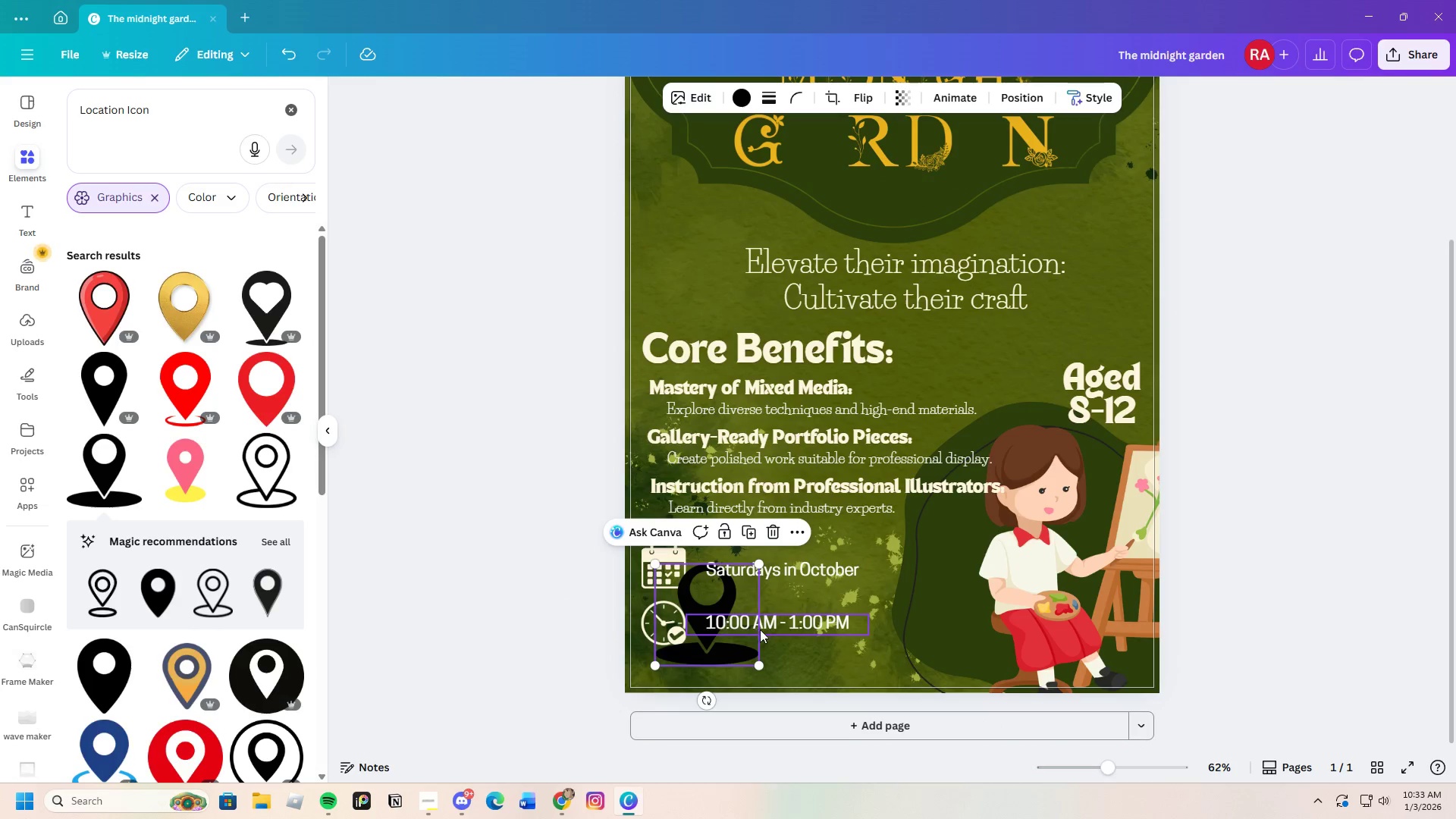 
scroll: coordinate [761, 629], scroll_direction: down, amount: 3.0
 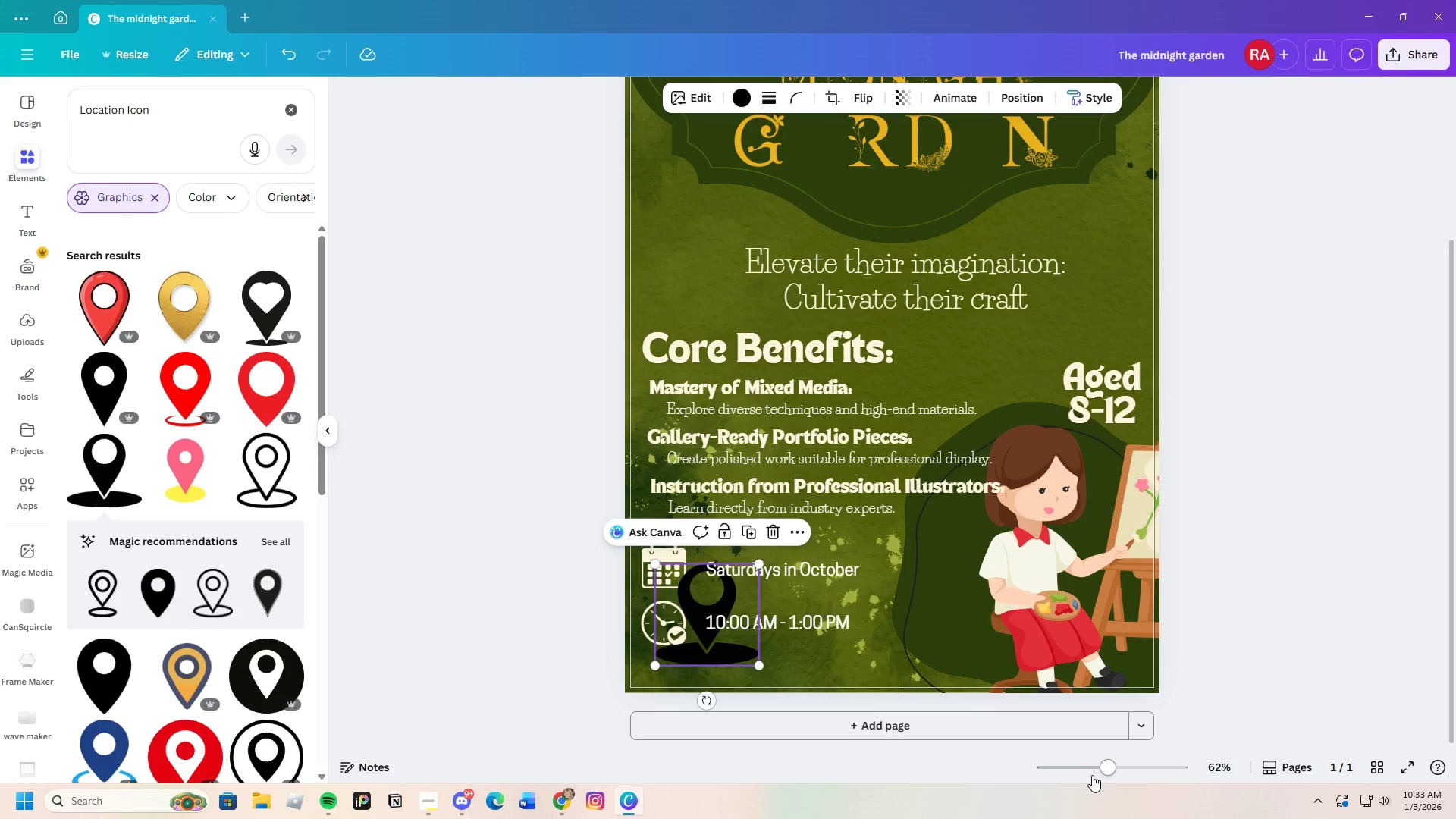 
left_click_drag(start_coordinate=[1123, 770], to_coordinate=[1144, 770])
 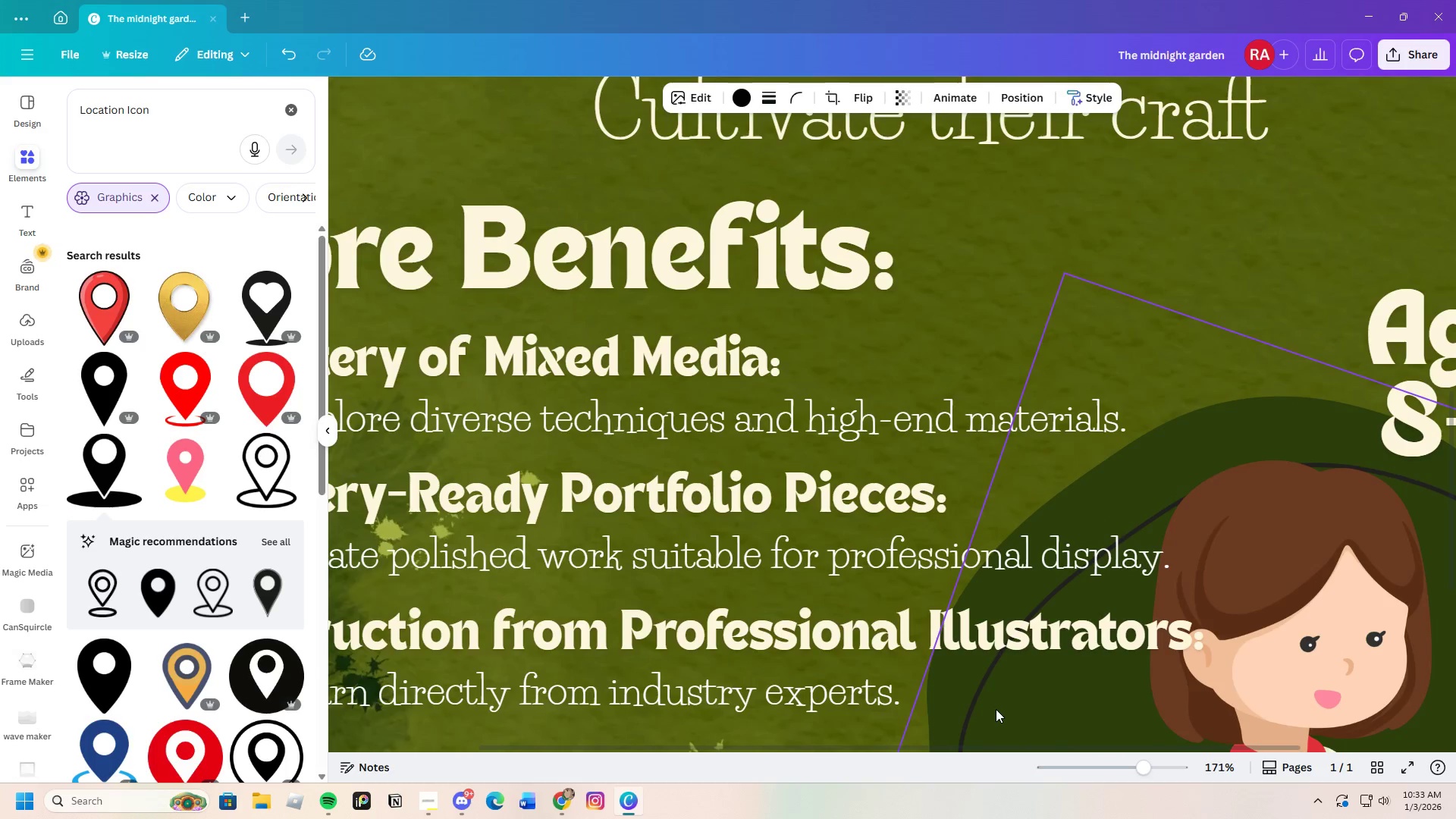 
scroll: coordinate [982, 673], scroll_direction: down, amount: 7.0
 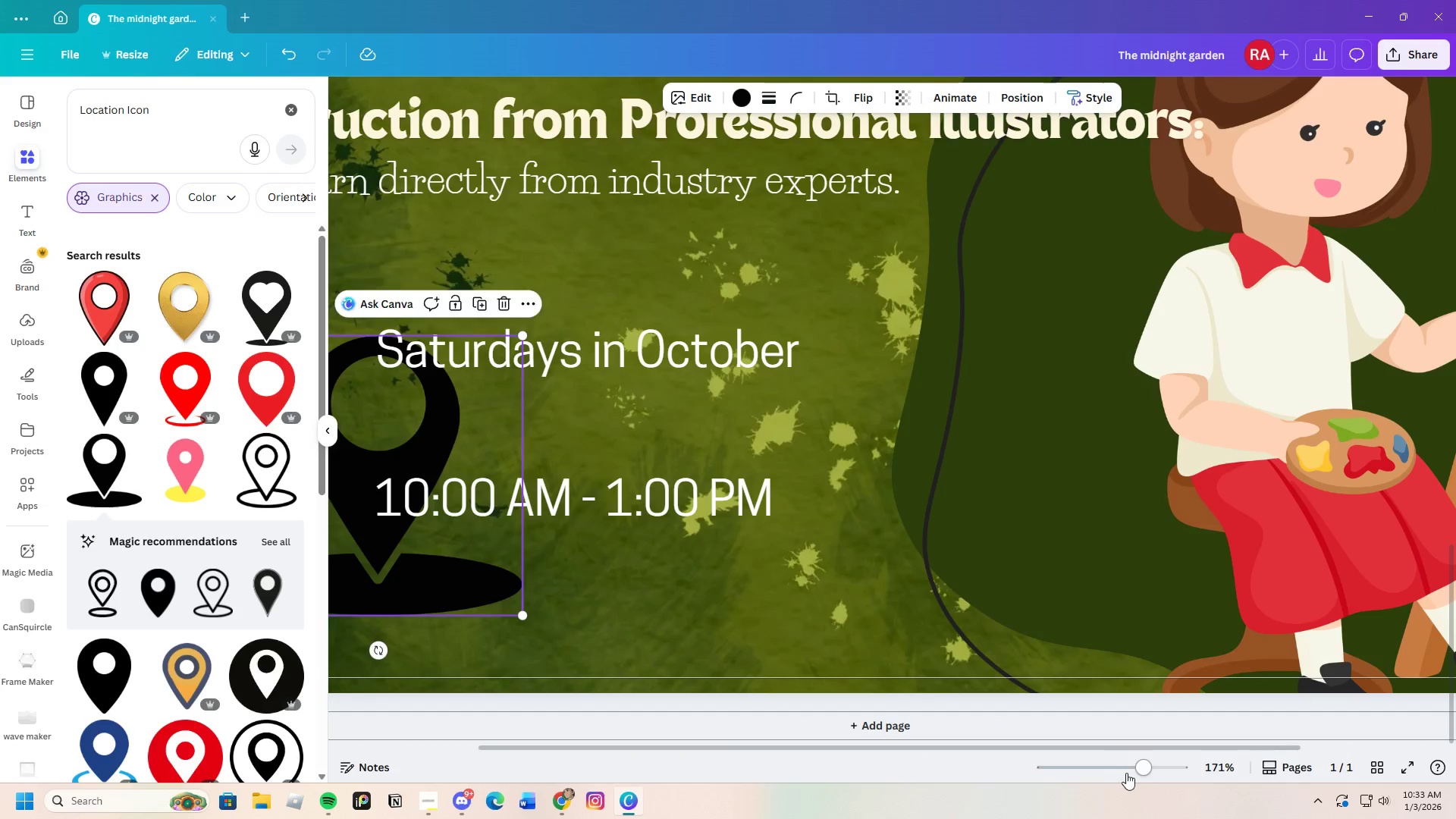 
left_click_drag(start_coordinate=[1131, 772], to_coordinate=[1120, 778])
 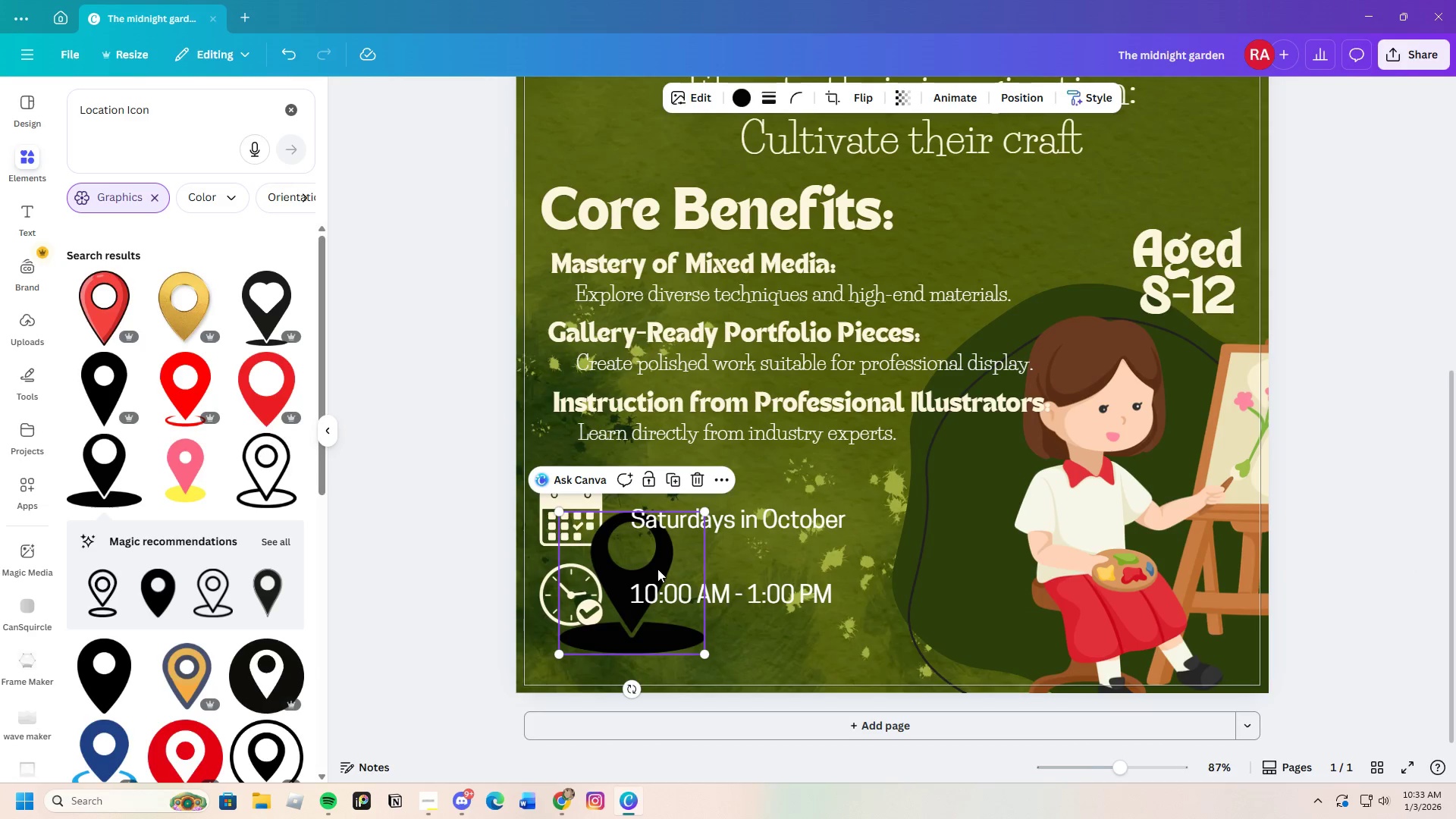 
left_click_drag(start_coordinate=[656, 557], to_coordinate=[603, 606])
 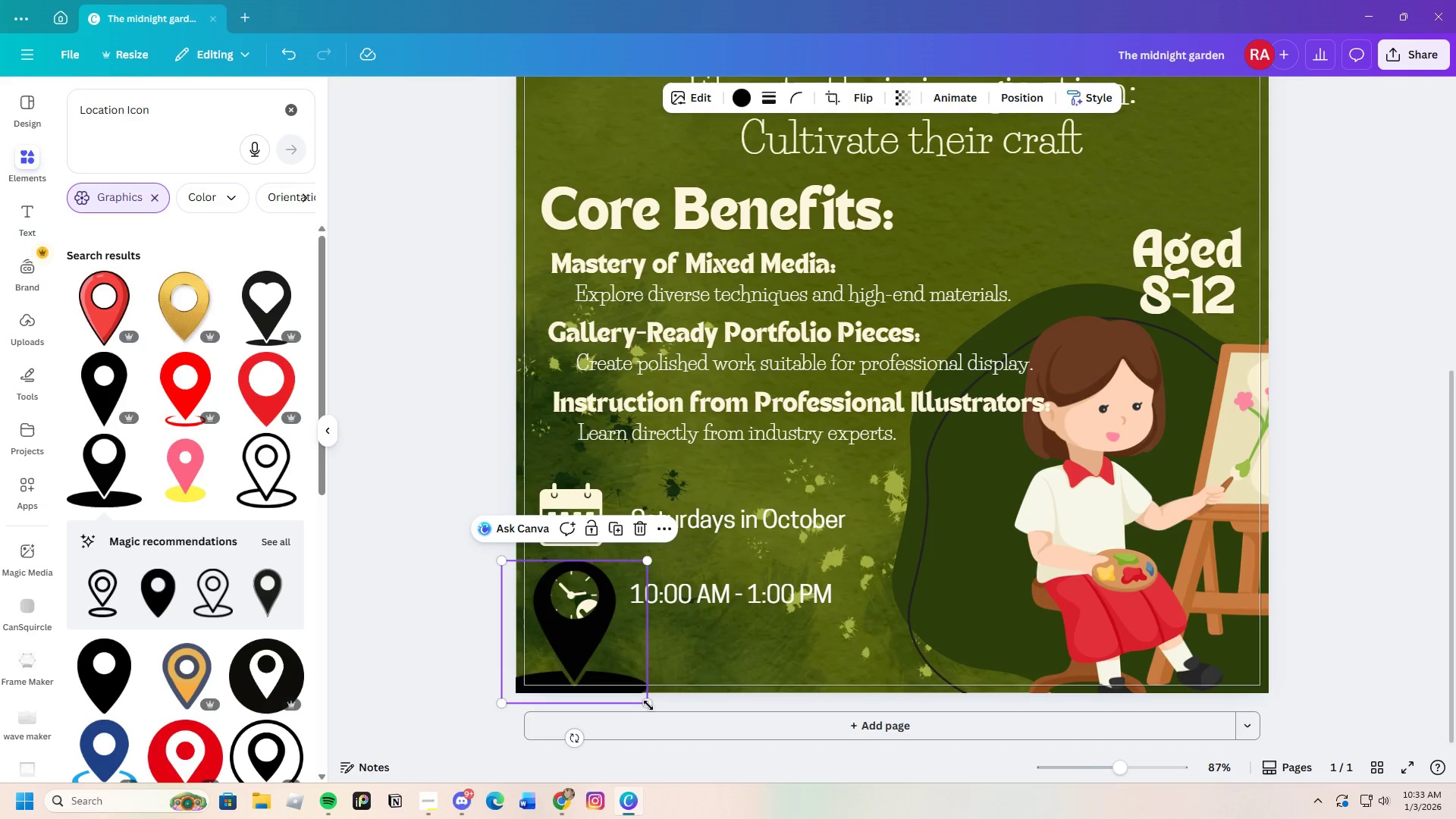 
left_click_drag(start_coordinate=[647, 703], to_coordinate=[598, 611])
 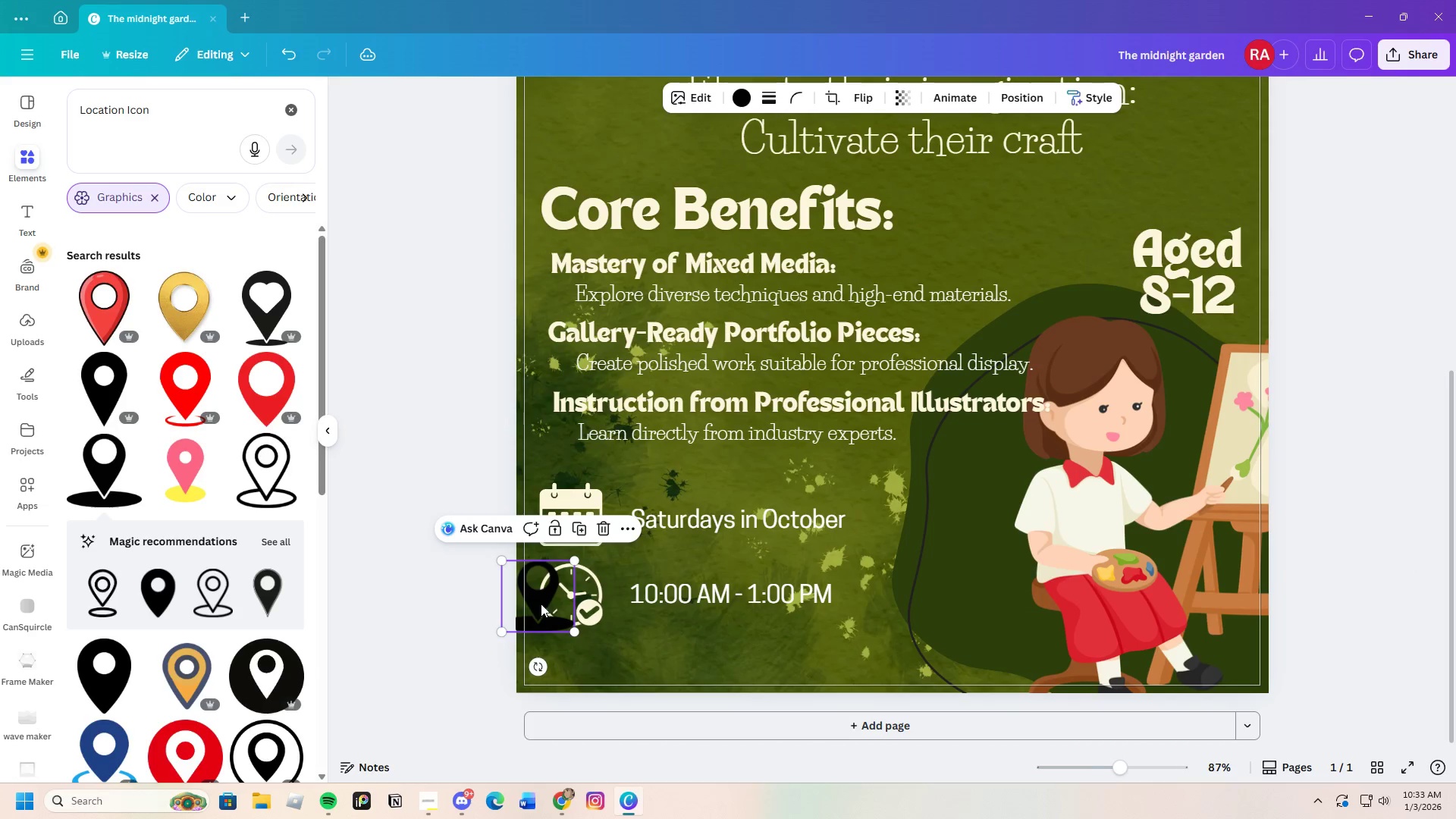 
left_click_drag(start_coordinate=[546, 604], to_coordinate=[587, 599])
 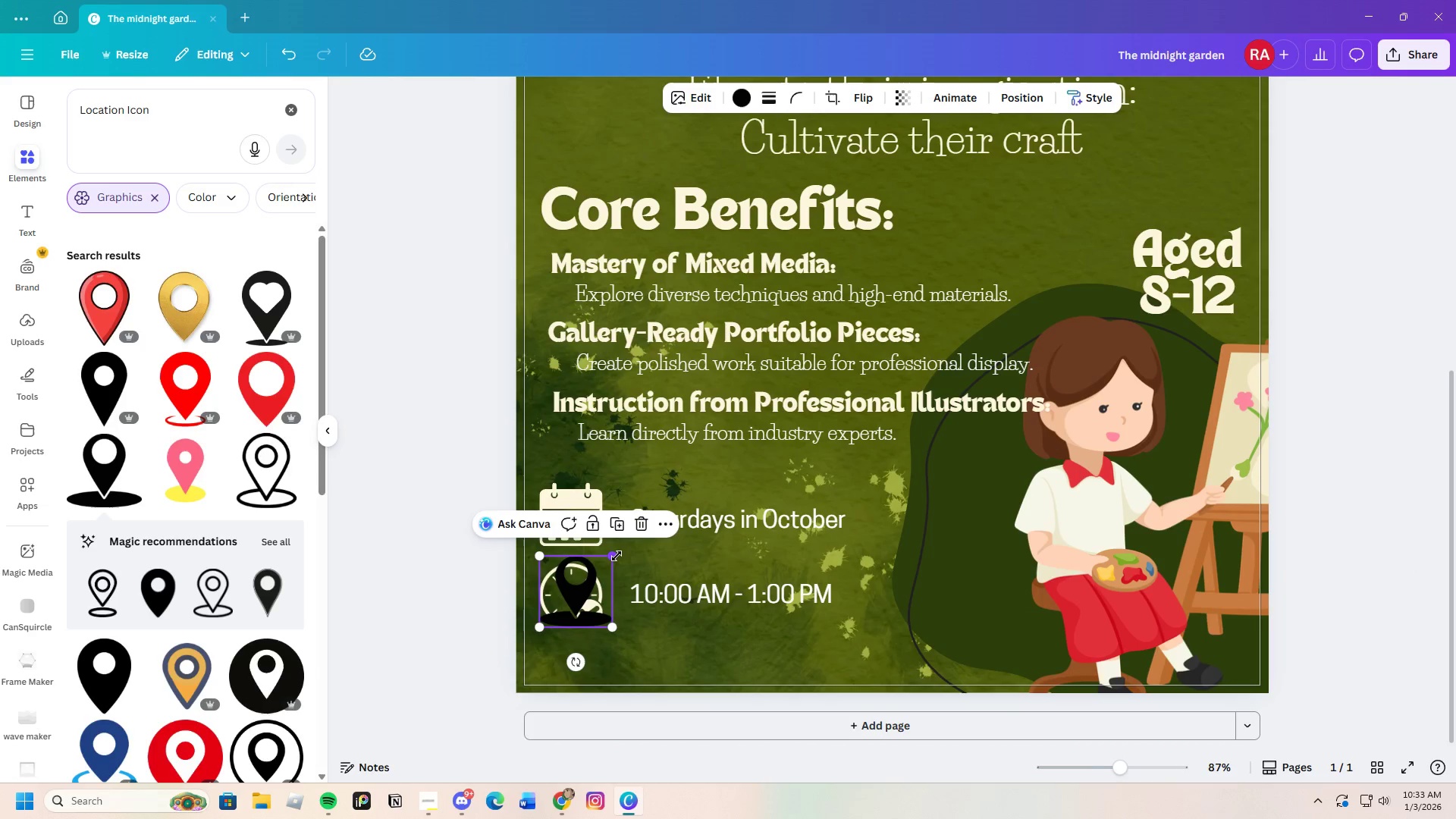 
left_click_drag(start_coordinate=[617, 555], to_coordinate=[605, 560])
 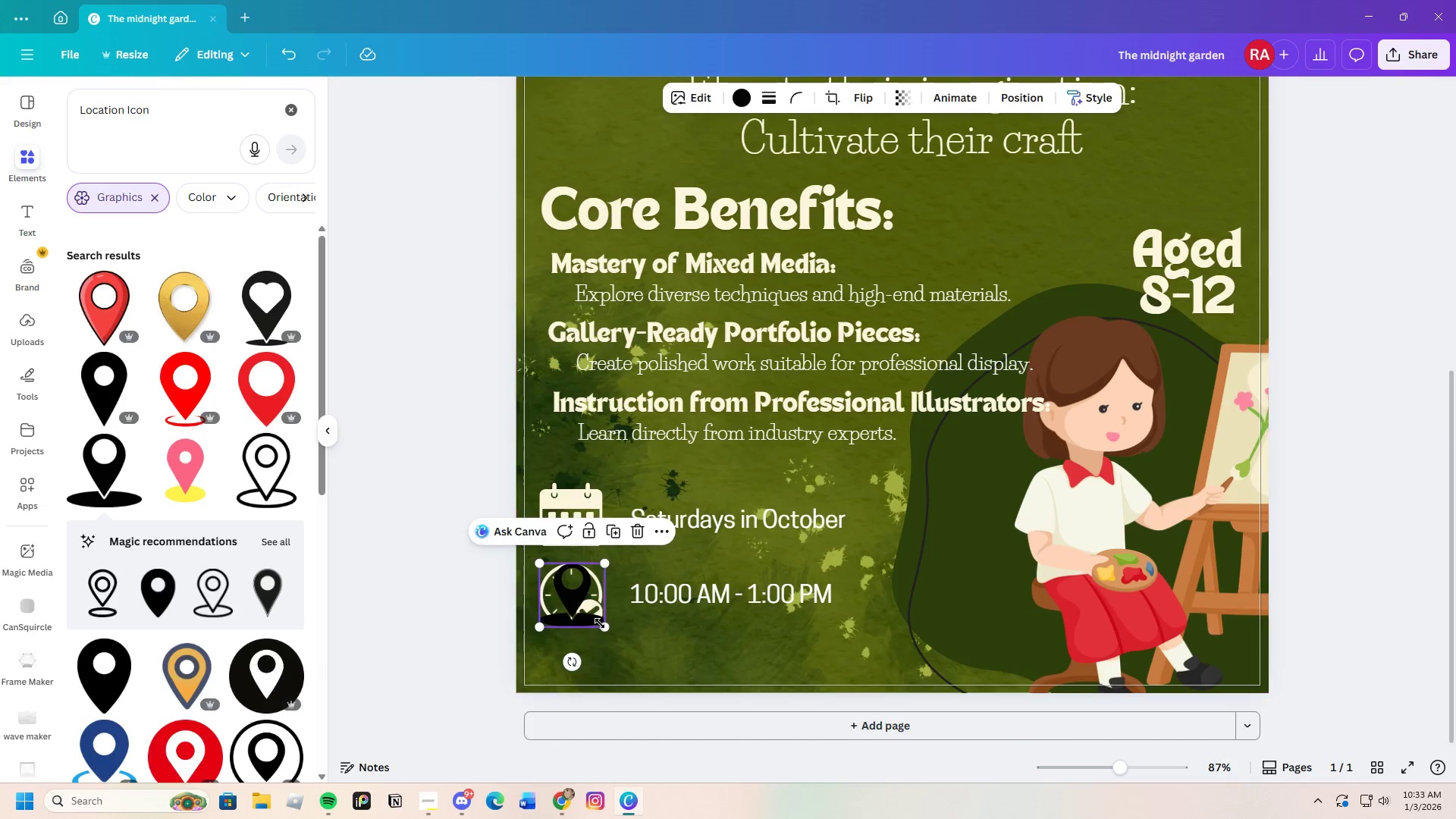 
left_click_drag(start_coordinate=[601, 623], to_coordinate=[604, 617])
 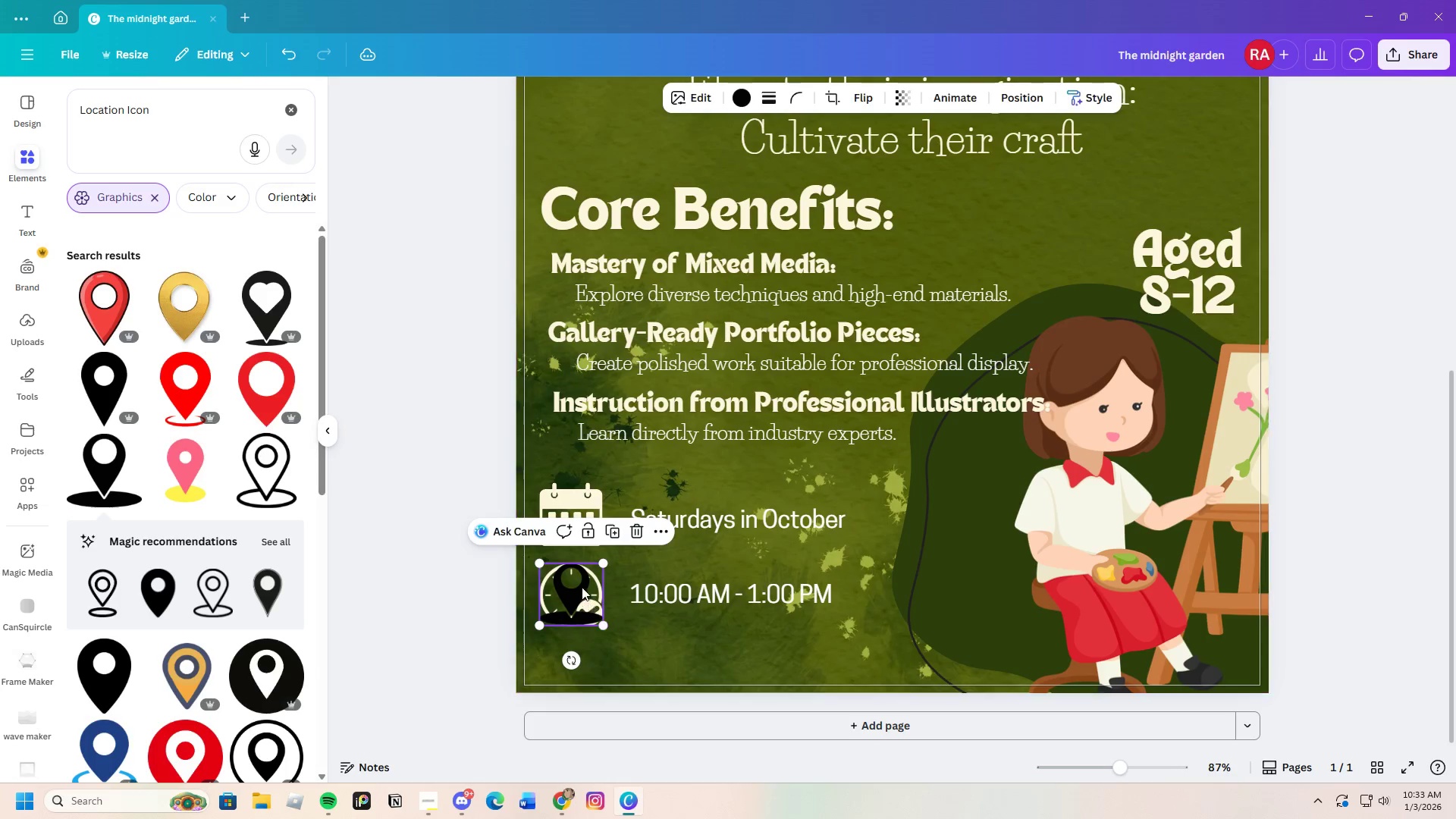 
left_click_drag(start_coordinate=[582, 587], to_coordinate=[576, 650])
 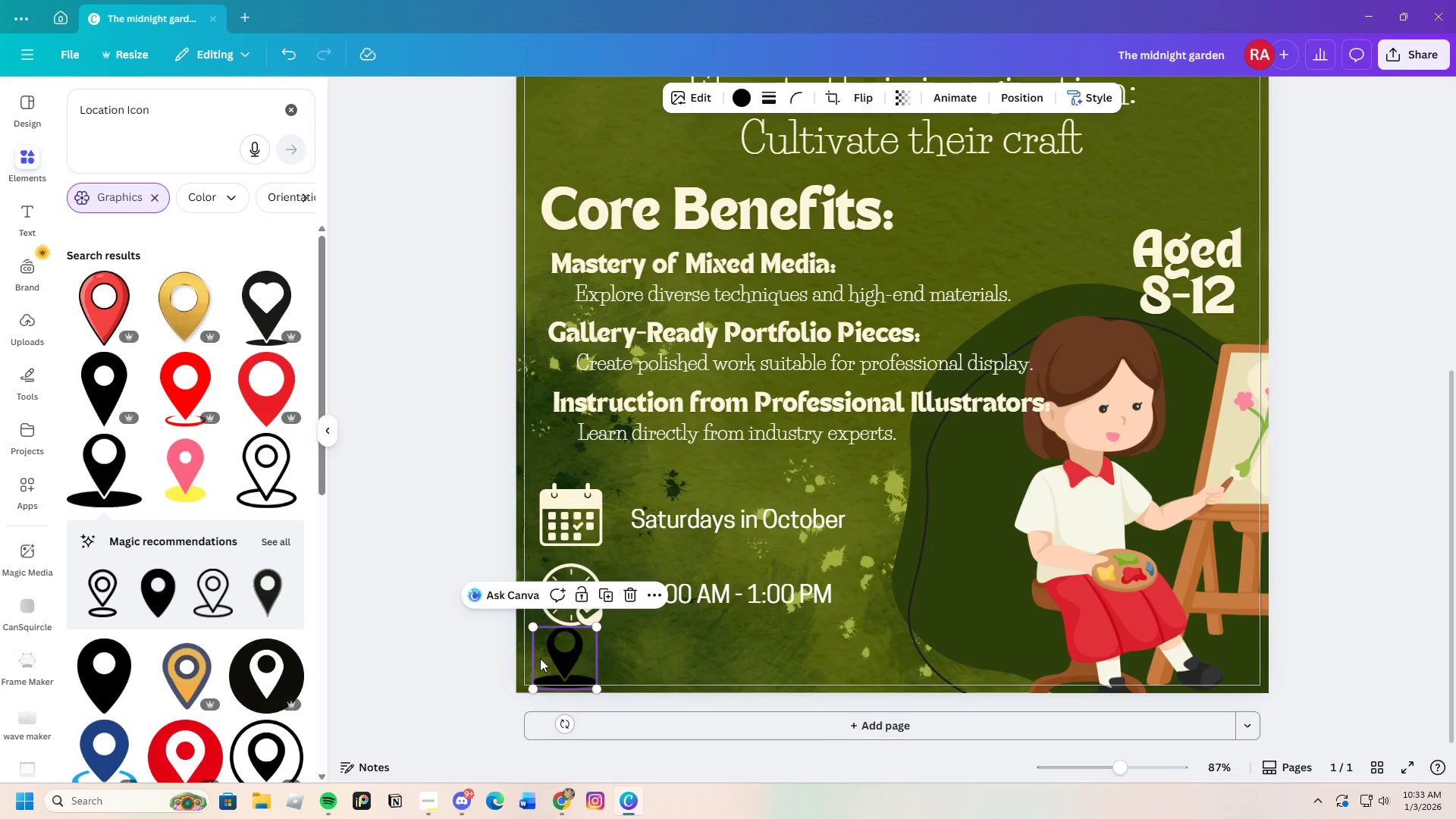 
left_click_drag(start_coordinate=[555, 653], to_coordinate=[564, 652])
 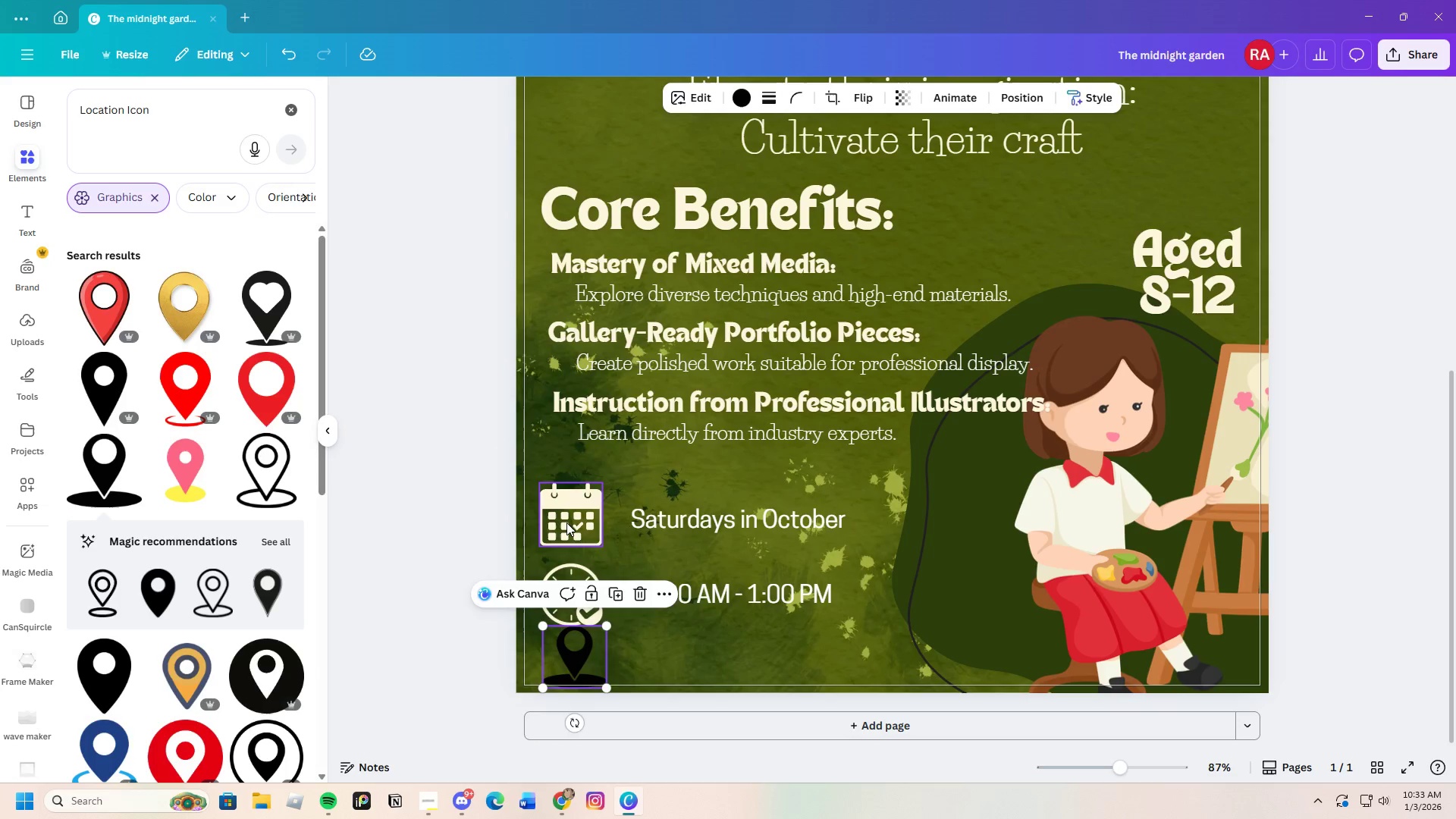 
left_click([566, 522])
 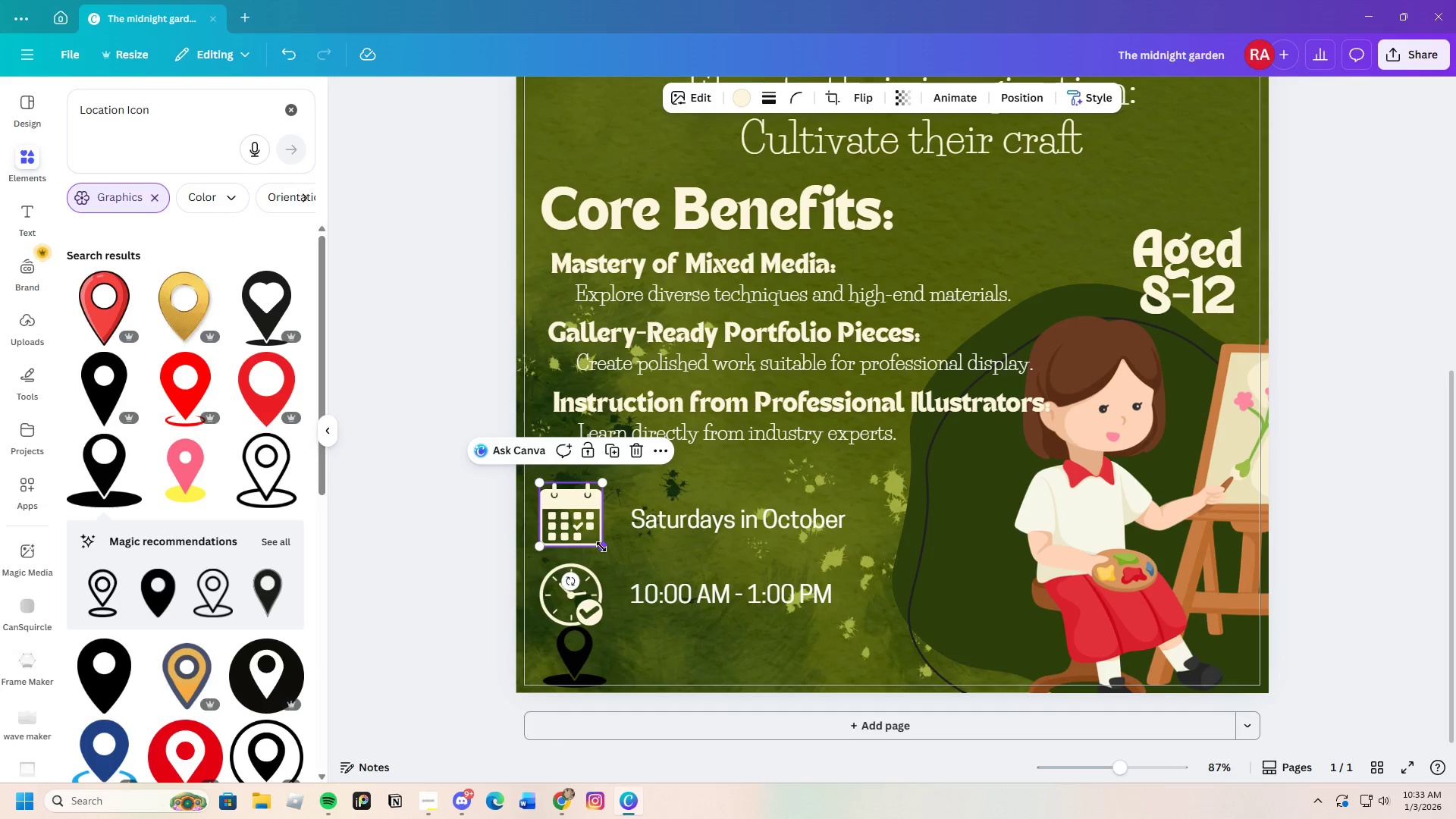 
left_click_drag(start_coordinate=[602, 547], to_coordinate=[584, 534])
 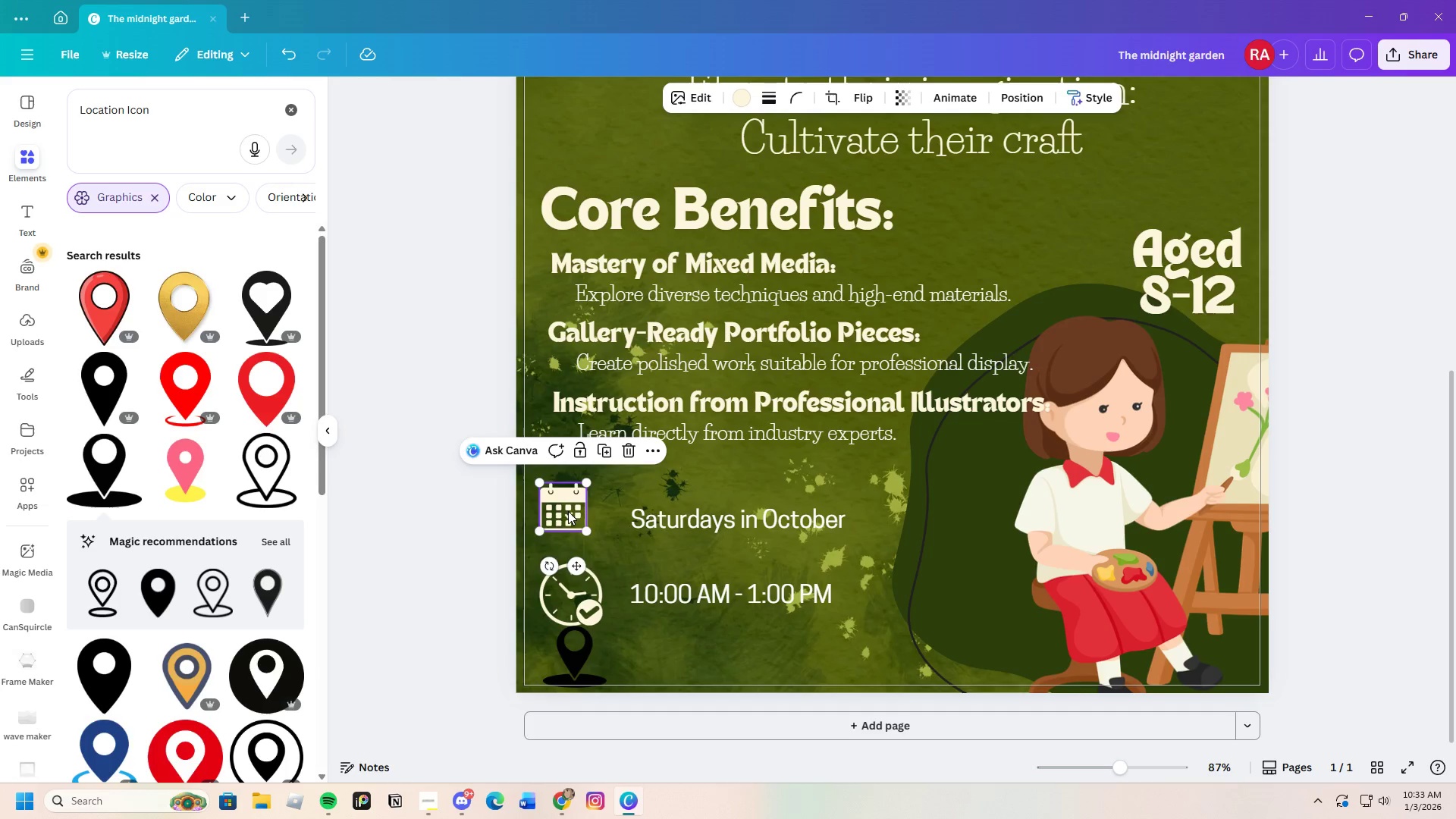 
left_click_drag(start_coordinate=[568, 511], to_coordinate=[576, 519])
 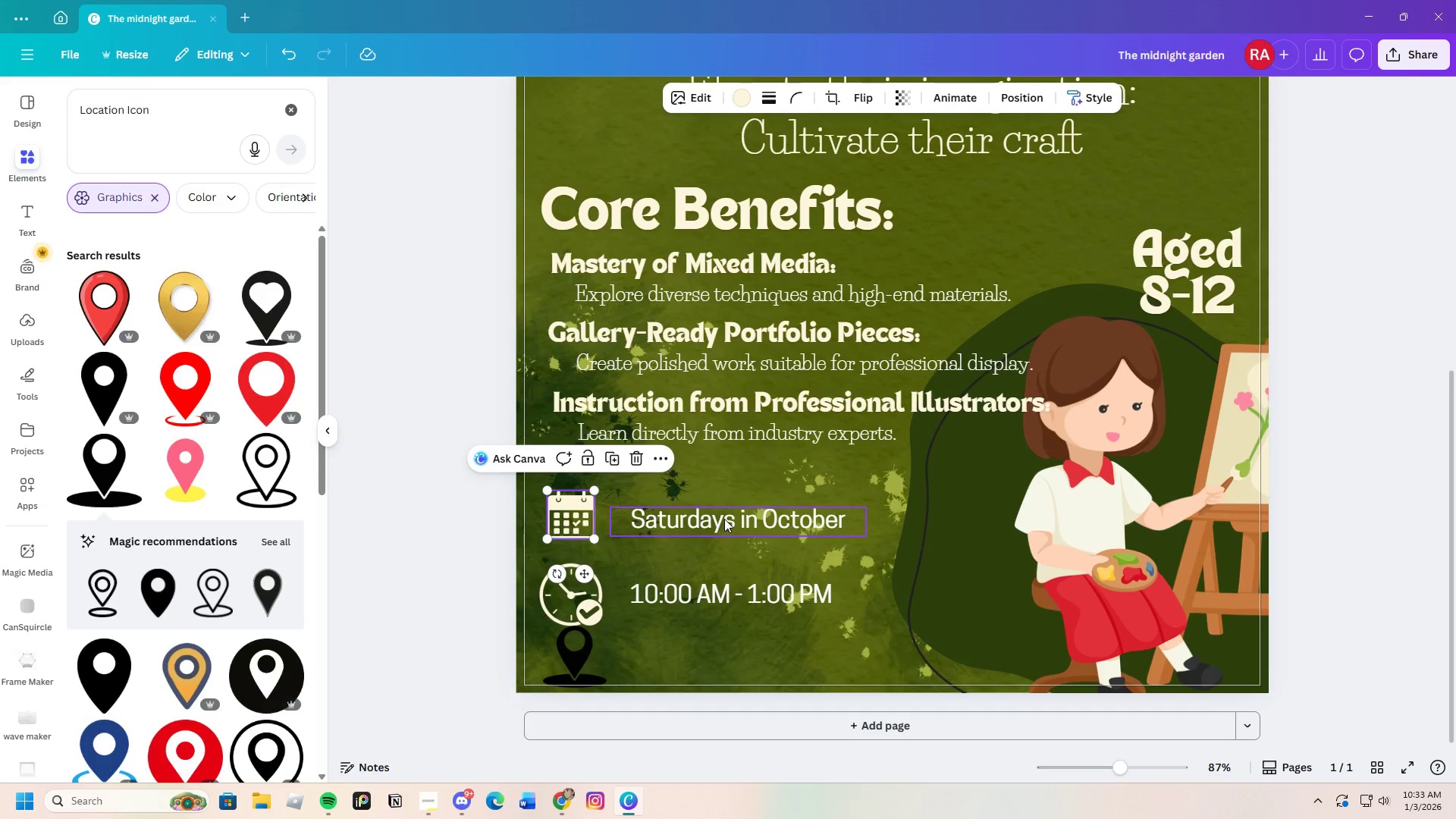 
left_click_drag(start_coordinate=[724, 519], to_coordinate=[701, 519])
 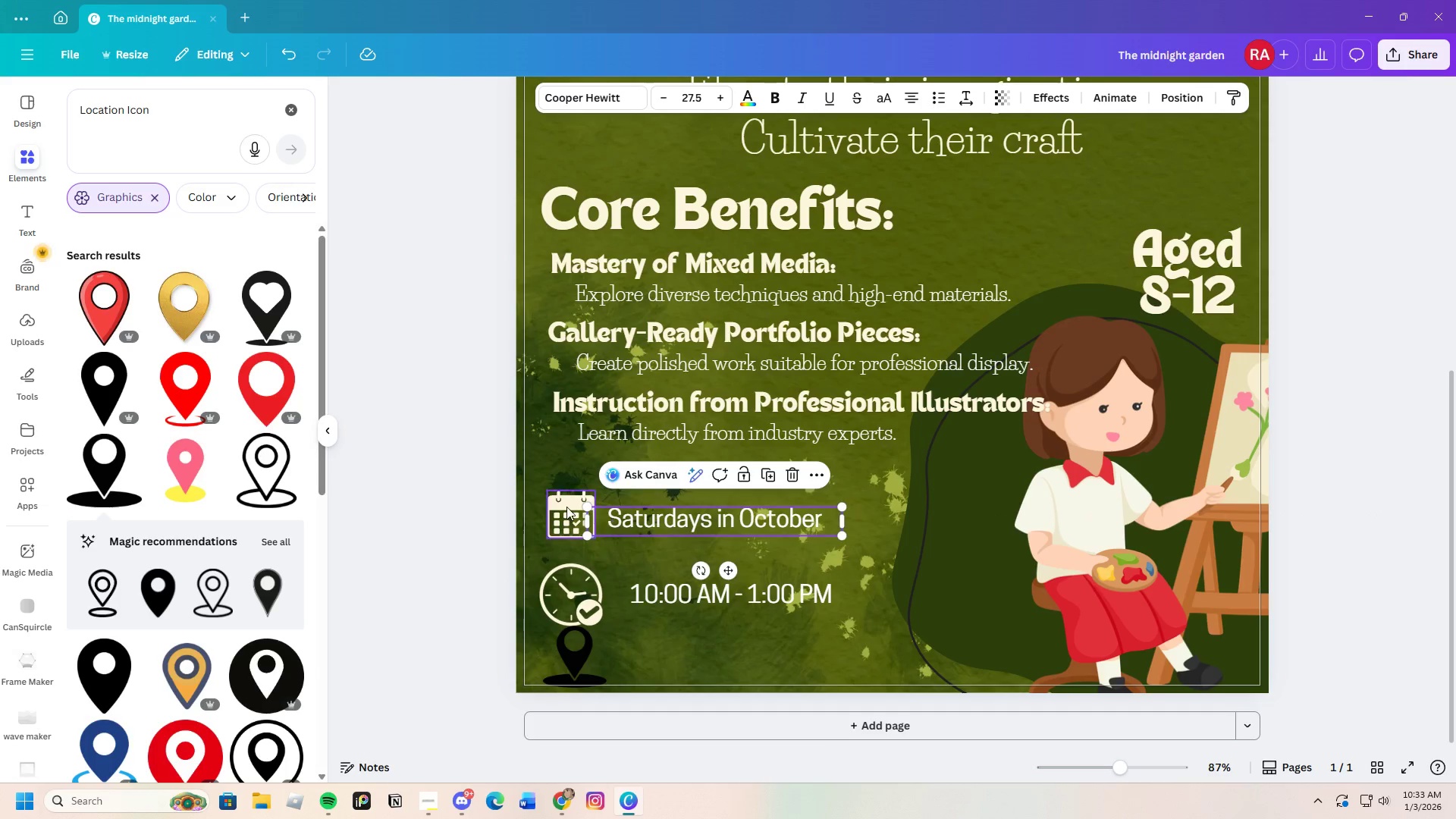 
left_click([566, 507])
 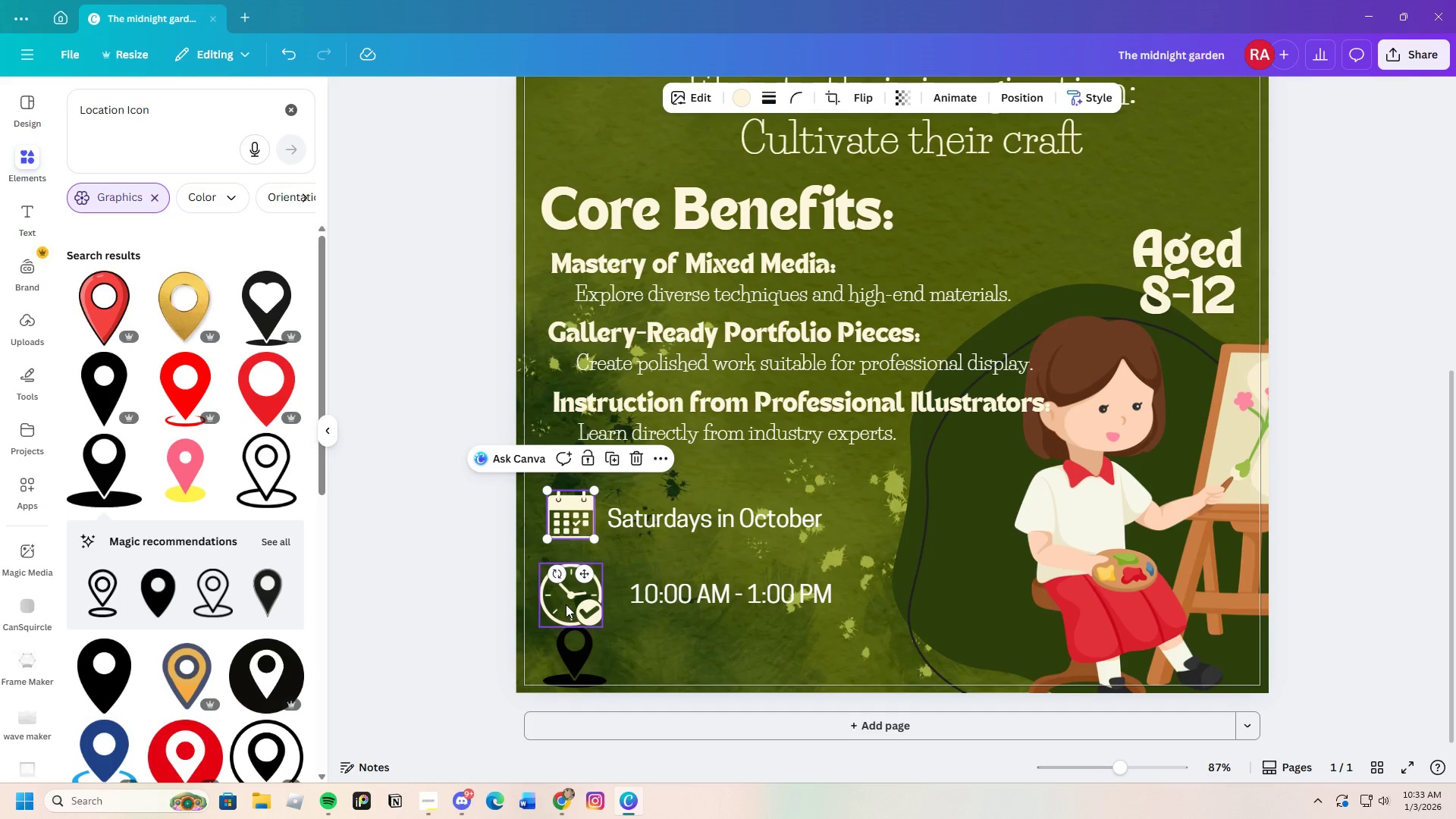 
left_click_drag(start_coordinate=[565, 601], to_coordinate=[568, 532])
 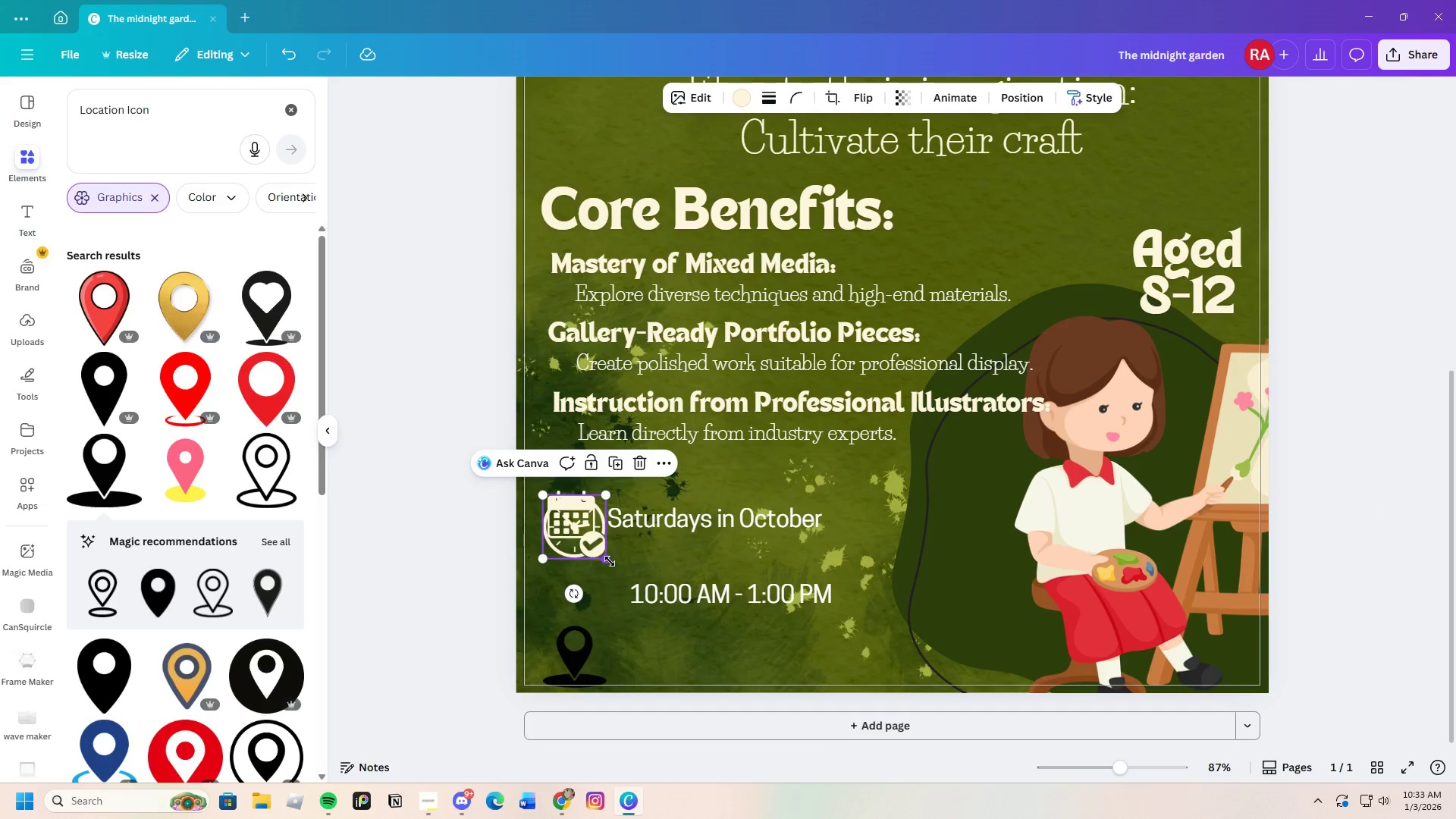 
left_click_drag(start_coordinate=[609, 563], to_coordinate=[597, 543])
 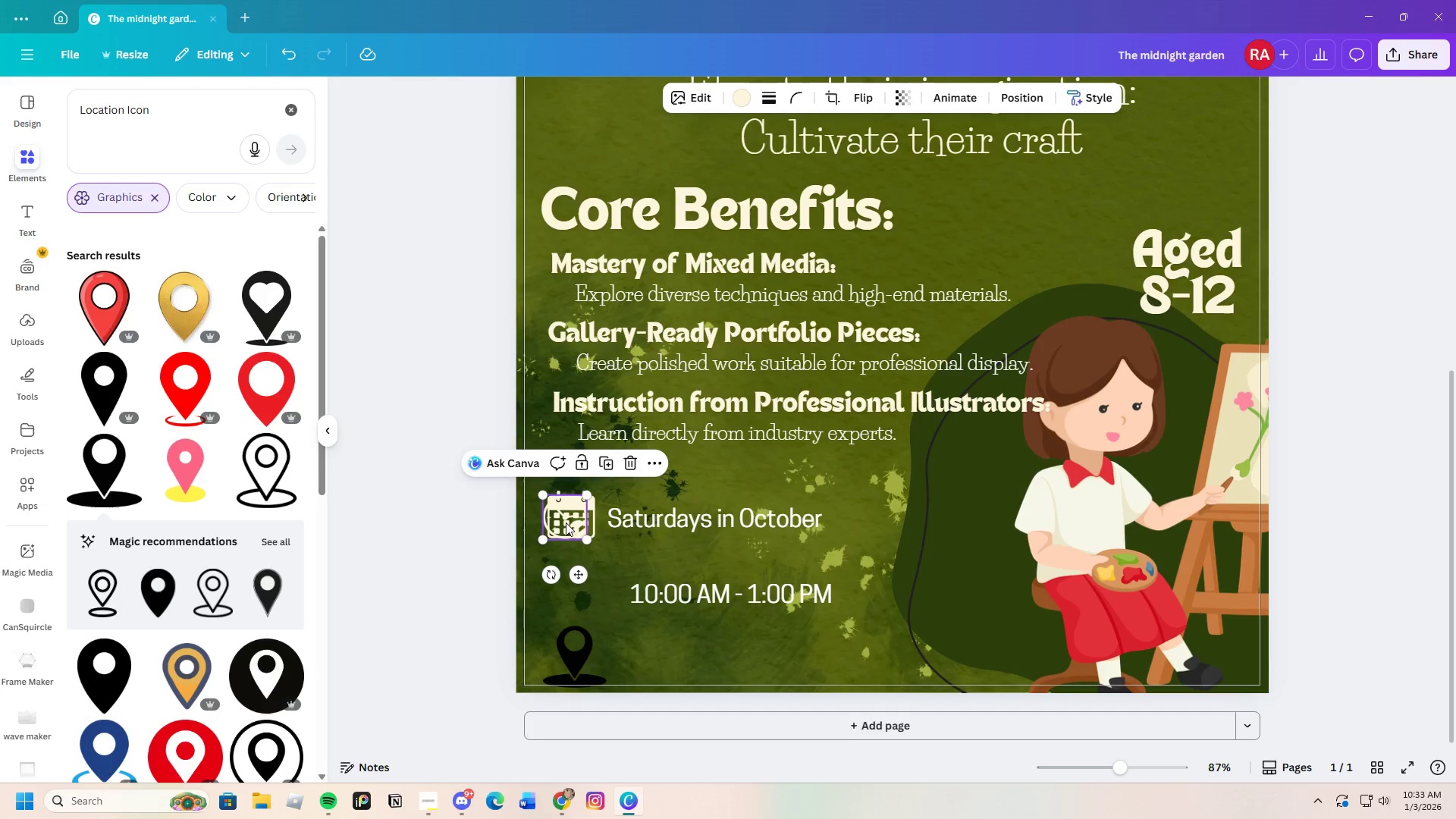 
left_click_drag(start_coordinate=[566, 522], to_coordinate=[571, 522])
 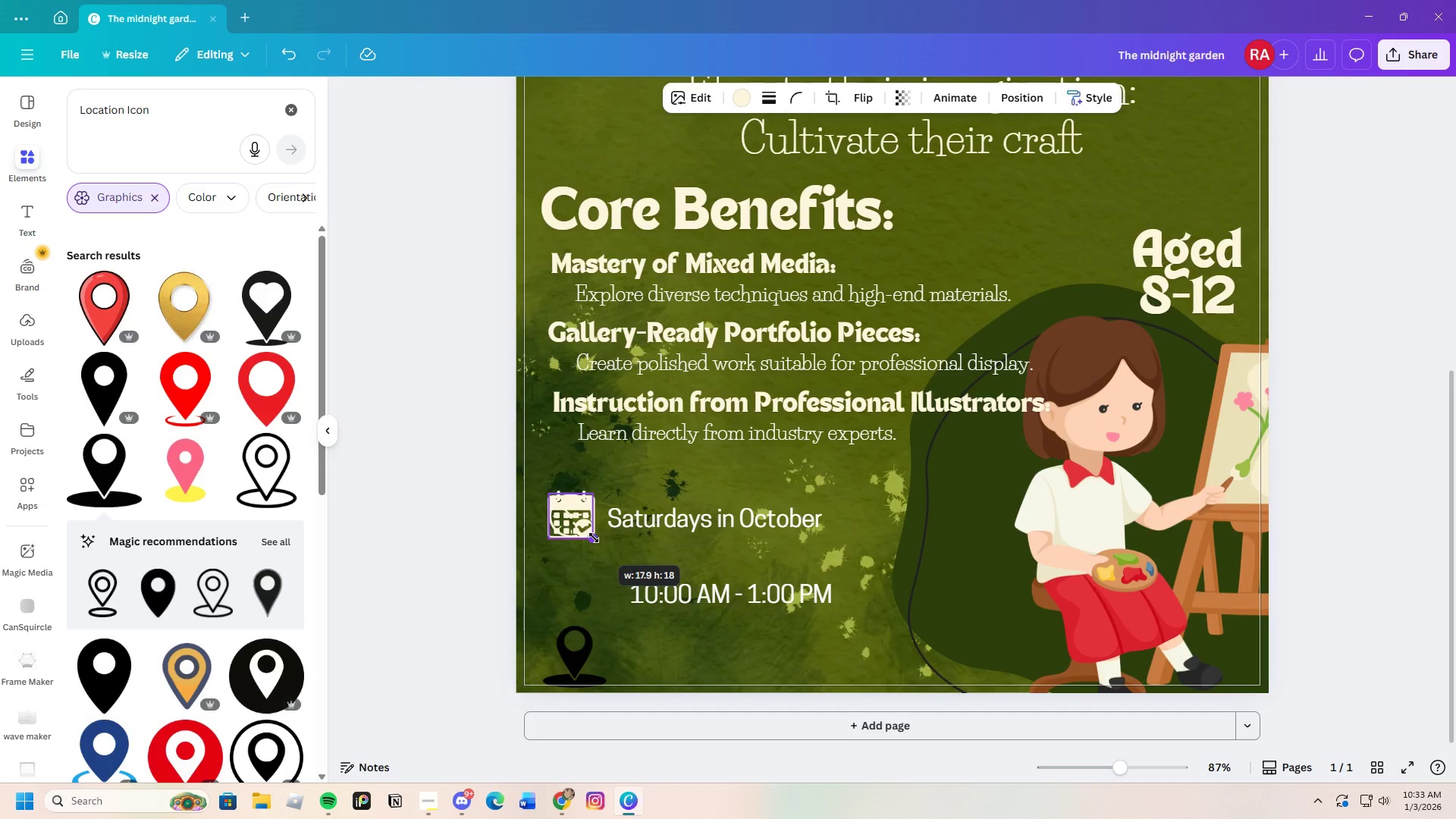 
left_click_drag(start_coordinate=[570, 519], to_coordinate=[570, 581])
 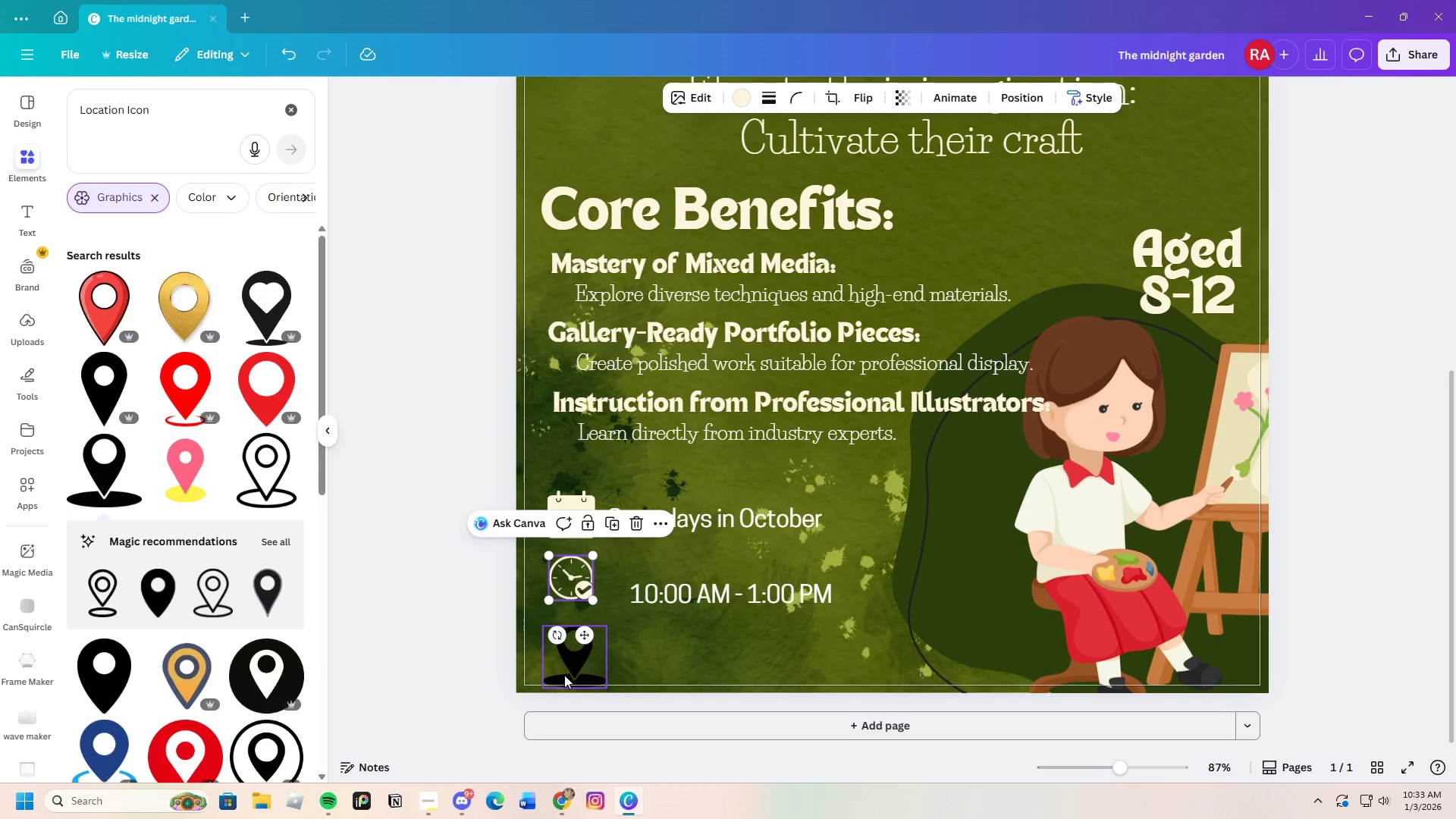 
left_click_drag(start_coordinate=[570, 669], to_coordinate=[566, 598])
 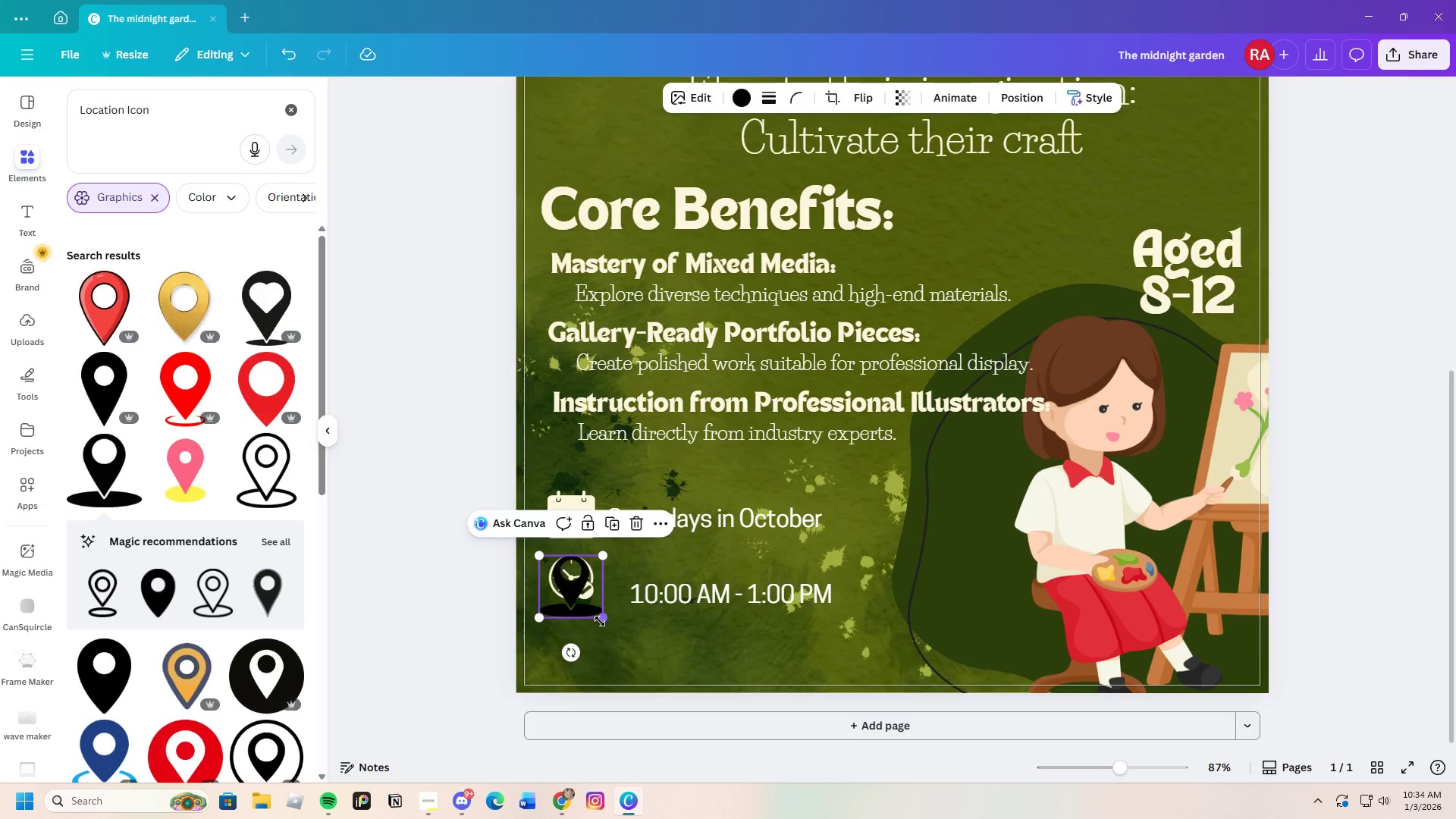 
left_click_drag(start_coordinate=[600, 620], to_coordinate=[587, 599])
 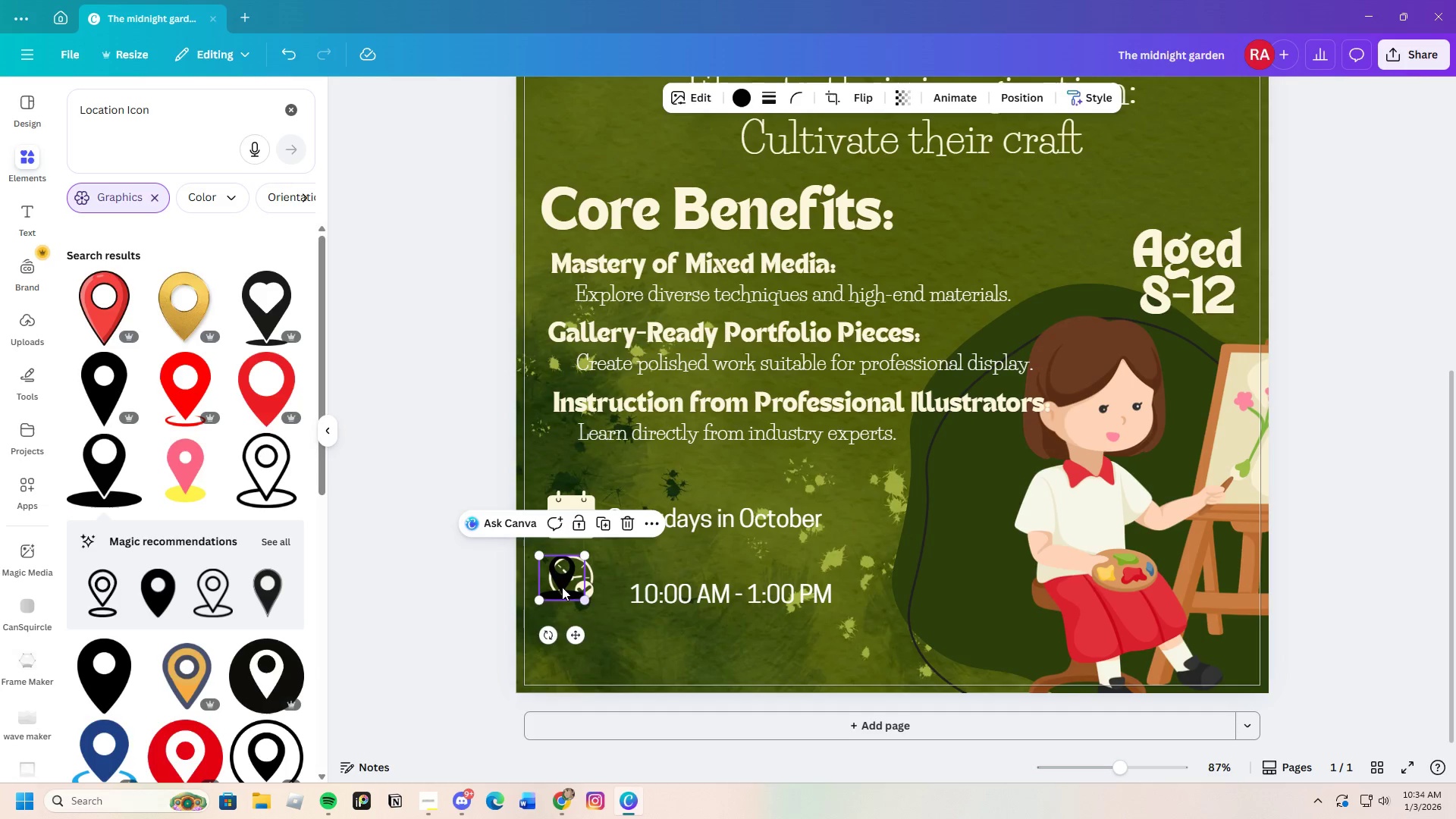 
left_click_drag(start_coordinate=[562, 587], to_coordinate=[573, 648])
 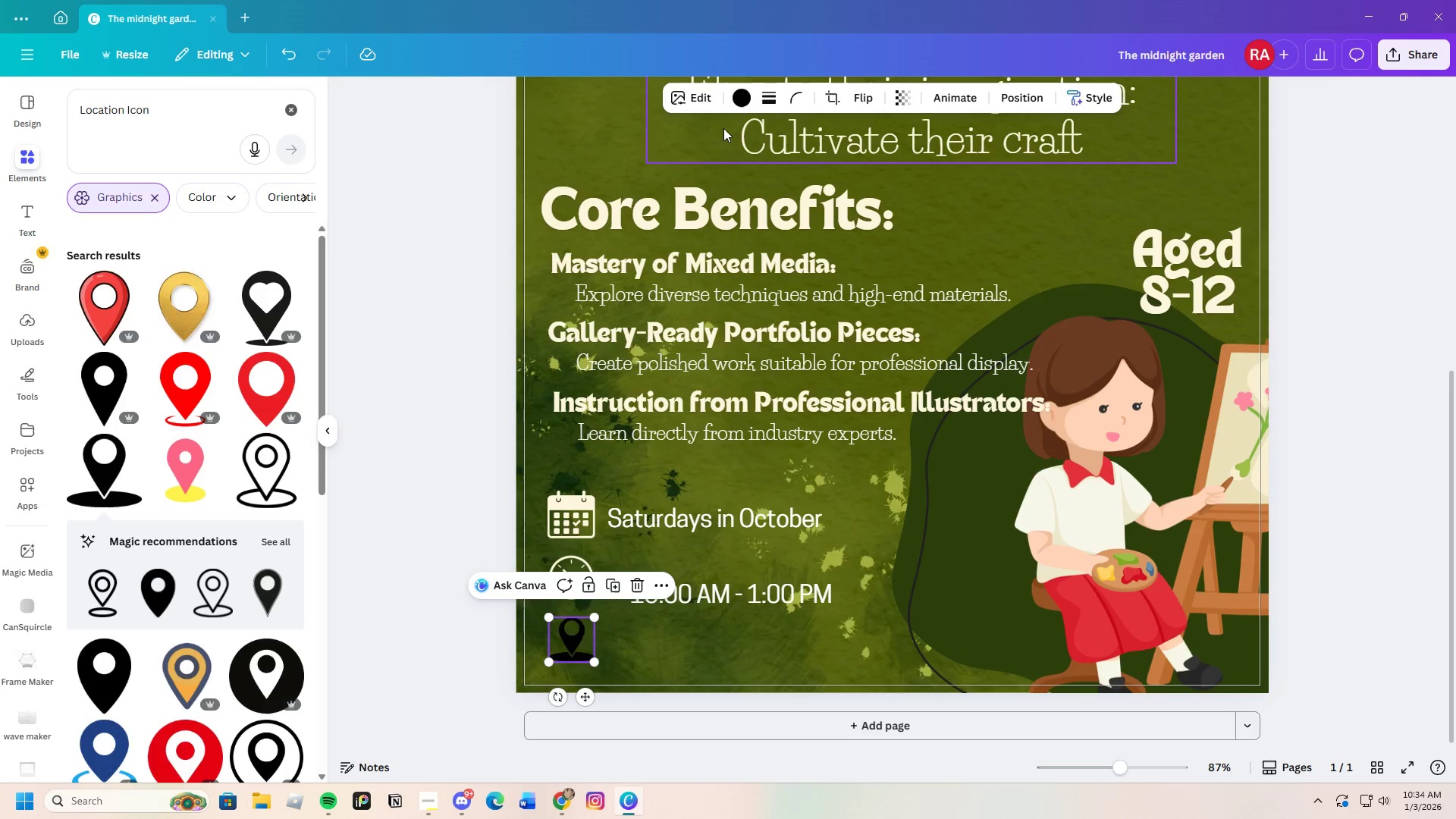 
left_click([740, 97])
 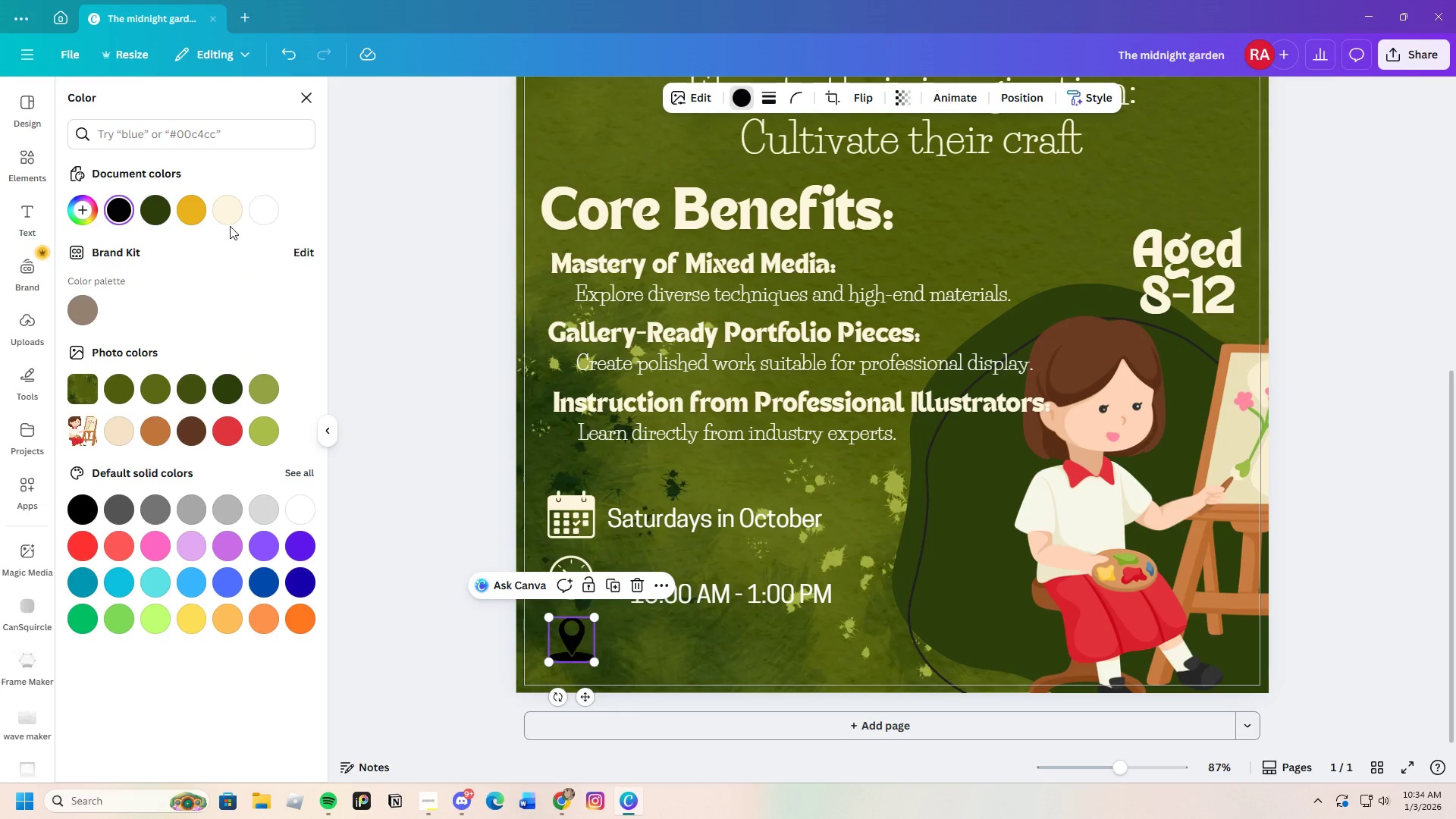 
left_click([230, 219])
 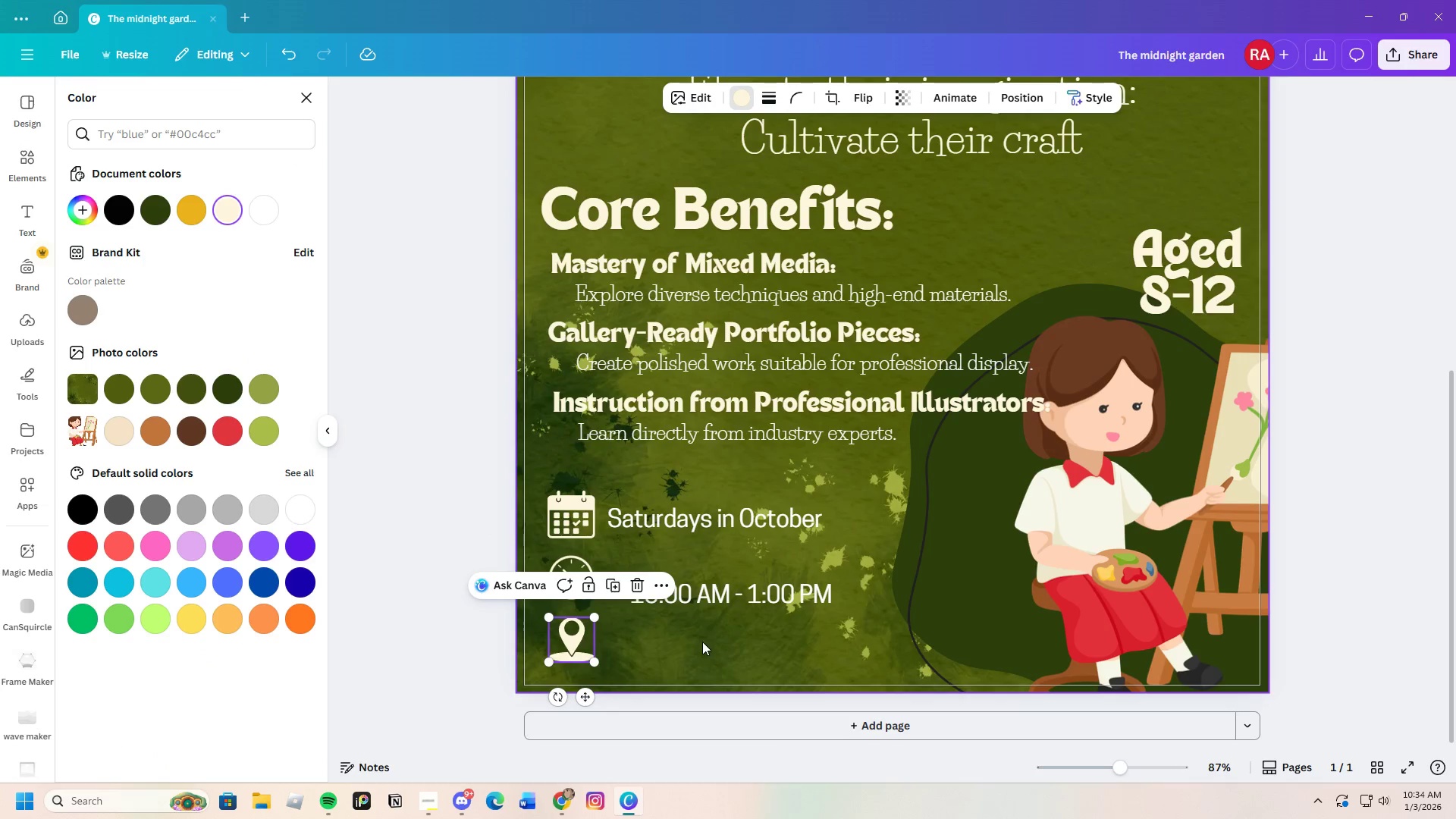 
left_click([695, 642])
 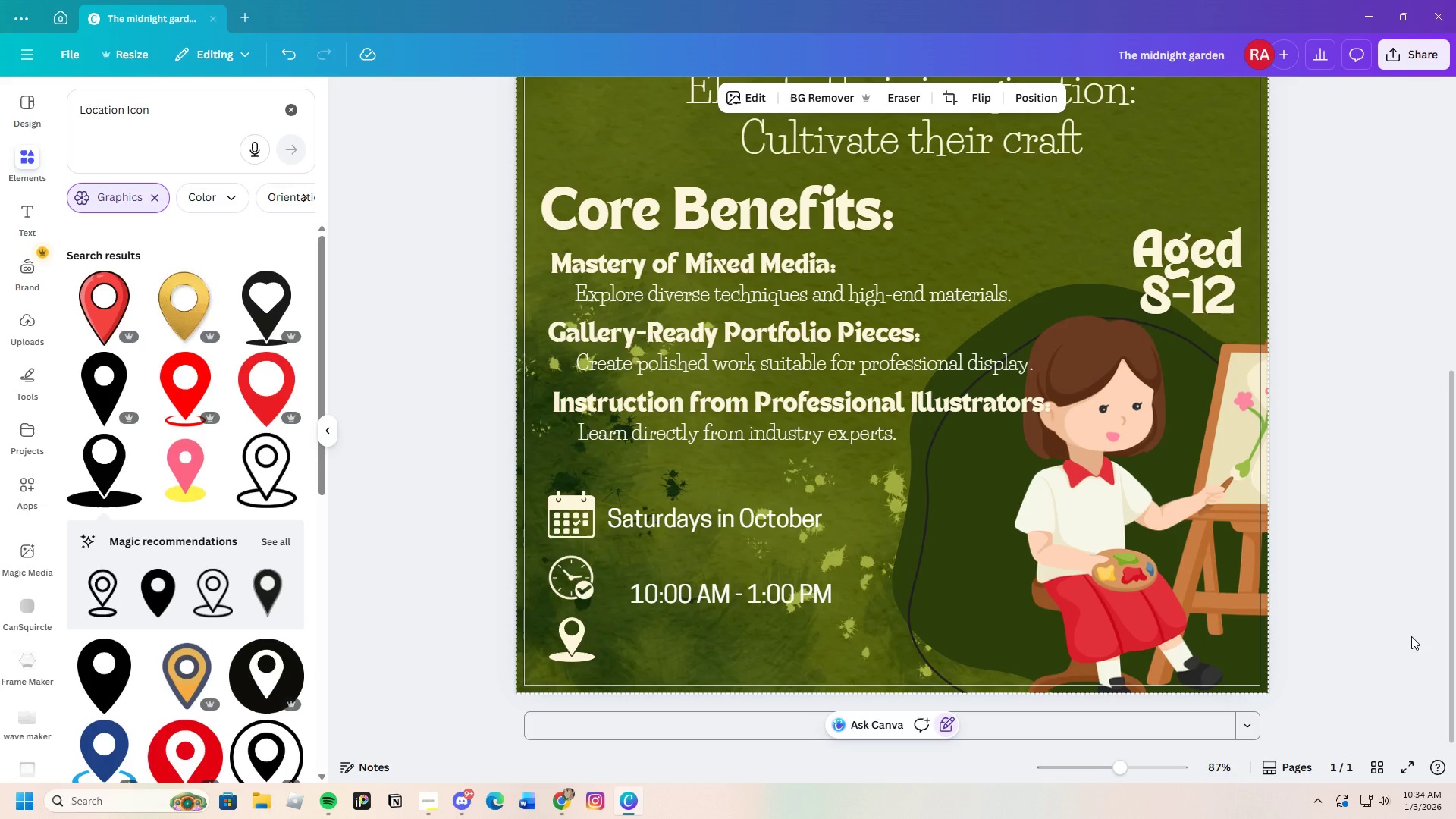 
left_click([1411, 636])
 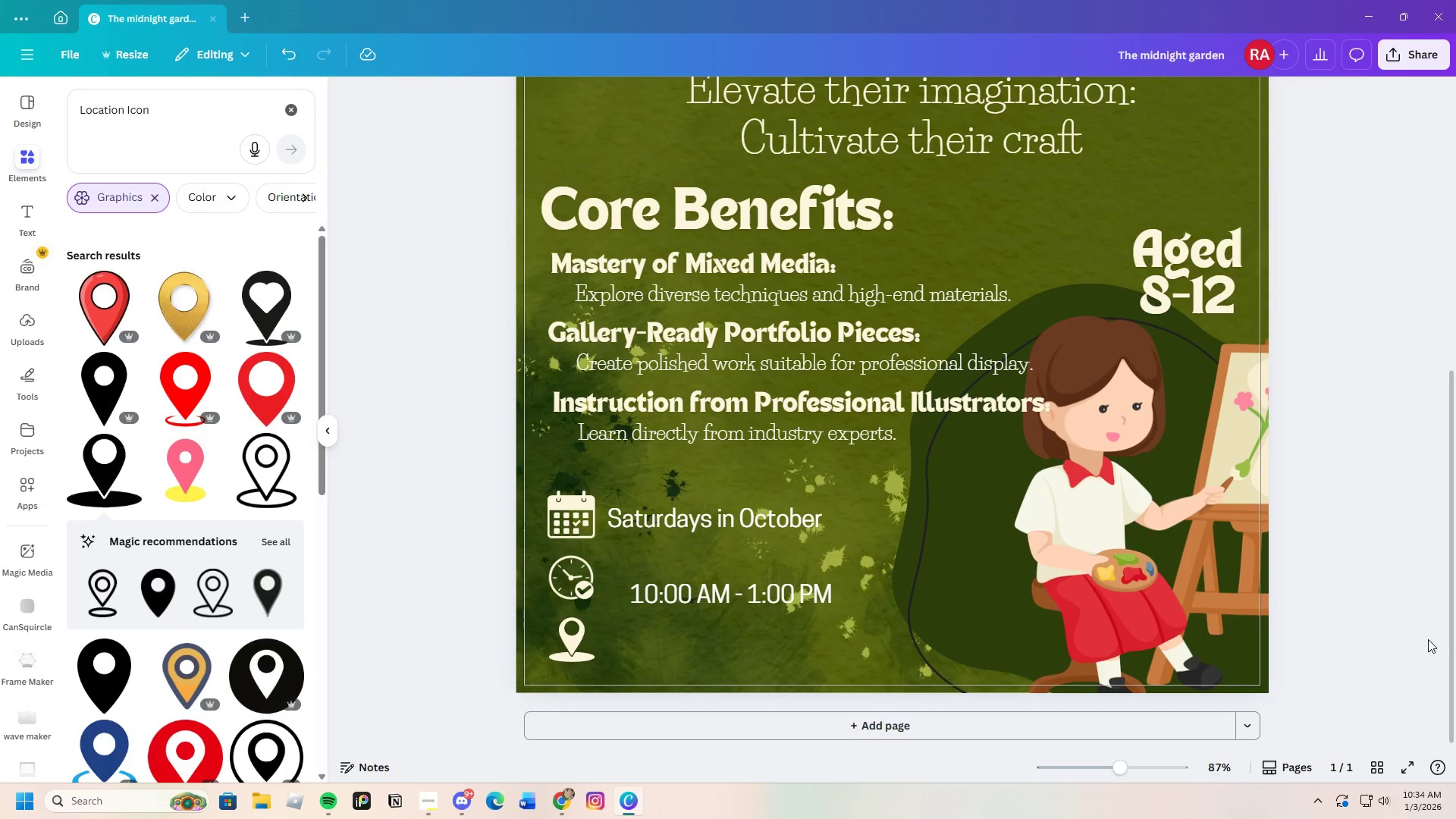 
wait(10.86)
 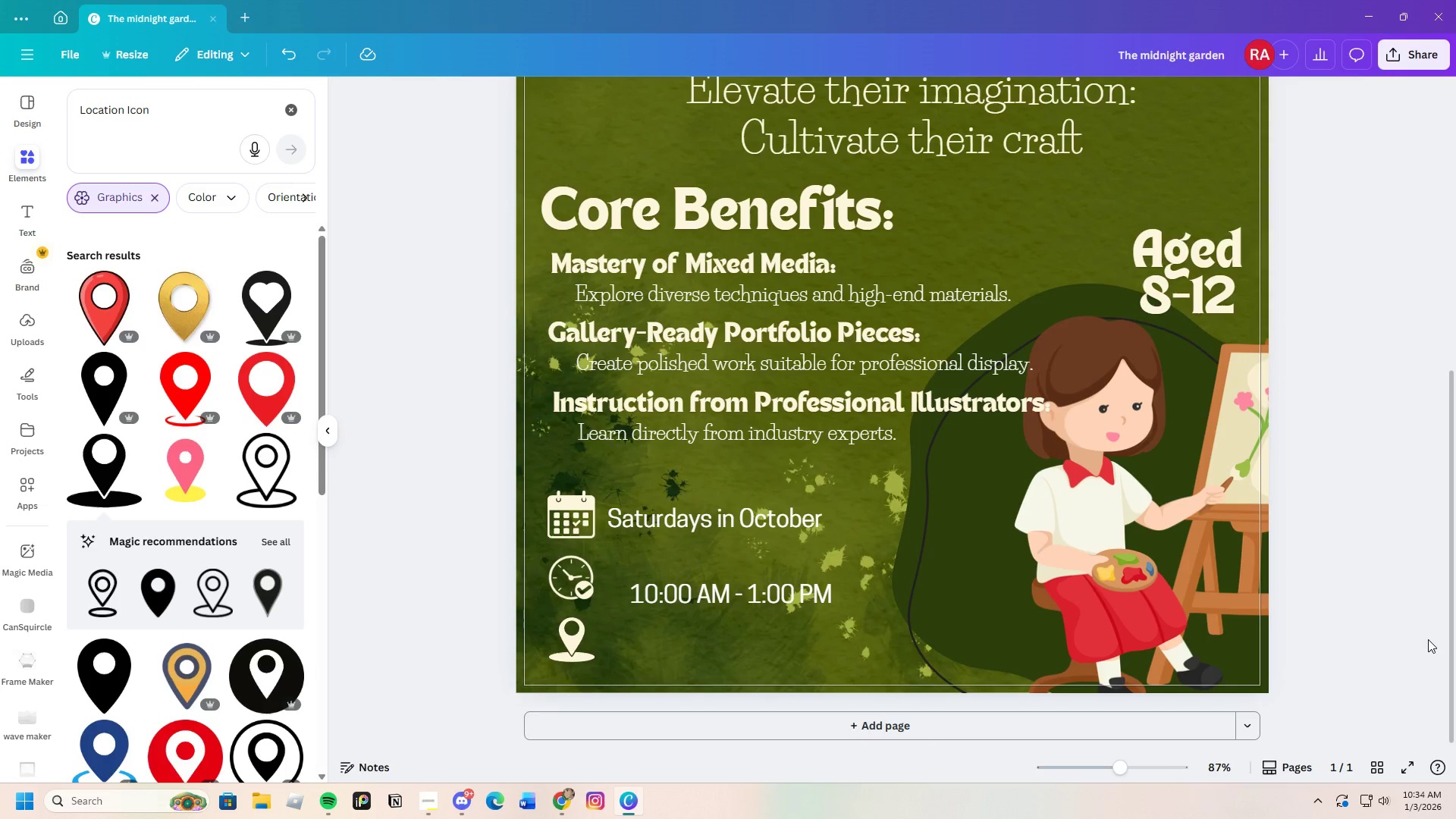 
left_click_drag(start_coordinate=[755, 594], to_coordinate=[735, 582])
 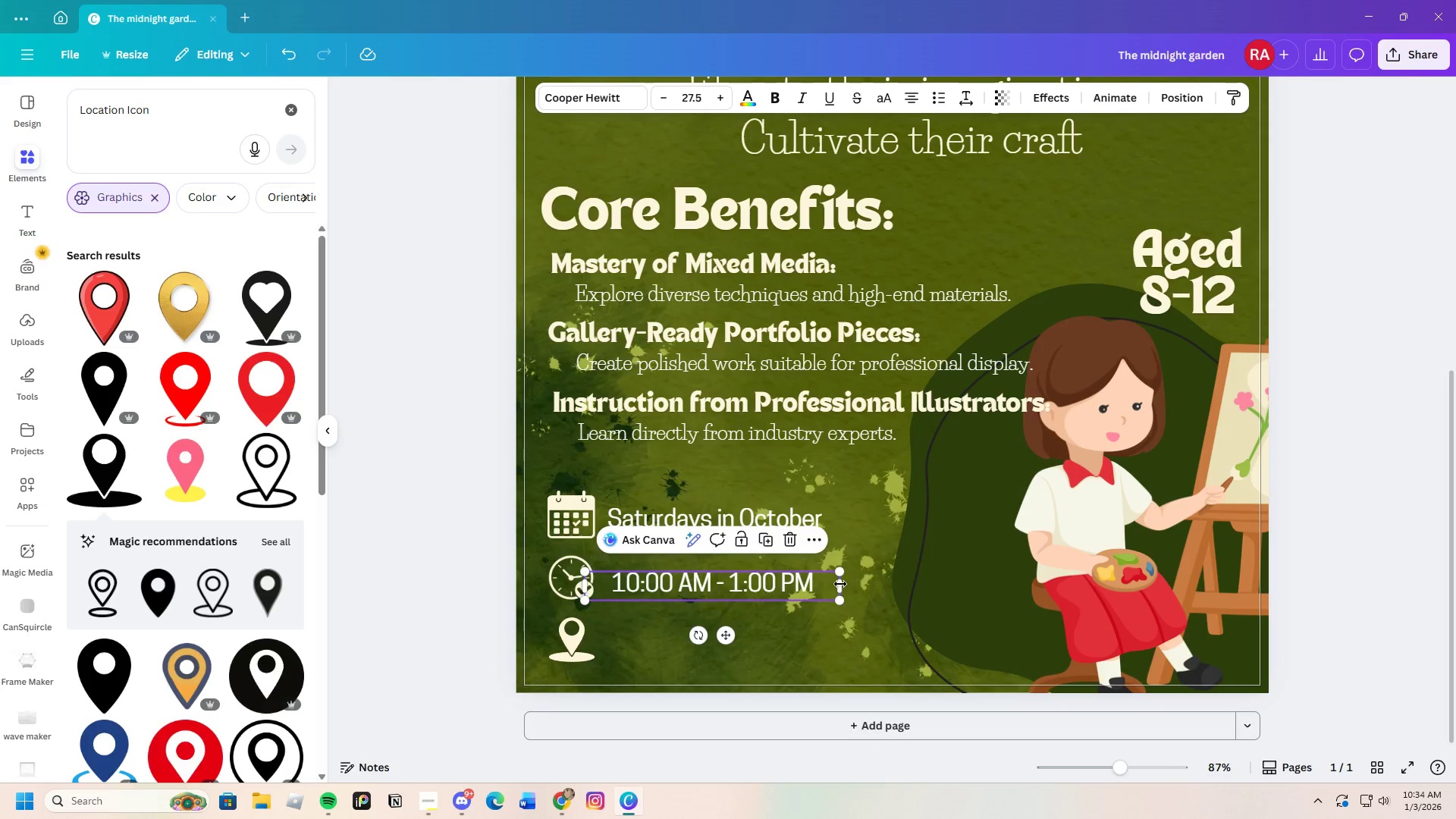 
left_click_drag(start_coordinate=[840, 584], to_coordinate=[789, 583])
 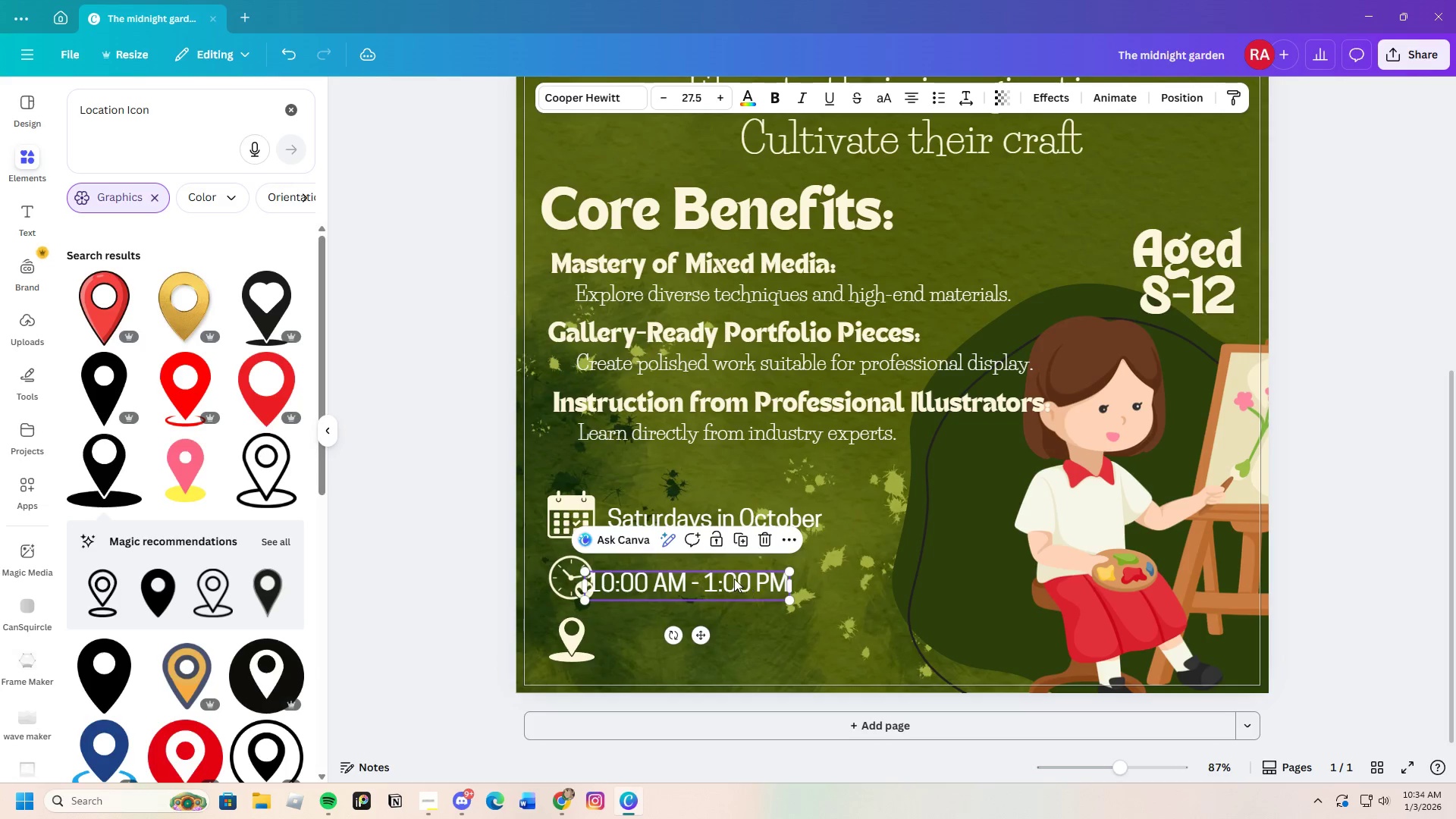 
left_click_drag(start_coordinate=[734, 579], to_coordinate=[756, 573])
 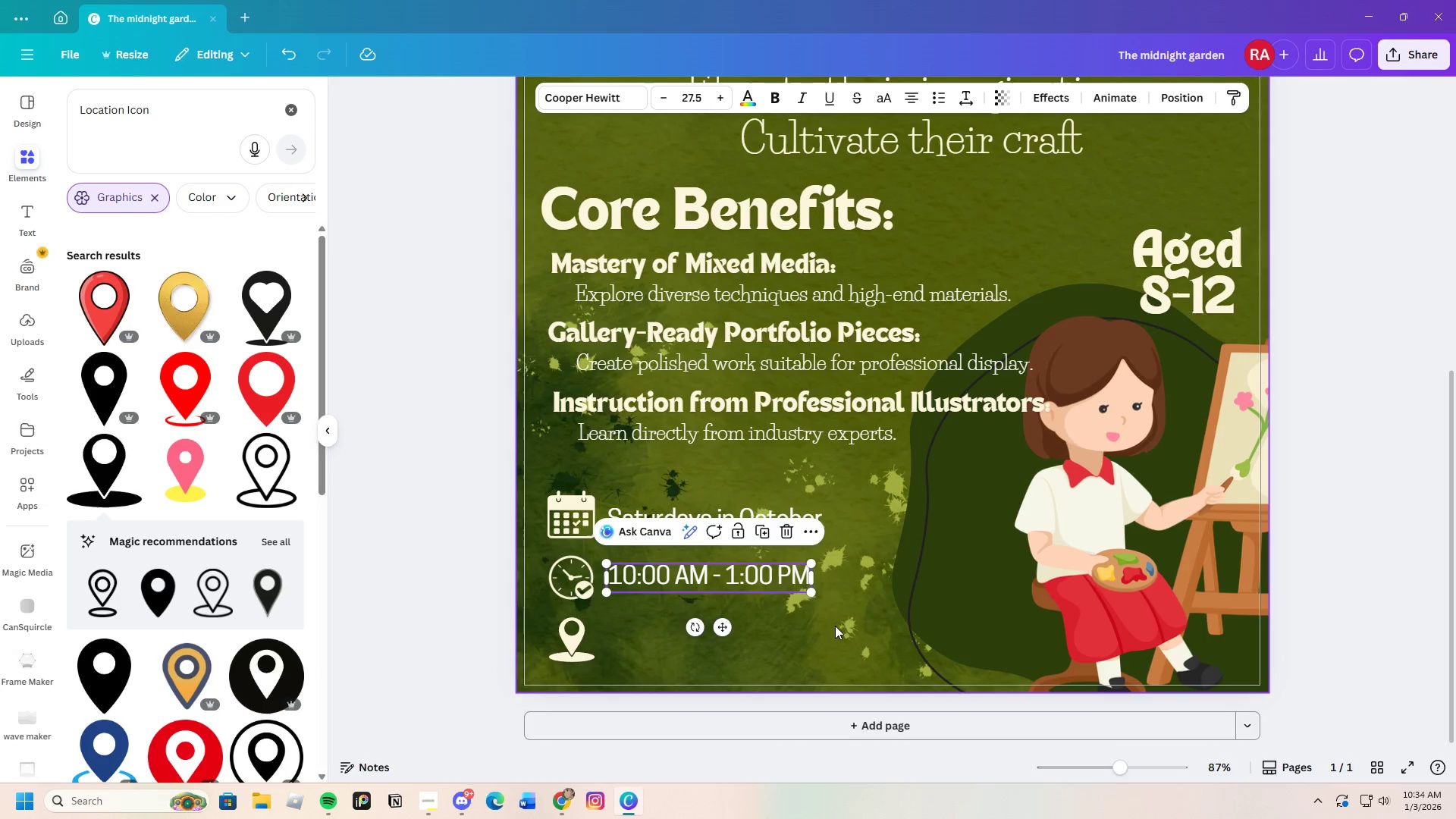 
left_click([835, 627])
 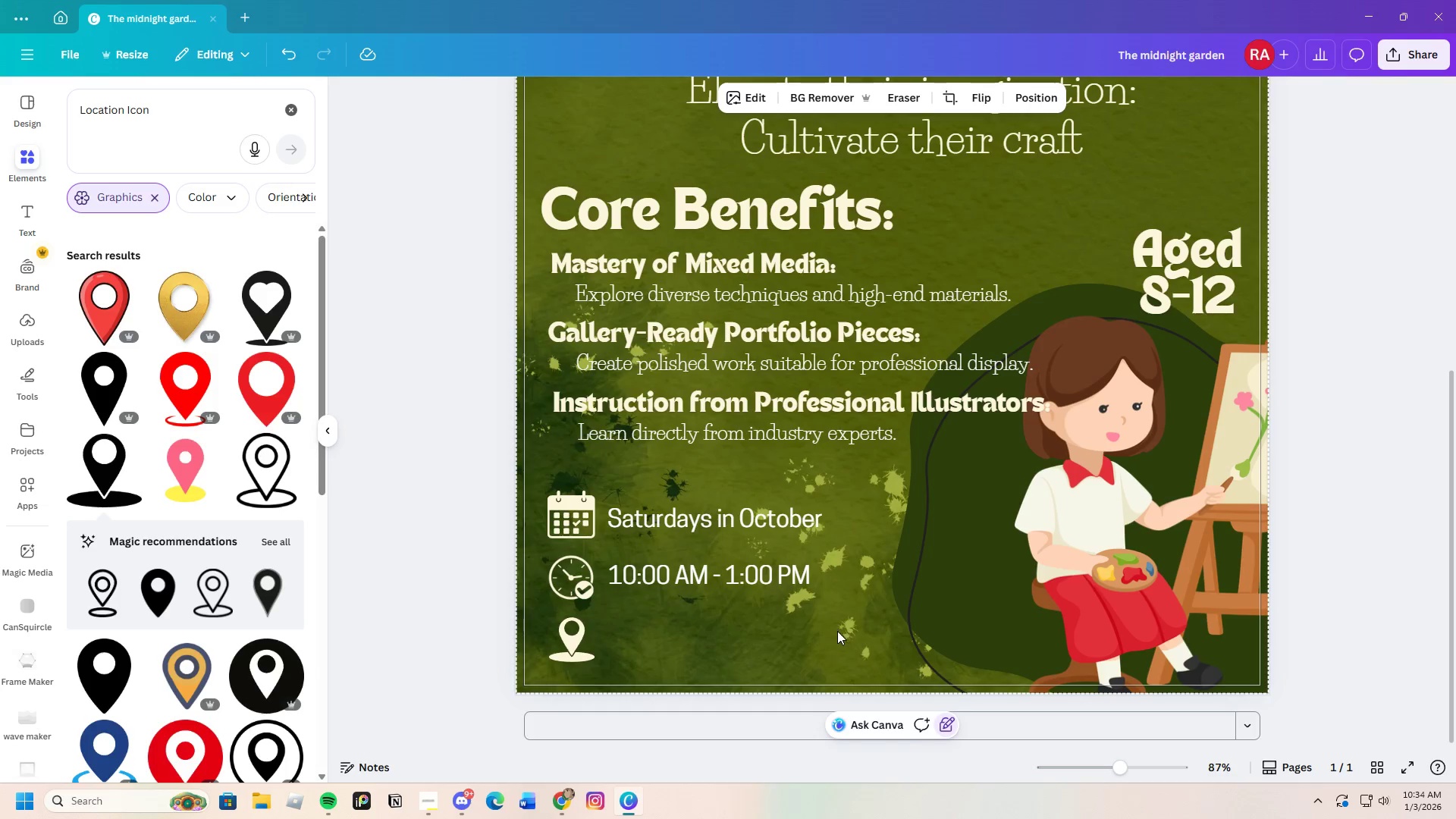 
scroll: coordinate [842, 638], scroll_direction: up, amount: 1.0
 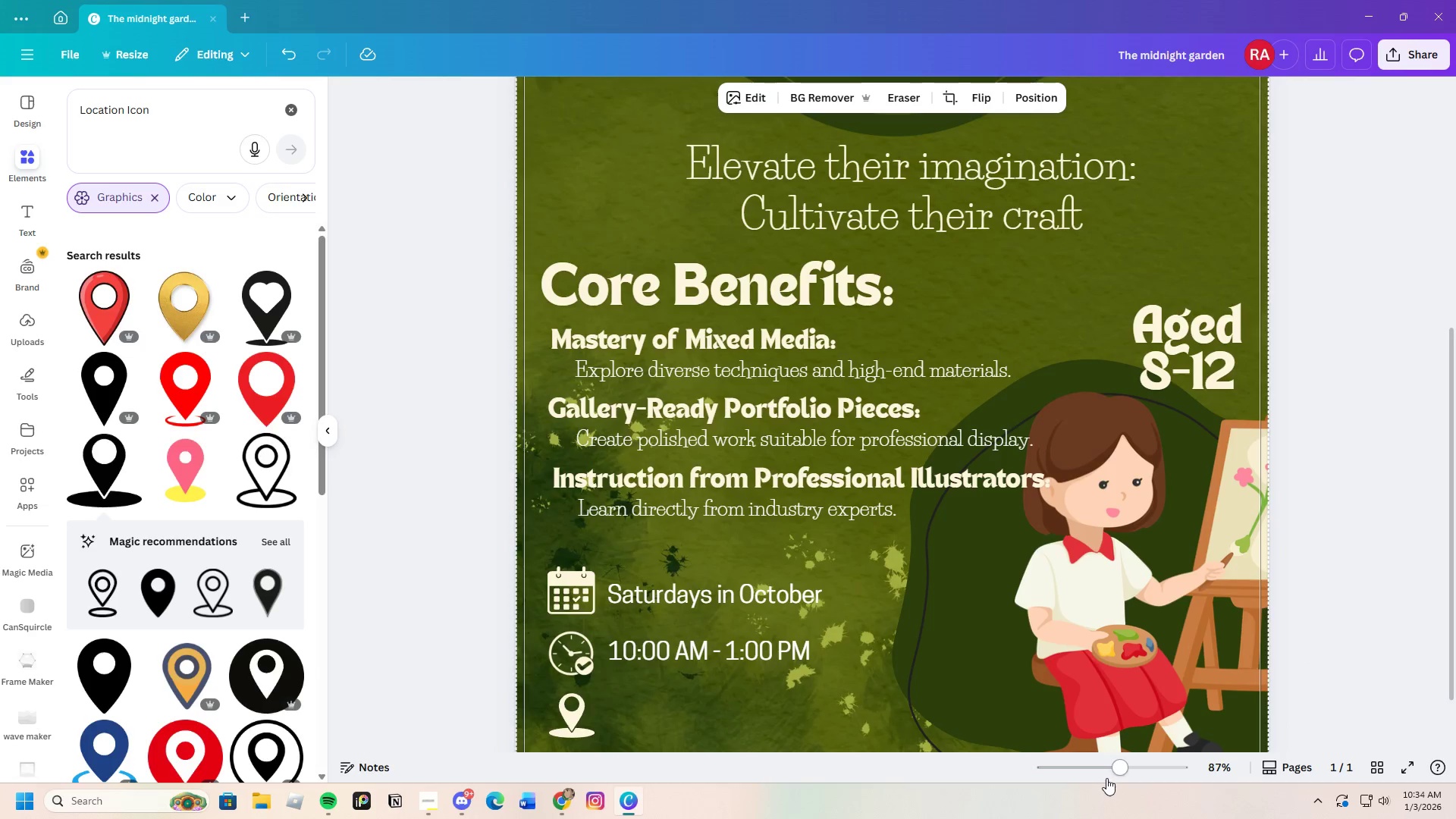 
left_click_drag(start_coordinate=[1109, 774], to_coordinate=[1090, 781])
 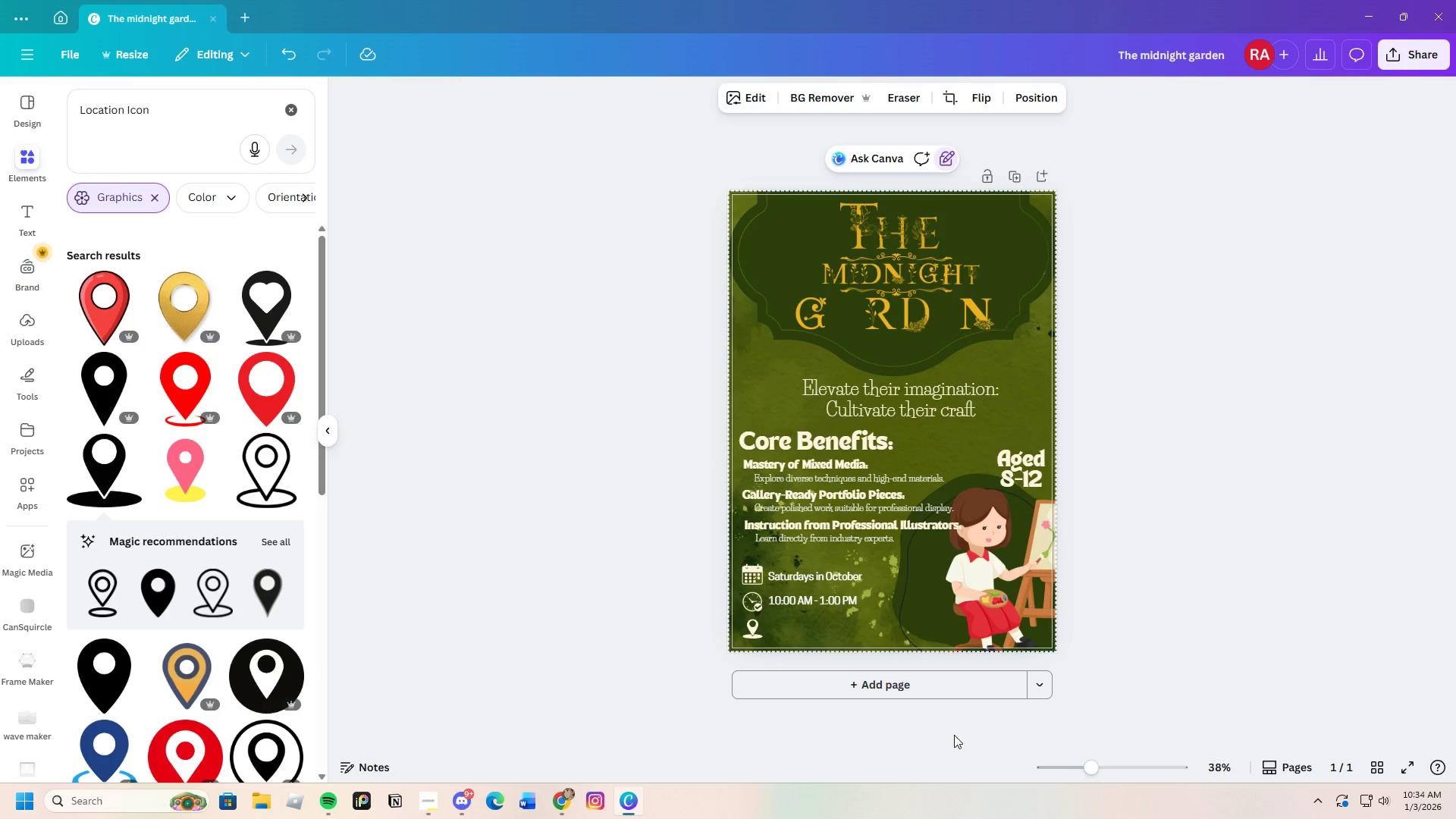 
scroll: coordinate [948, 731], scroll_direction: down, amount: 1.0
 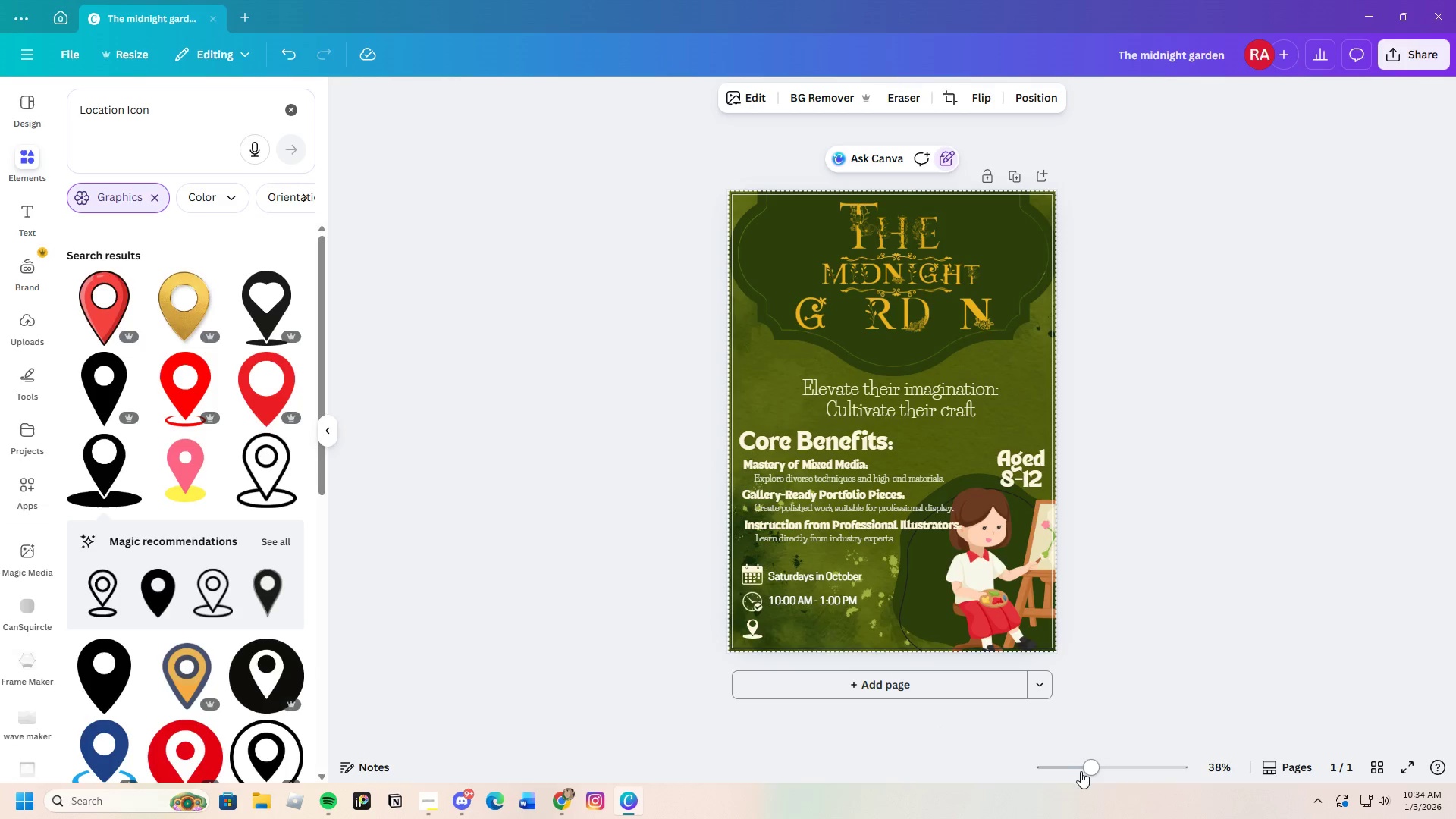 
left_click_drag(start_coordinate=[1090, 770], to_coordinate=[1101, 770])
 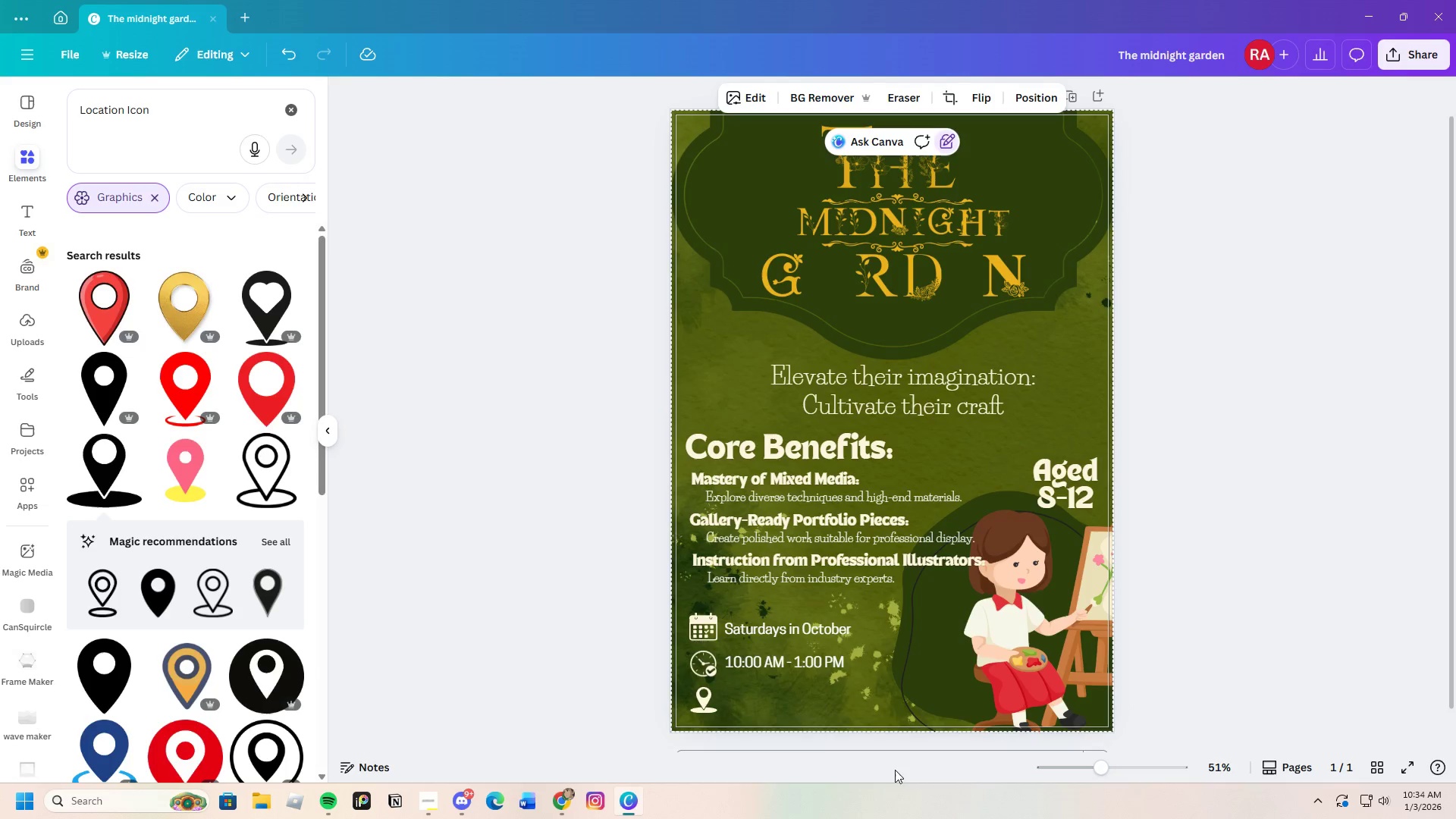 
scroll: coordinate [869, 755], scroll_direction: down, amount: 1.0
 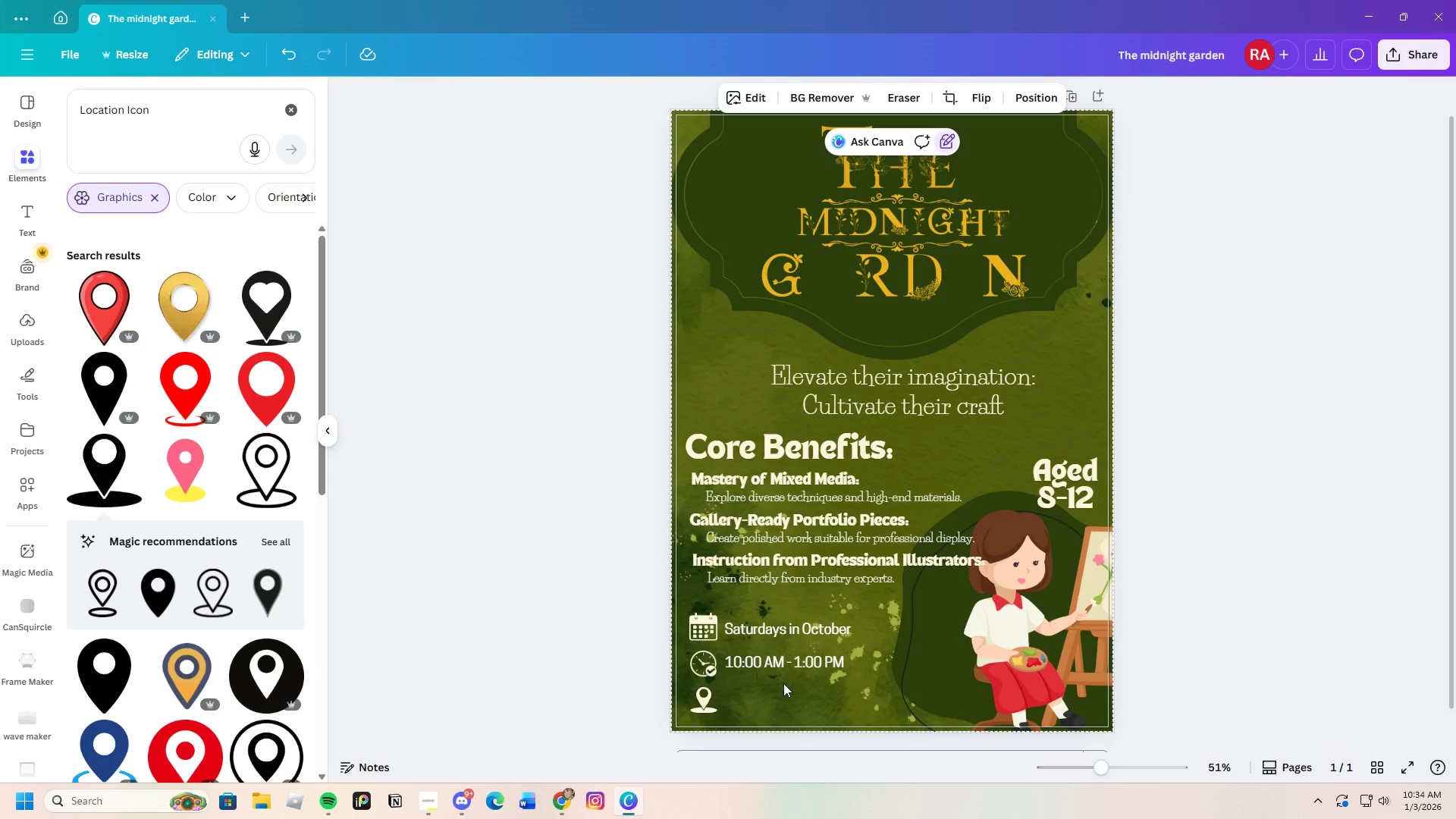 
left_click([782, 667])
 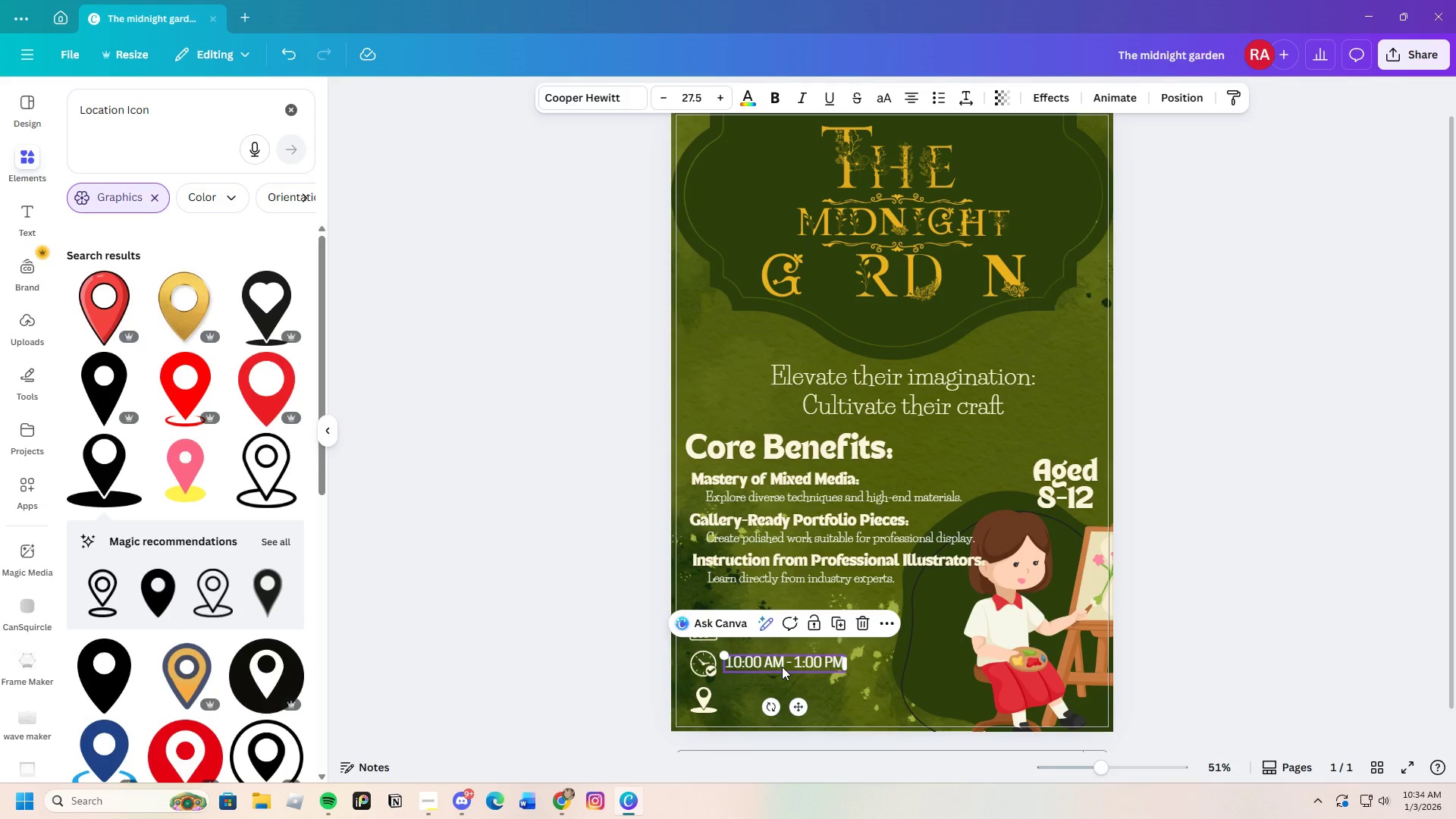 
key(Control+C)
 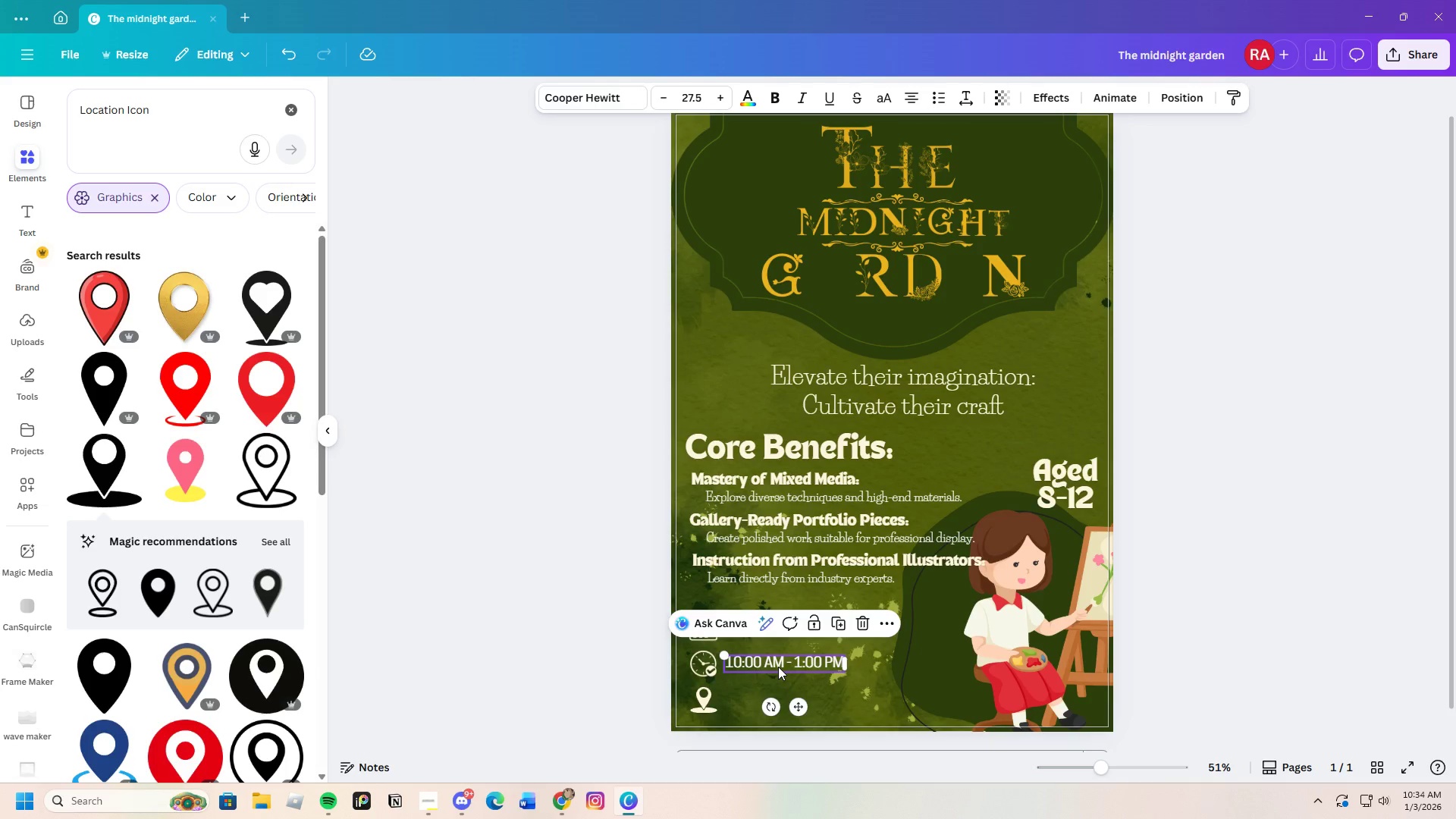 
key(Control+V)
 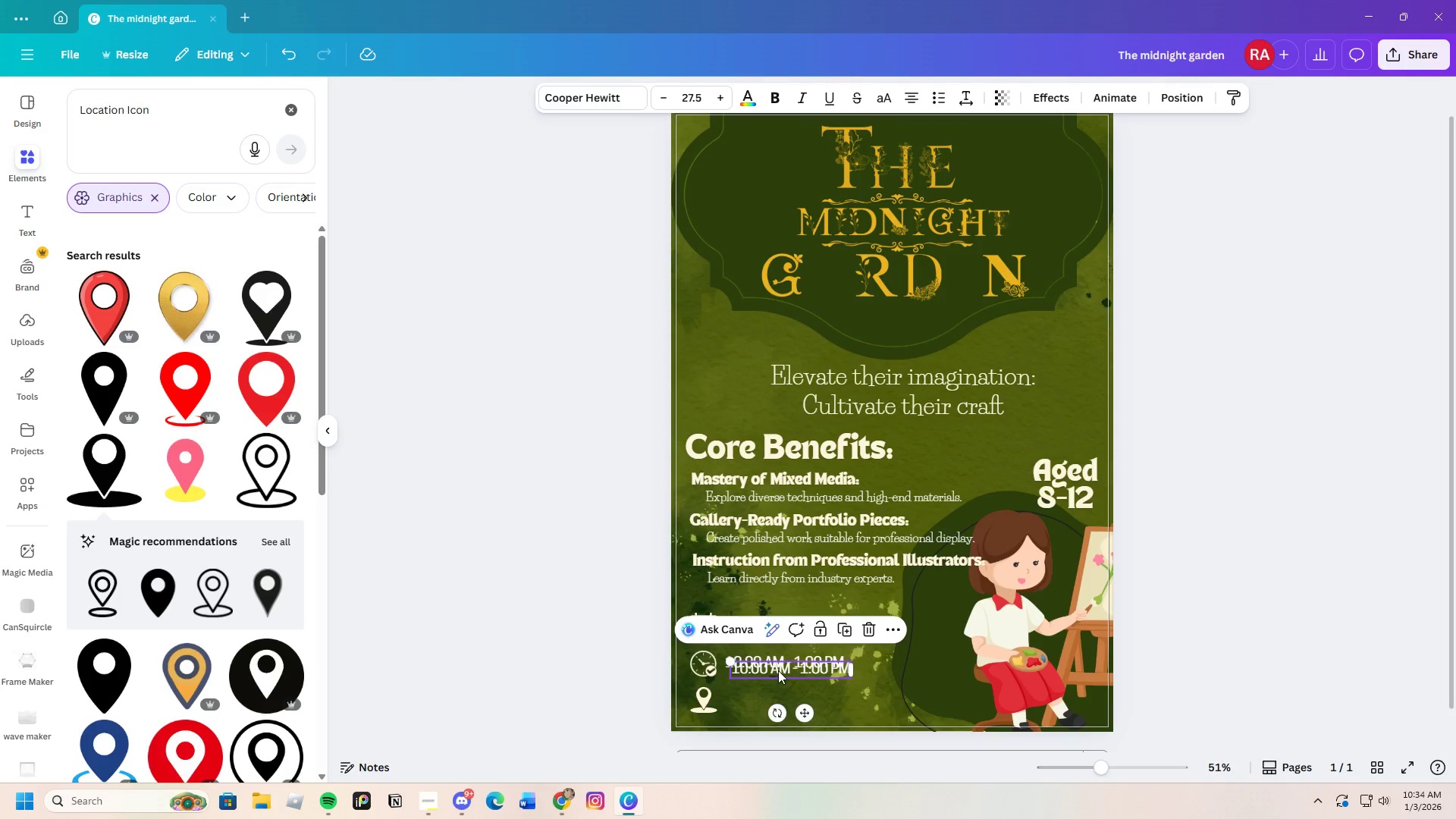 
left_click_drag(start_coordinate=[778, 670], to_coordinate=[780, 703])
 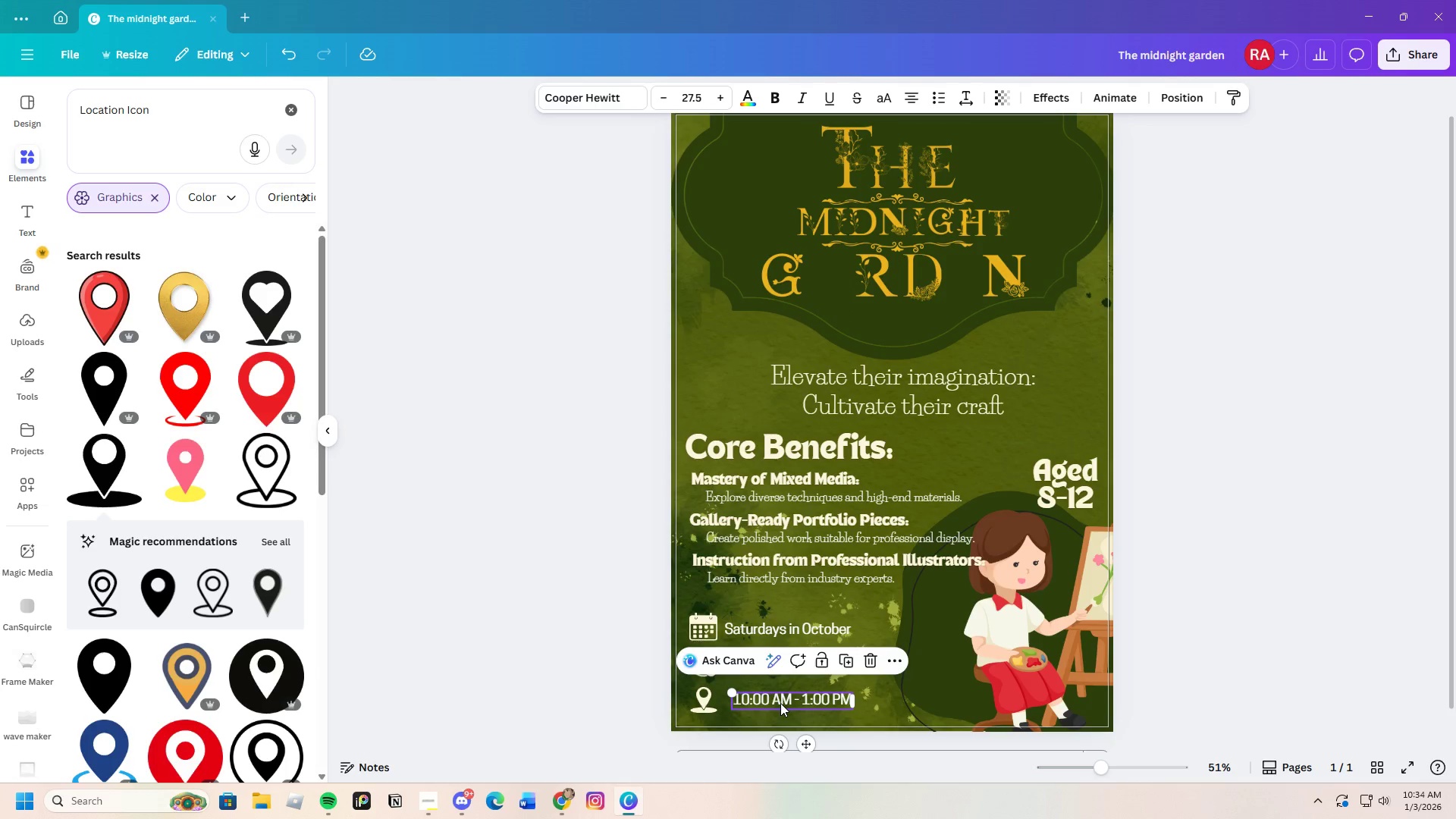 
double_click([780, 703])
 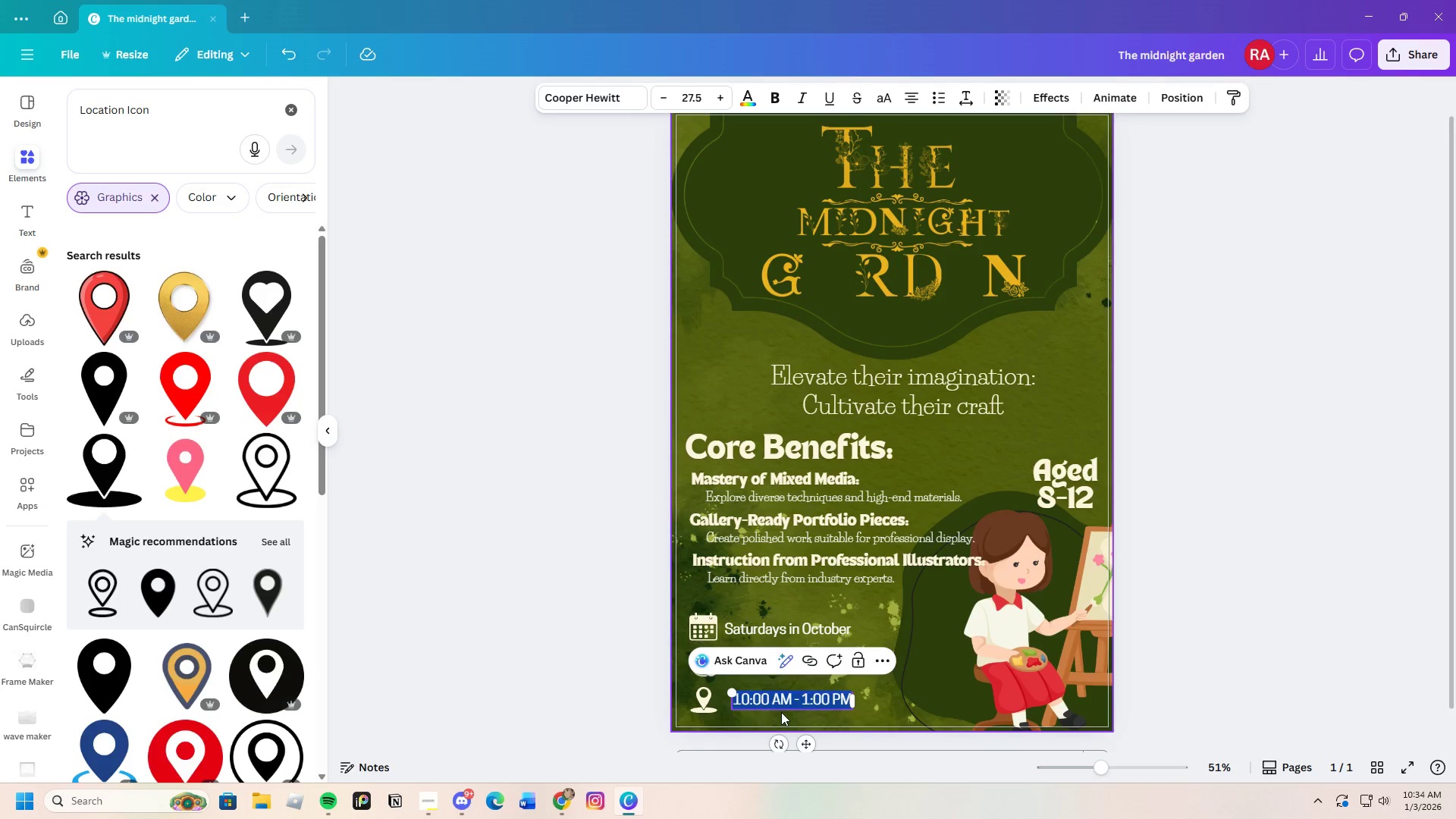 
key(Backspace)
type(Hue )
 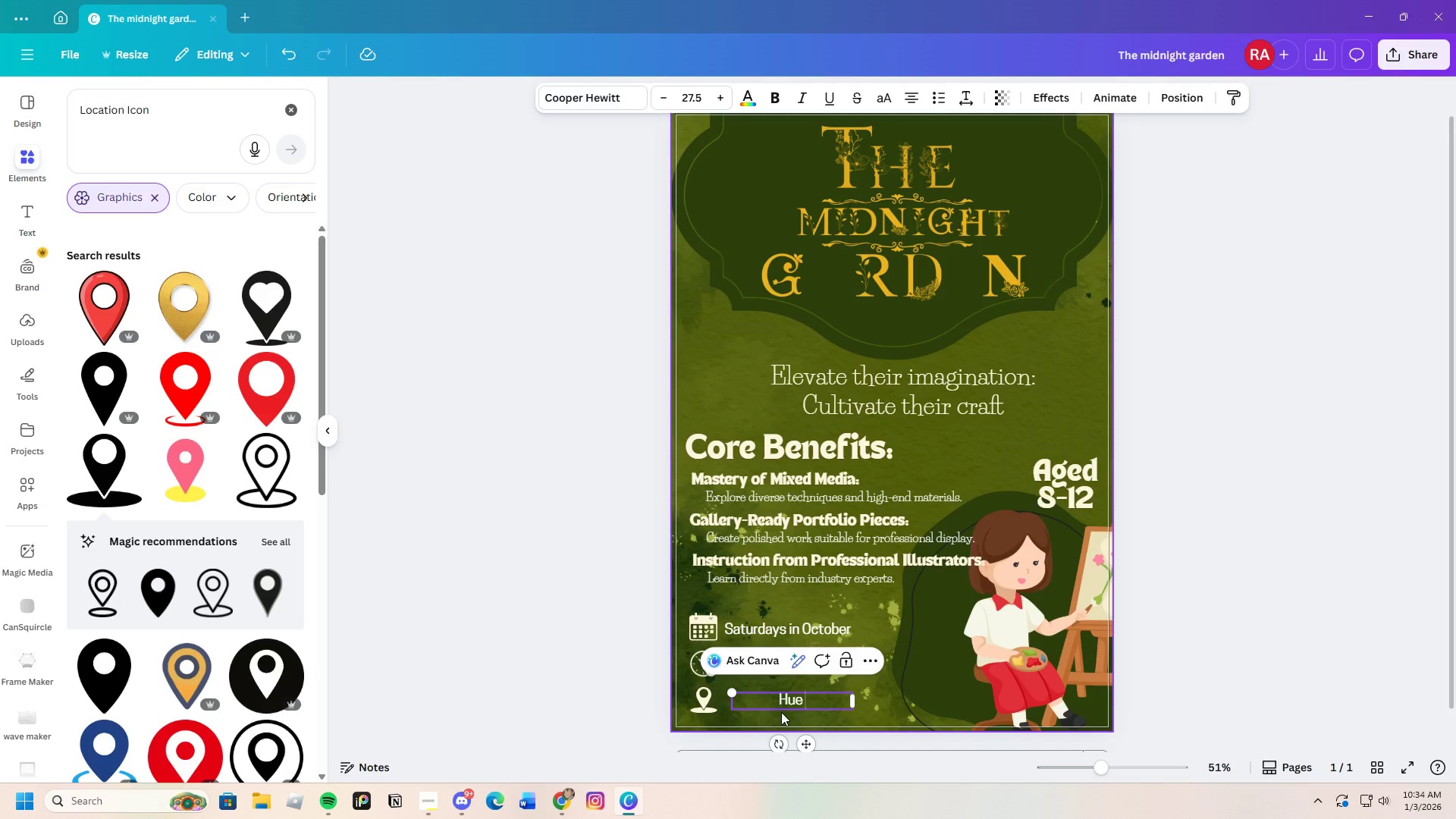 
hold_key(key=ShiftLeft, duration=1.51)
 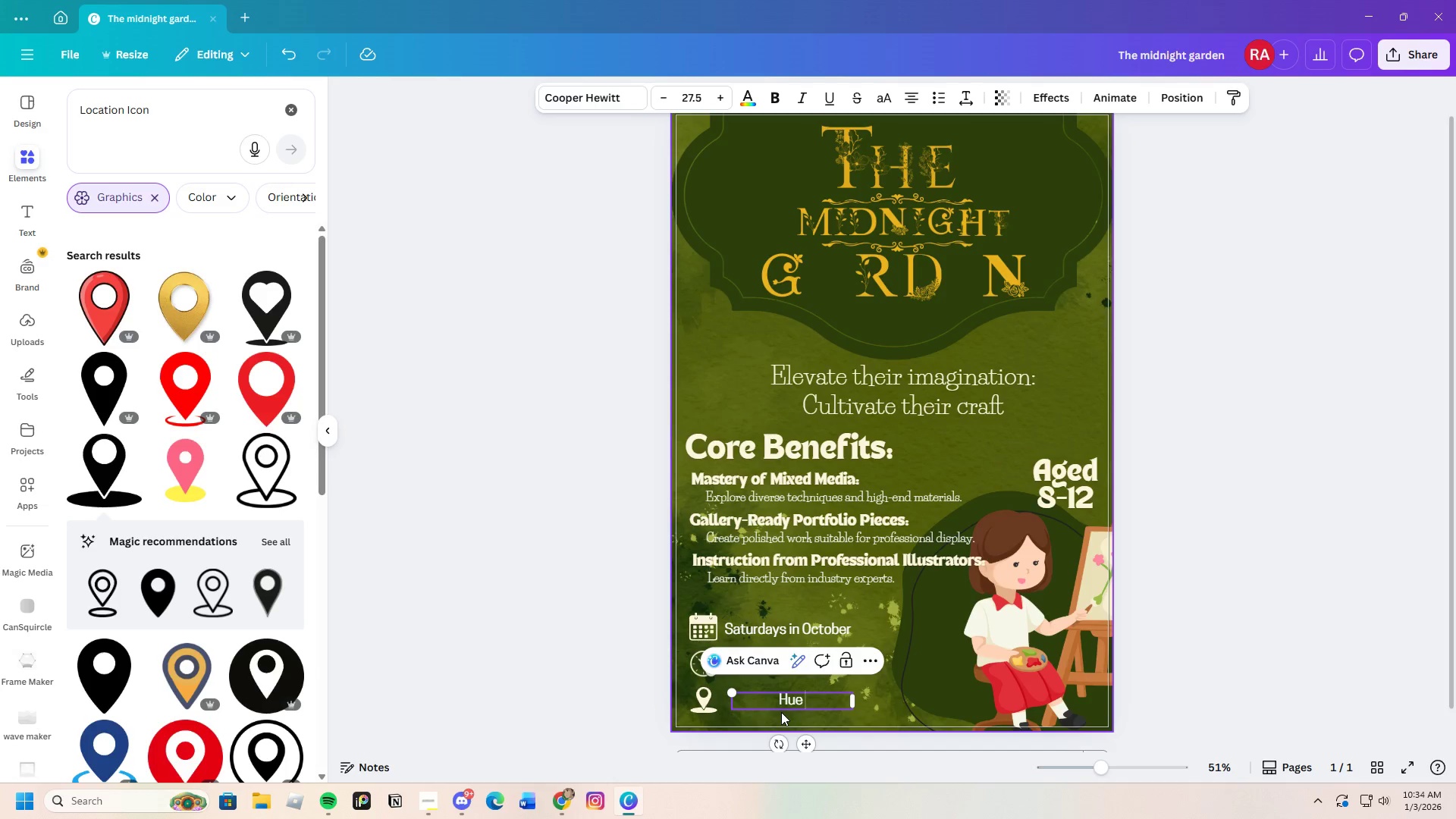 
hold_key(key=ShiftLeft, duration=1.5)
 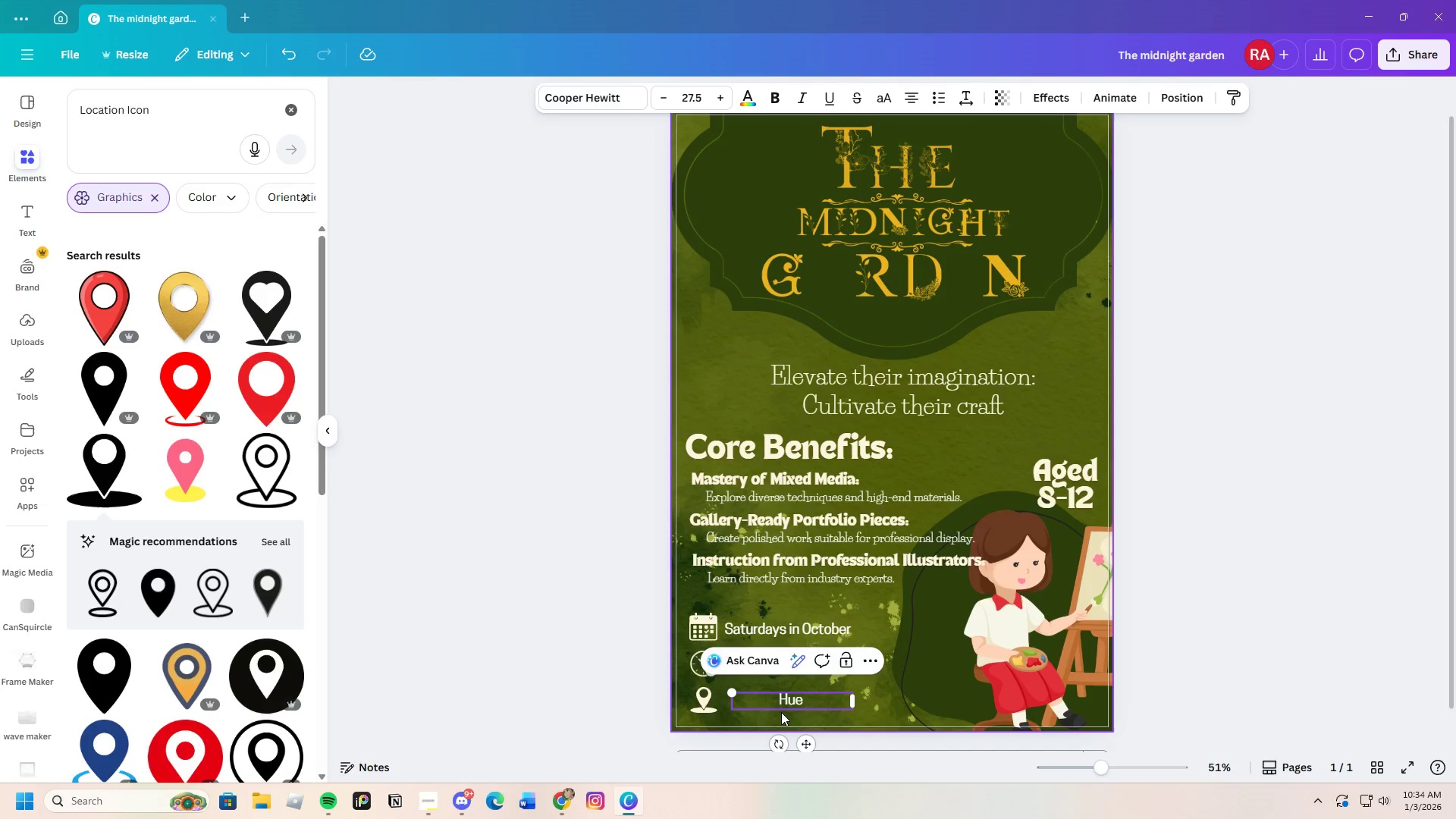 
type(& Heartg)
key(Backspace)
type(h )
 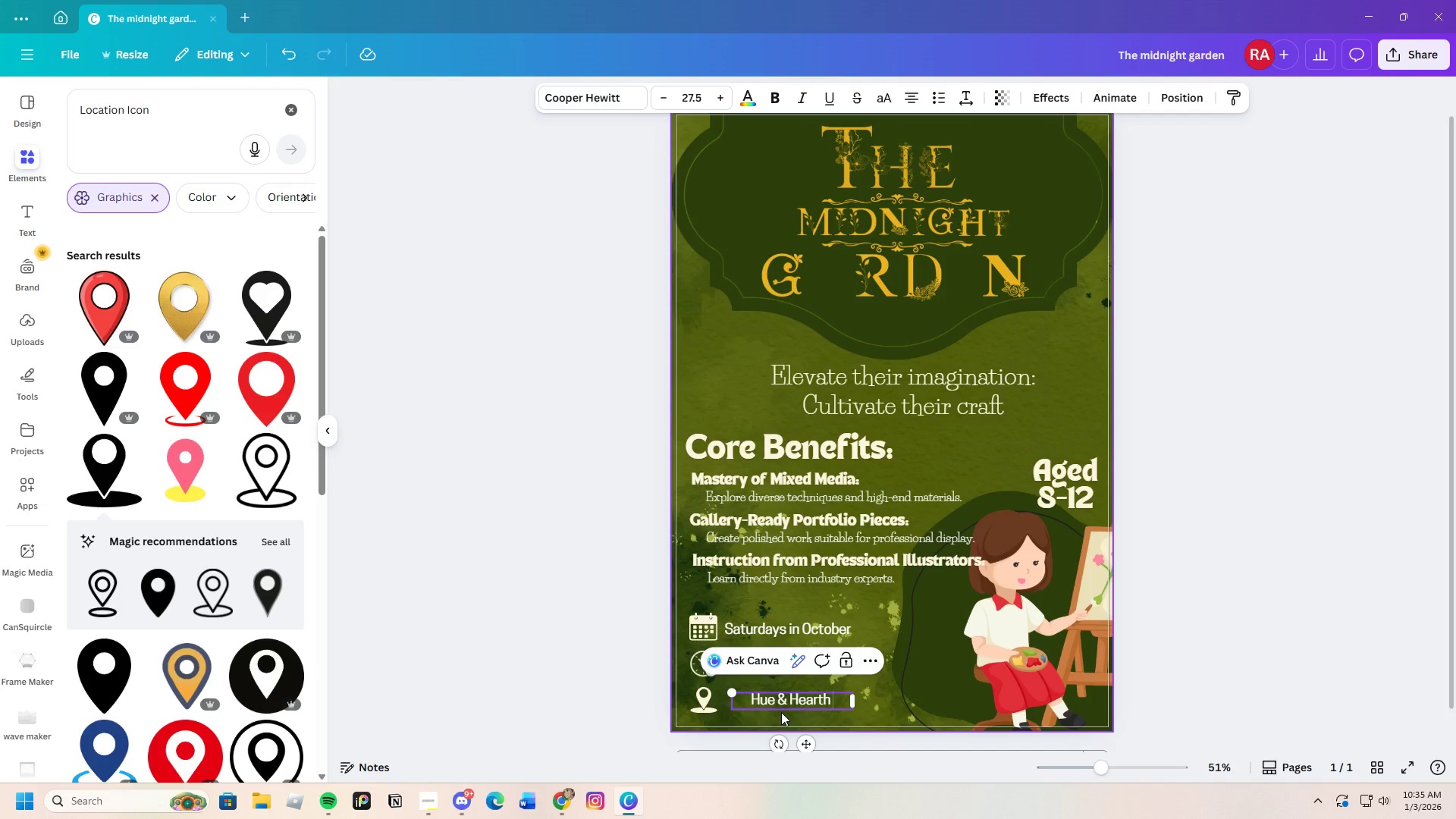 
type(Aert )
key(Backspace)
key(Backspace)
key(Backspace)
key(Backspace)
type(rt Supplies Studio)
 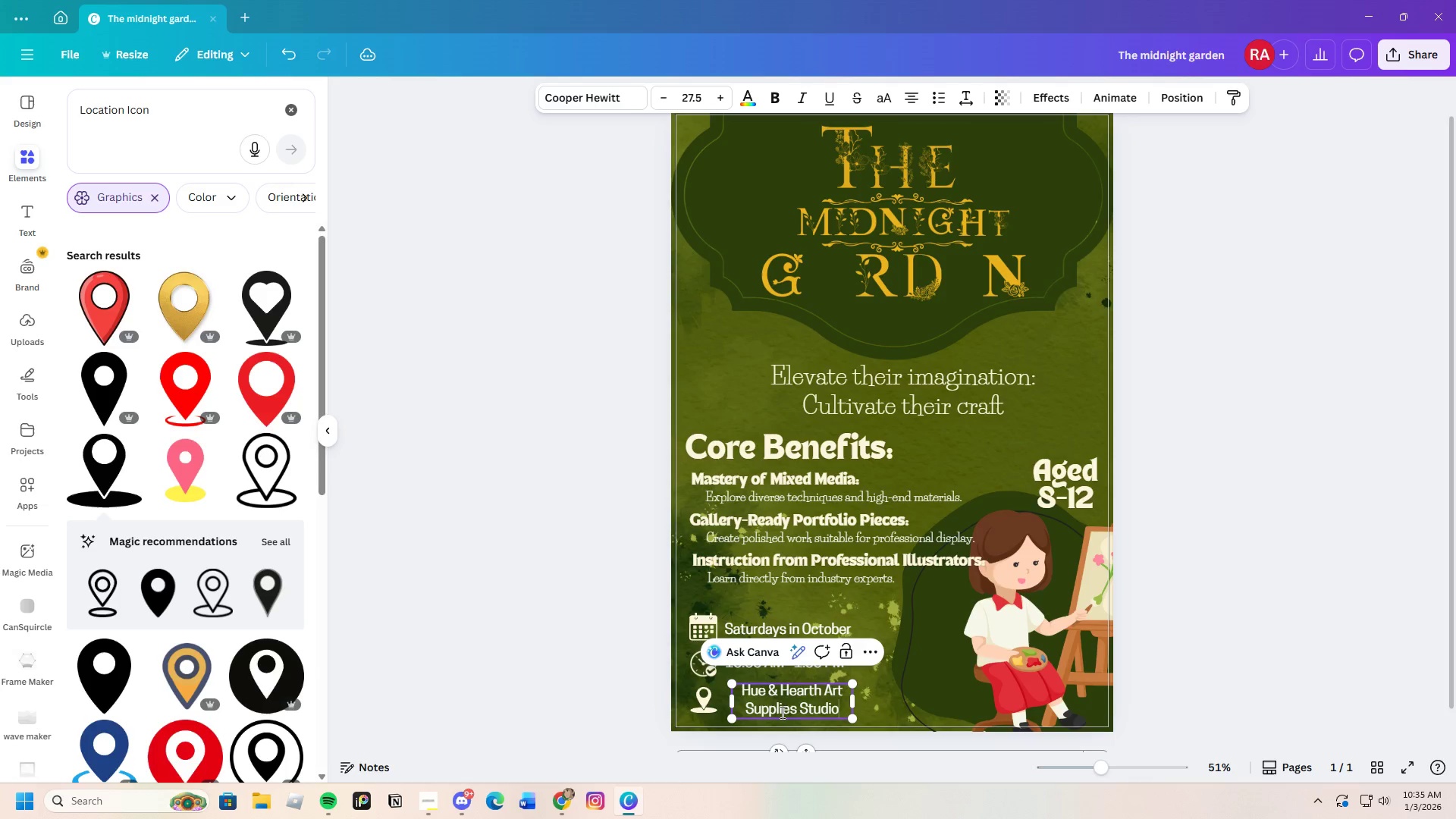 
wait(7.06)
 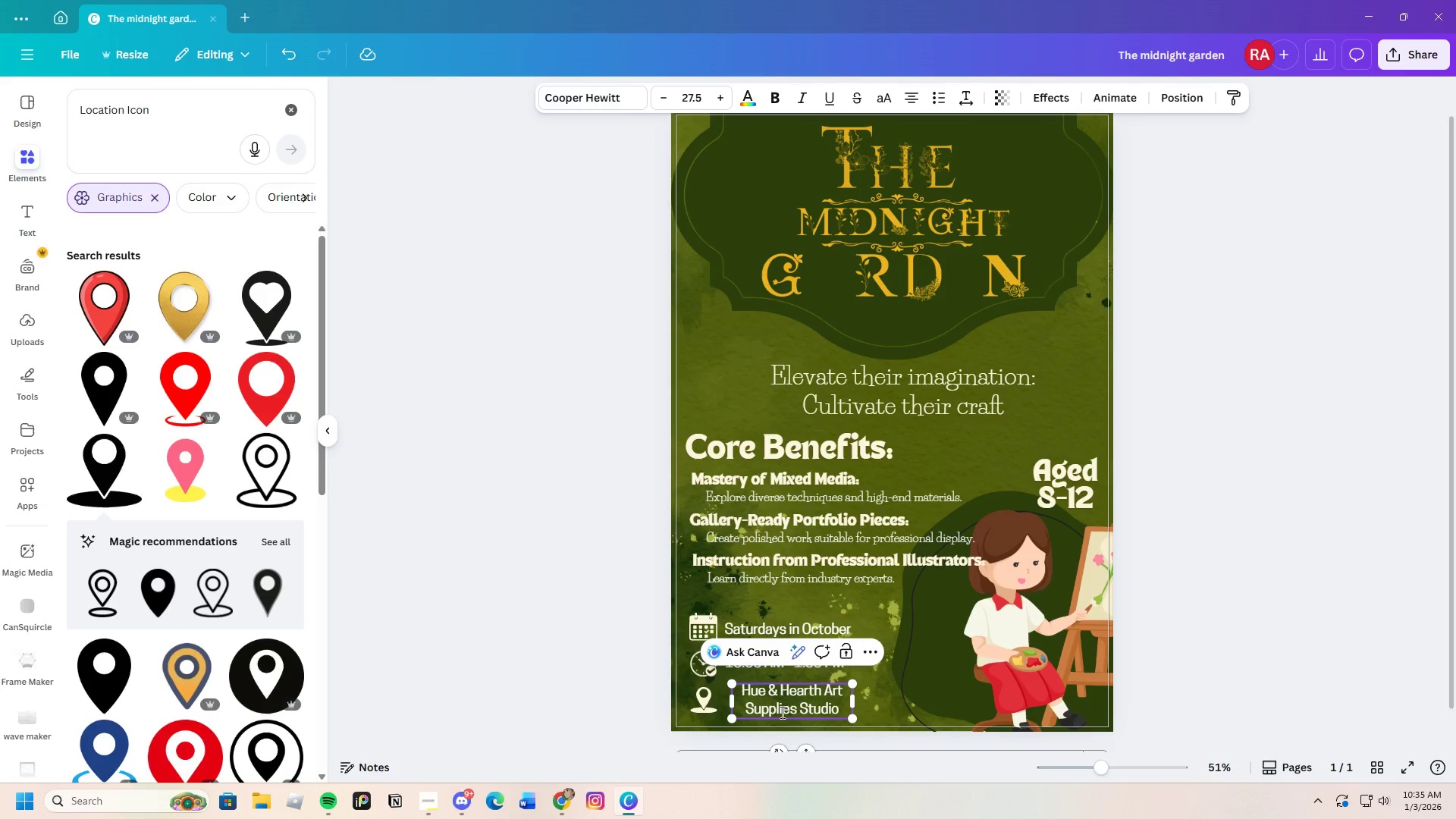 
left_click_drag(start_coordinate=[857, 704], to_coordinate=[943, 703])
 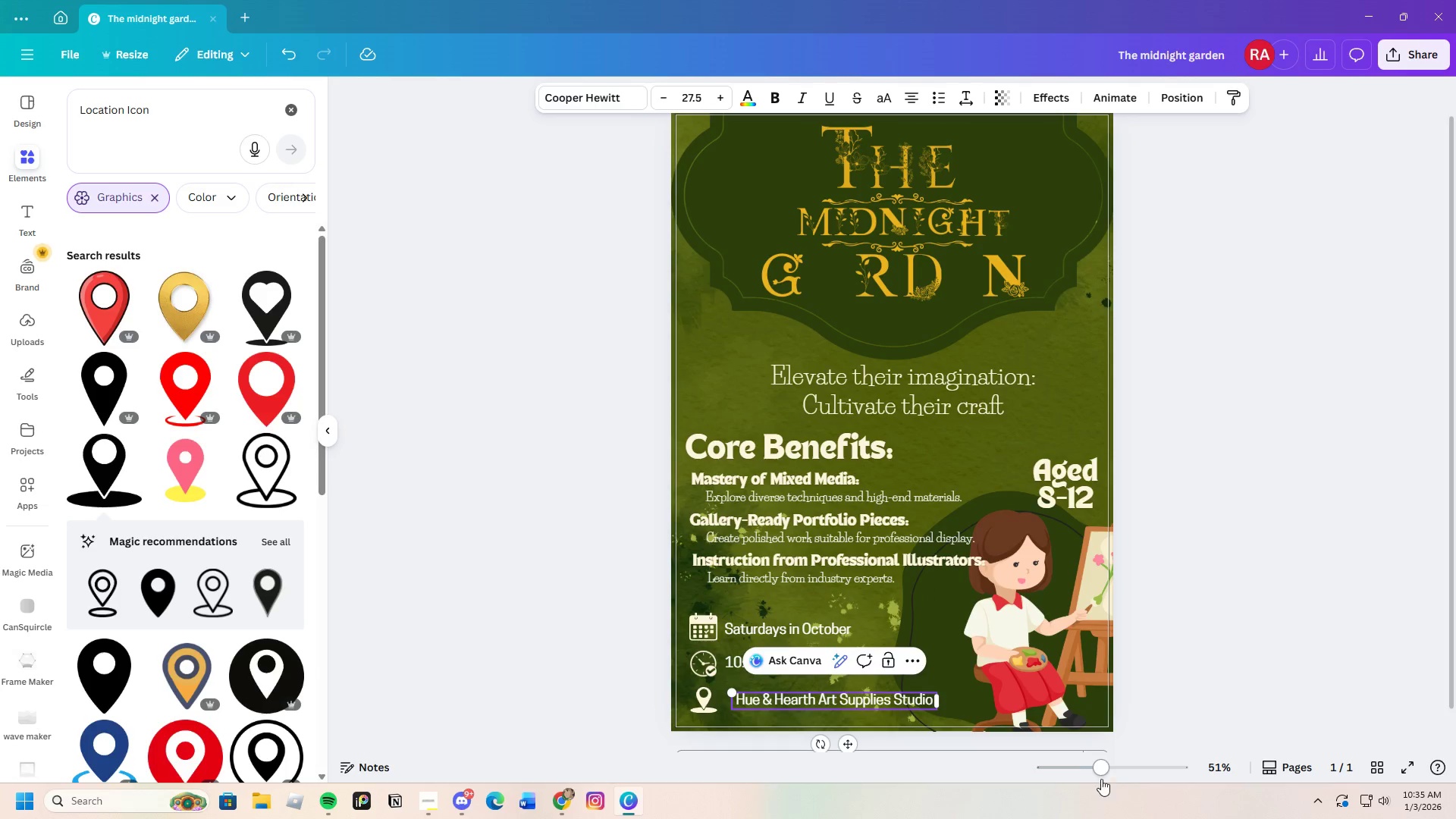 
left_click_drag(start_coordinate=[1099, 765], to_coordinate=[1118, 766])
 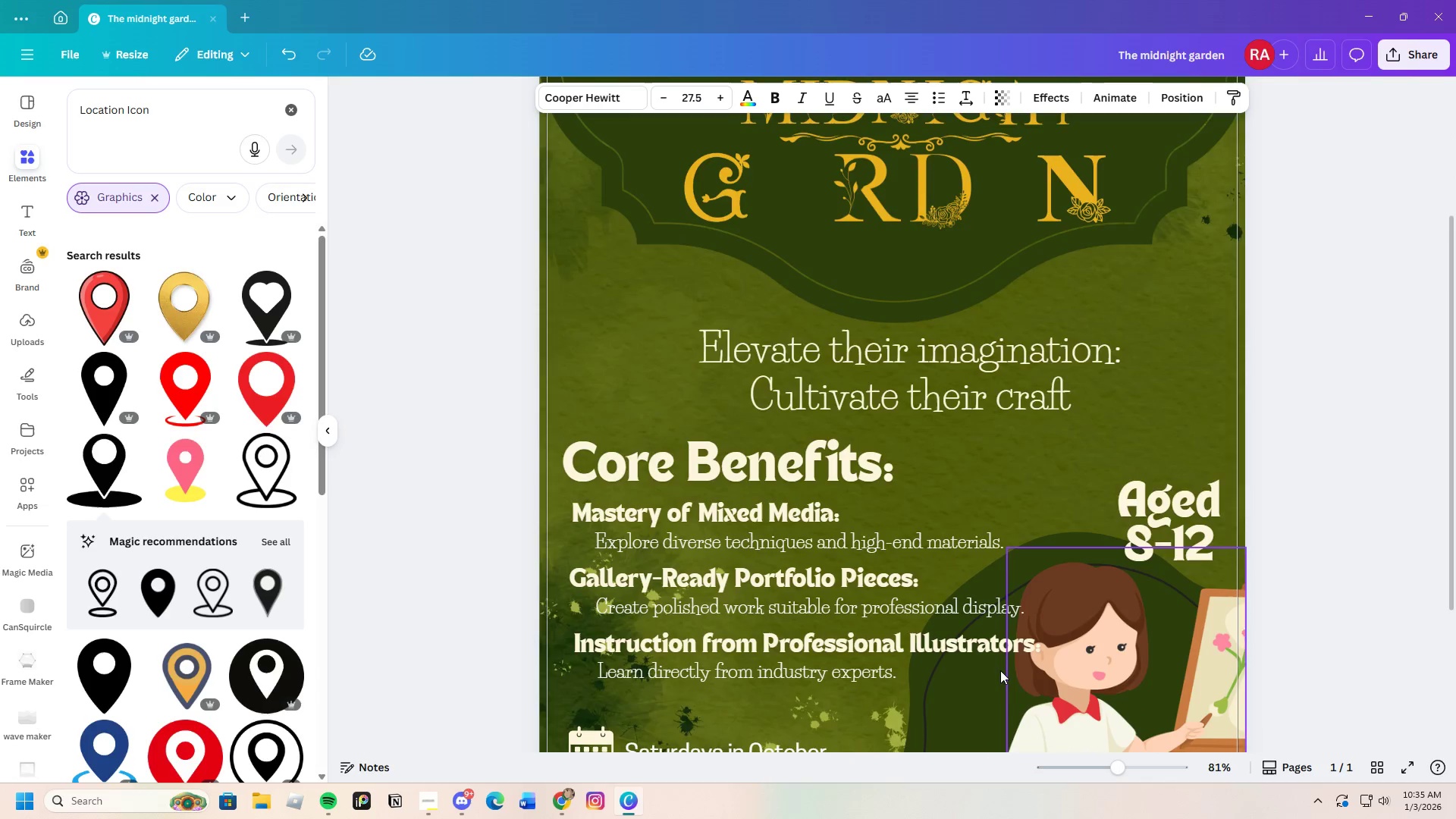 
scroll: coordinate [996, 667], scroll_direction: down, amount: 4.0
 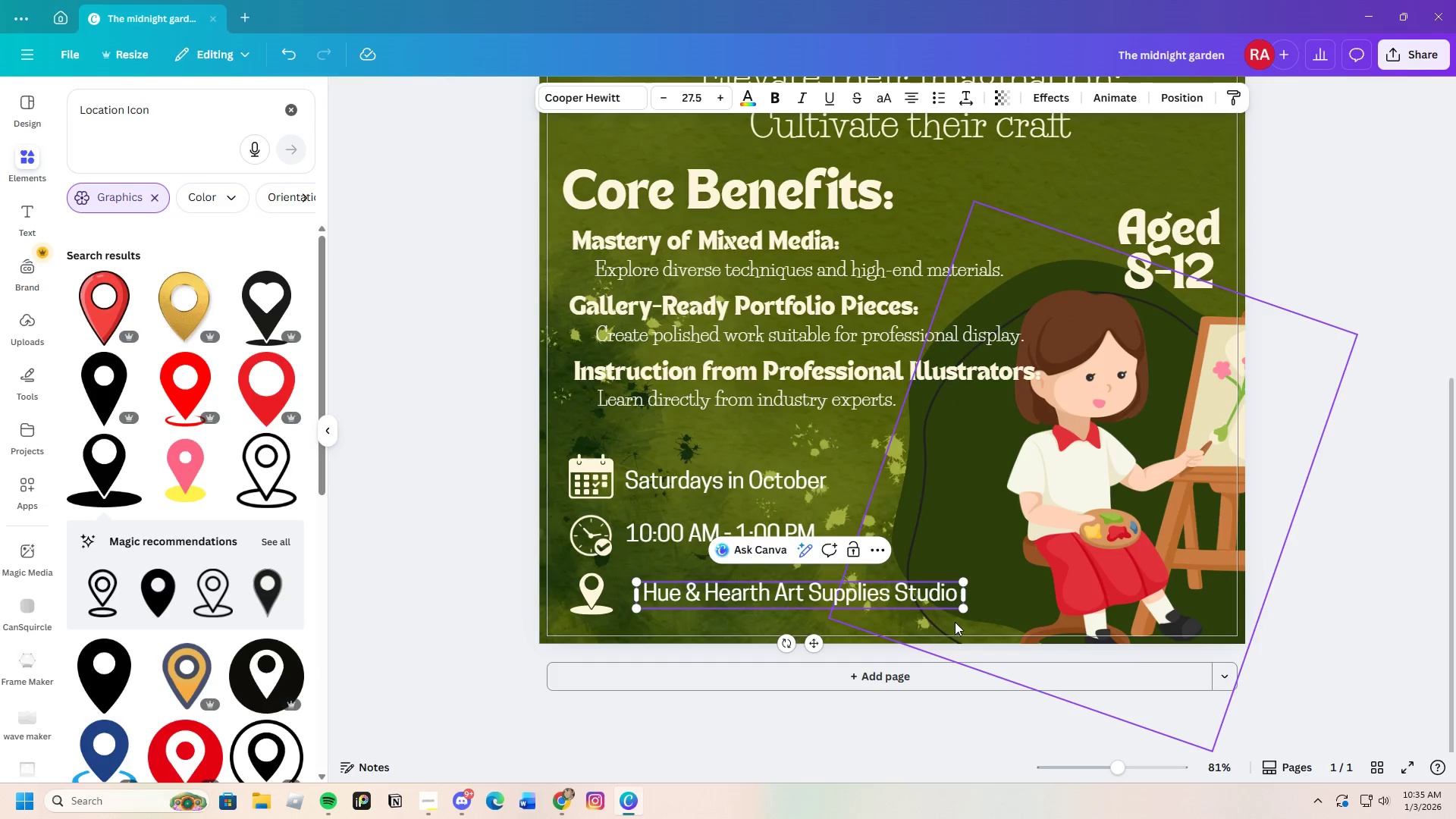 
scroll: coordinate [1023, 680], scroll_direction: up, amount: 1.0
 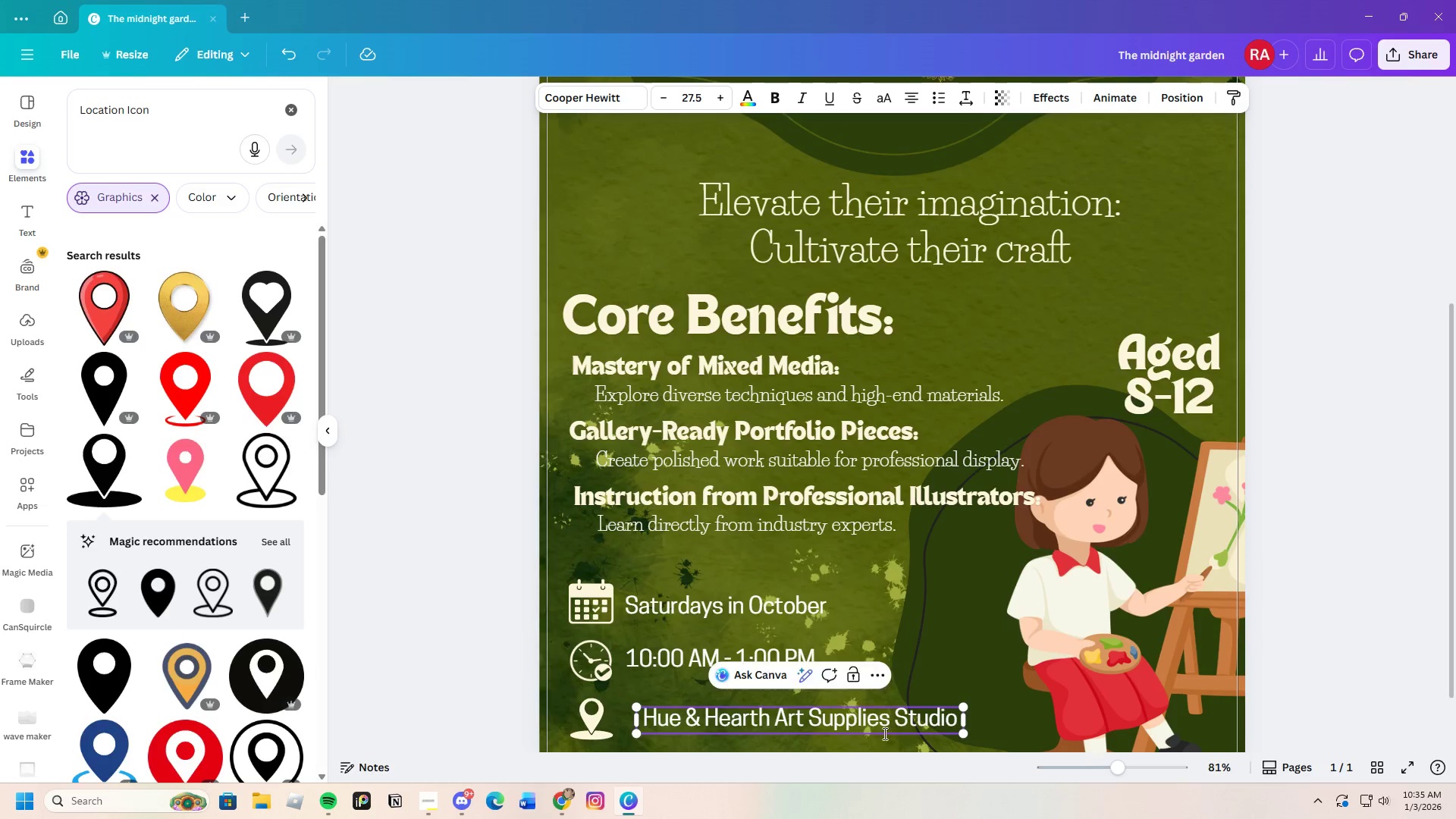 
left_click([883, 733])
 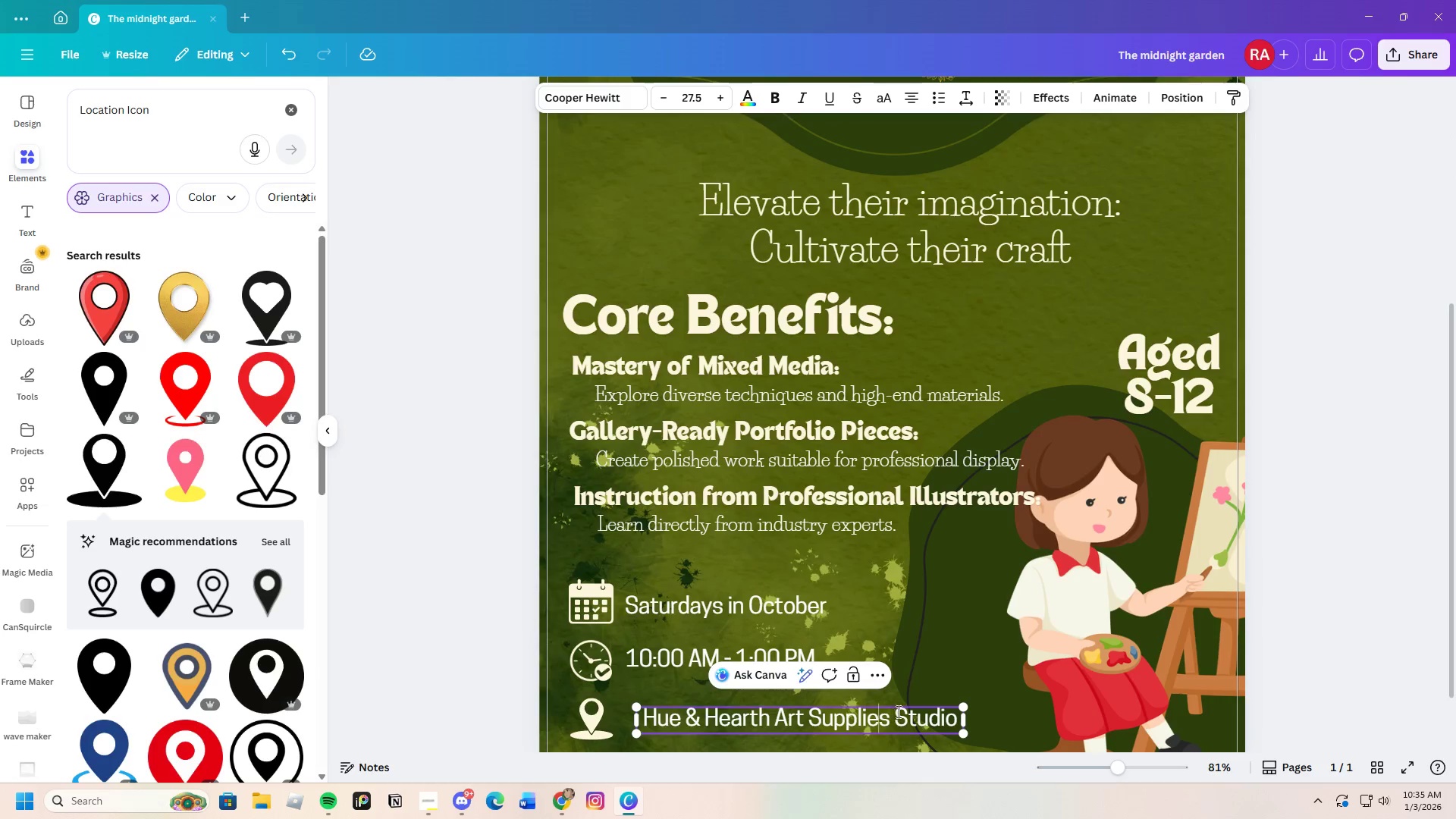 
left_click([943, 670])
 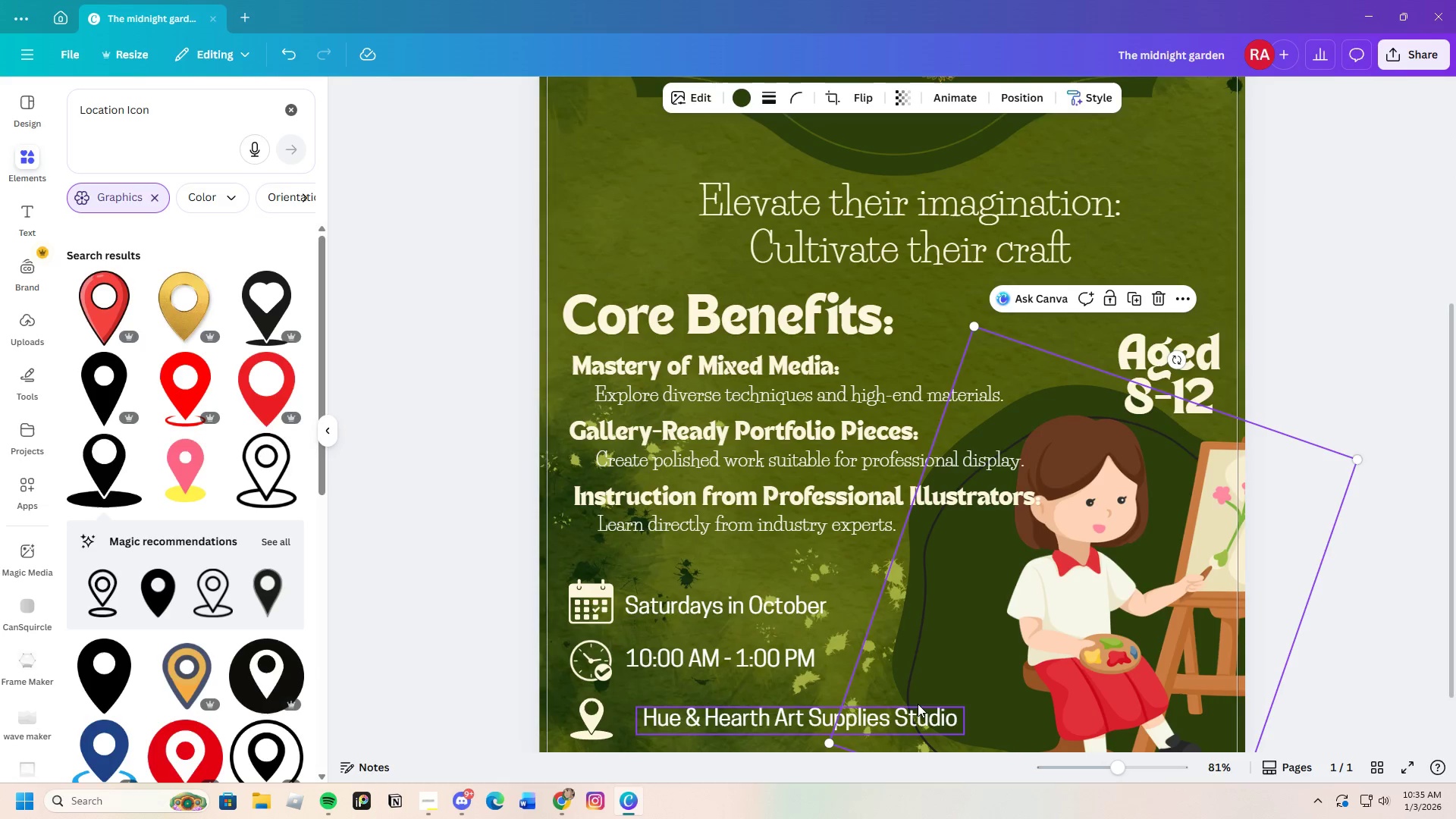 
left_click([915, 713])
 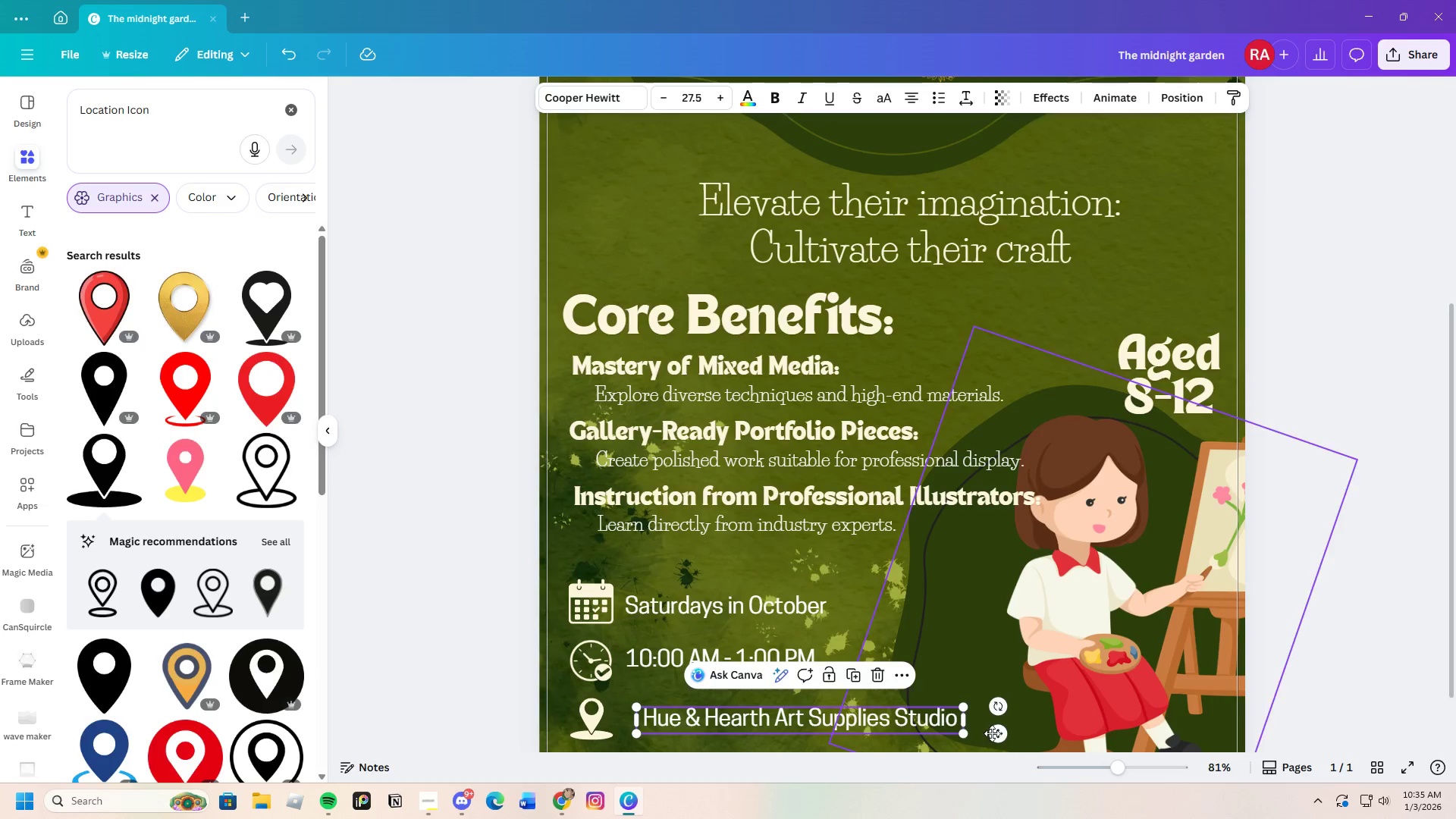 
left_click_drag(start_coordinate=[997, 732], to_coordinate=[984, 734])
 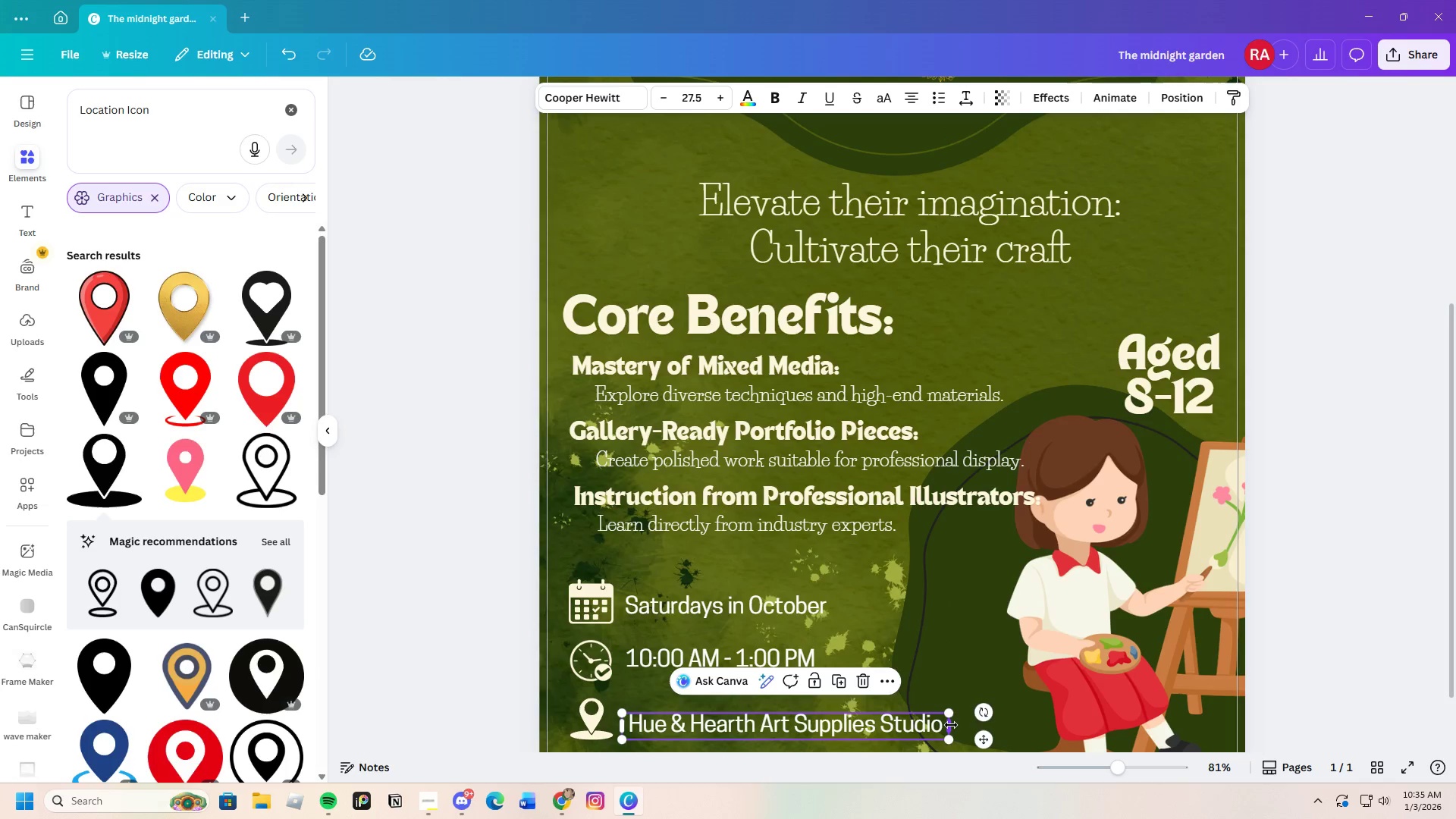 
left_click_drag(start_coordinate=[951, 725], to_coordinate=[943, 725])
 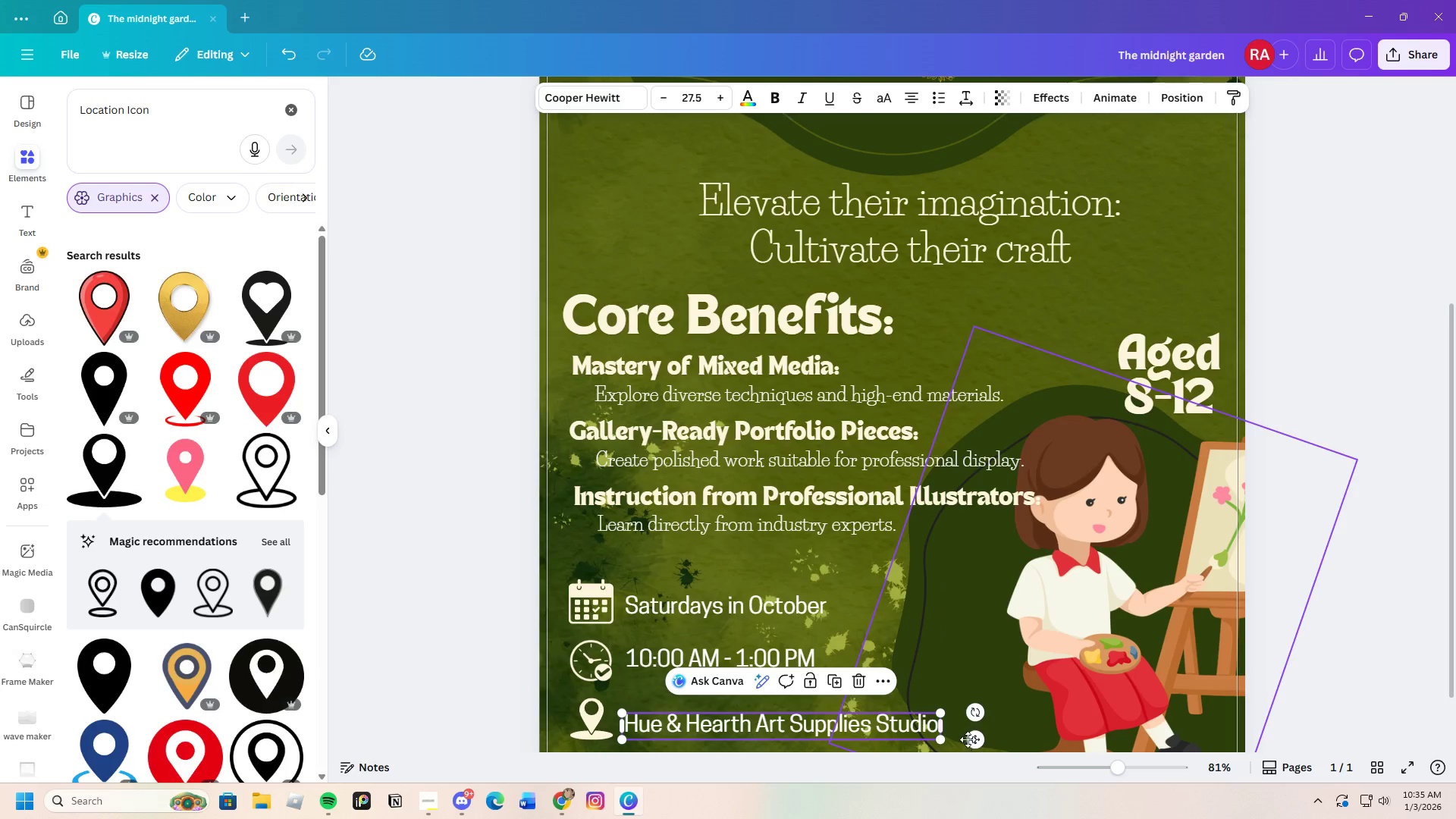 
left_click_drag(start_coordinate=[970, 737], to_coordinate=[972, 728])
 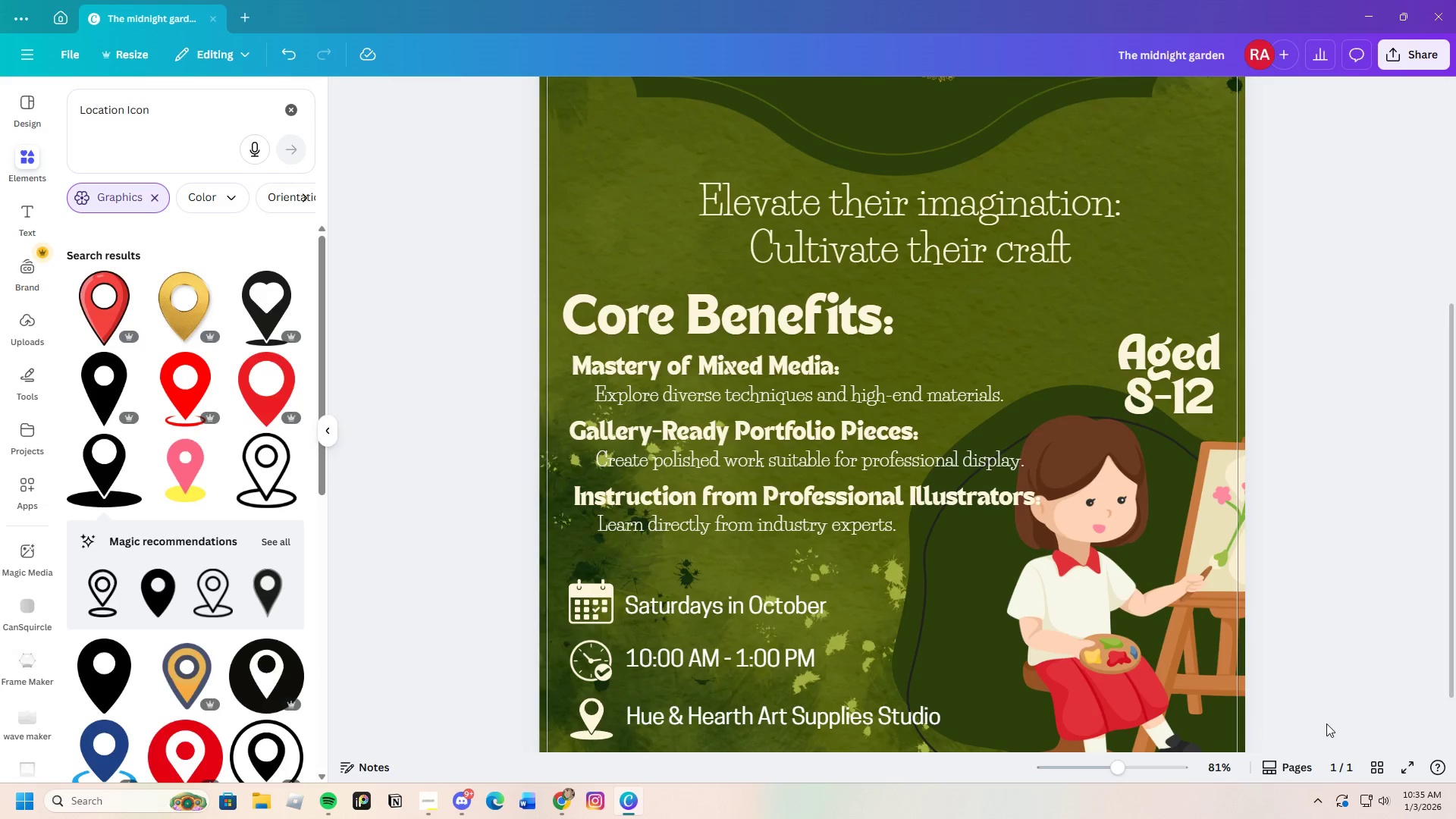 
wait(6.28)
 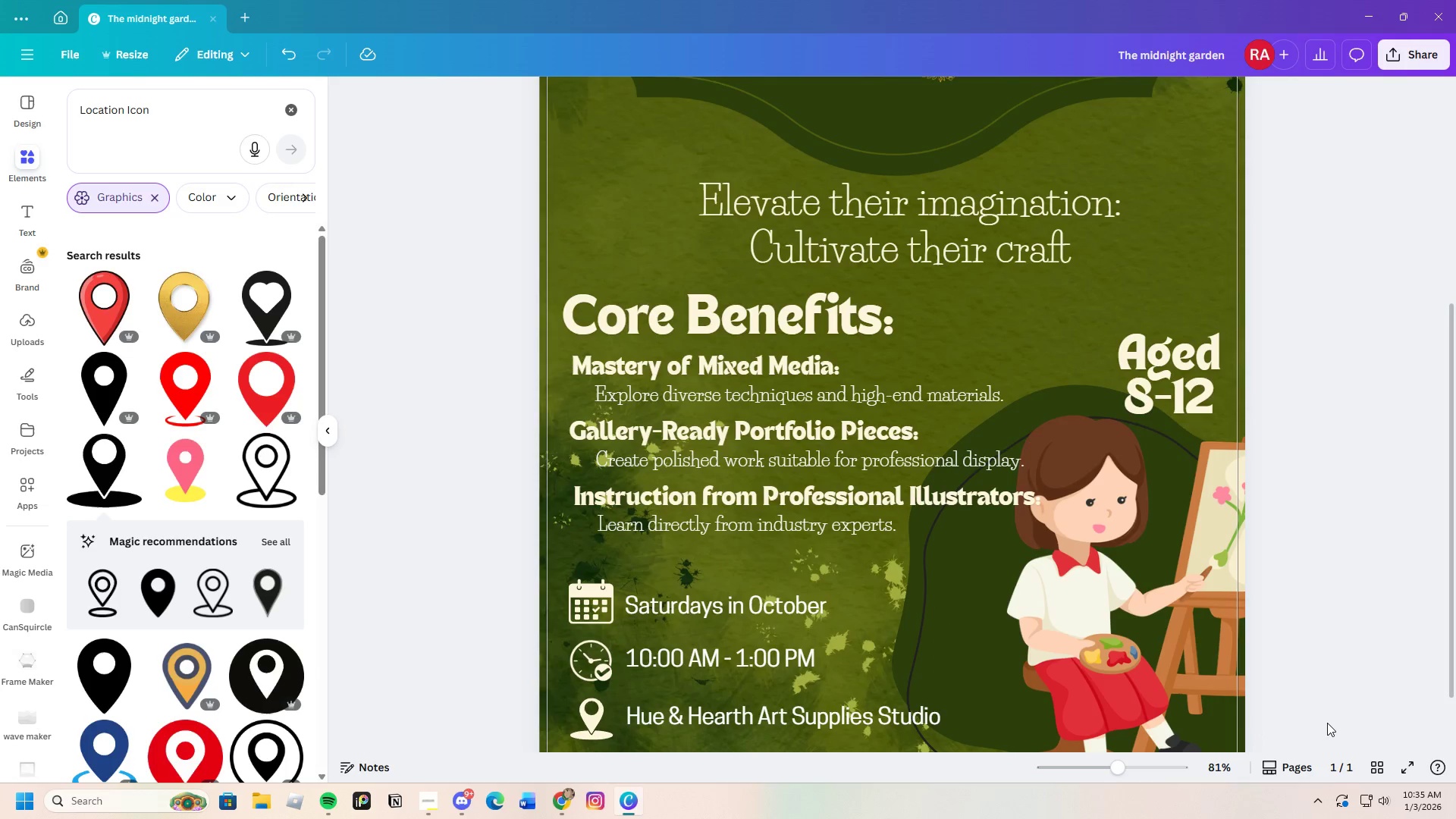 
left_click_drag(start_coordinate=[1123, 769], to_coordinate=[1108, 775])
 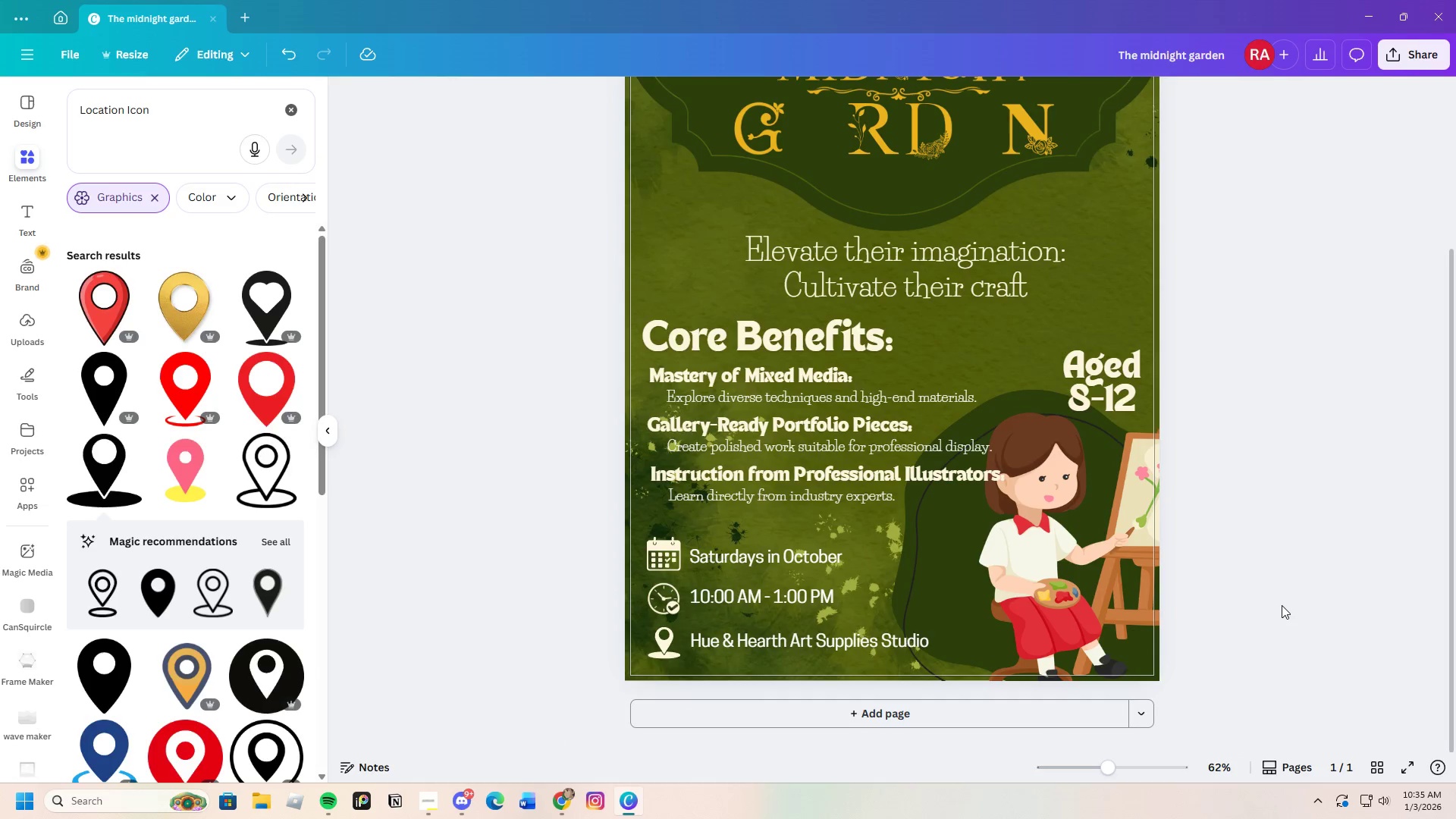 
left_click([1282, 604])
 